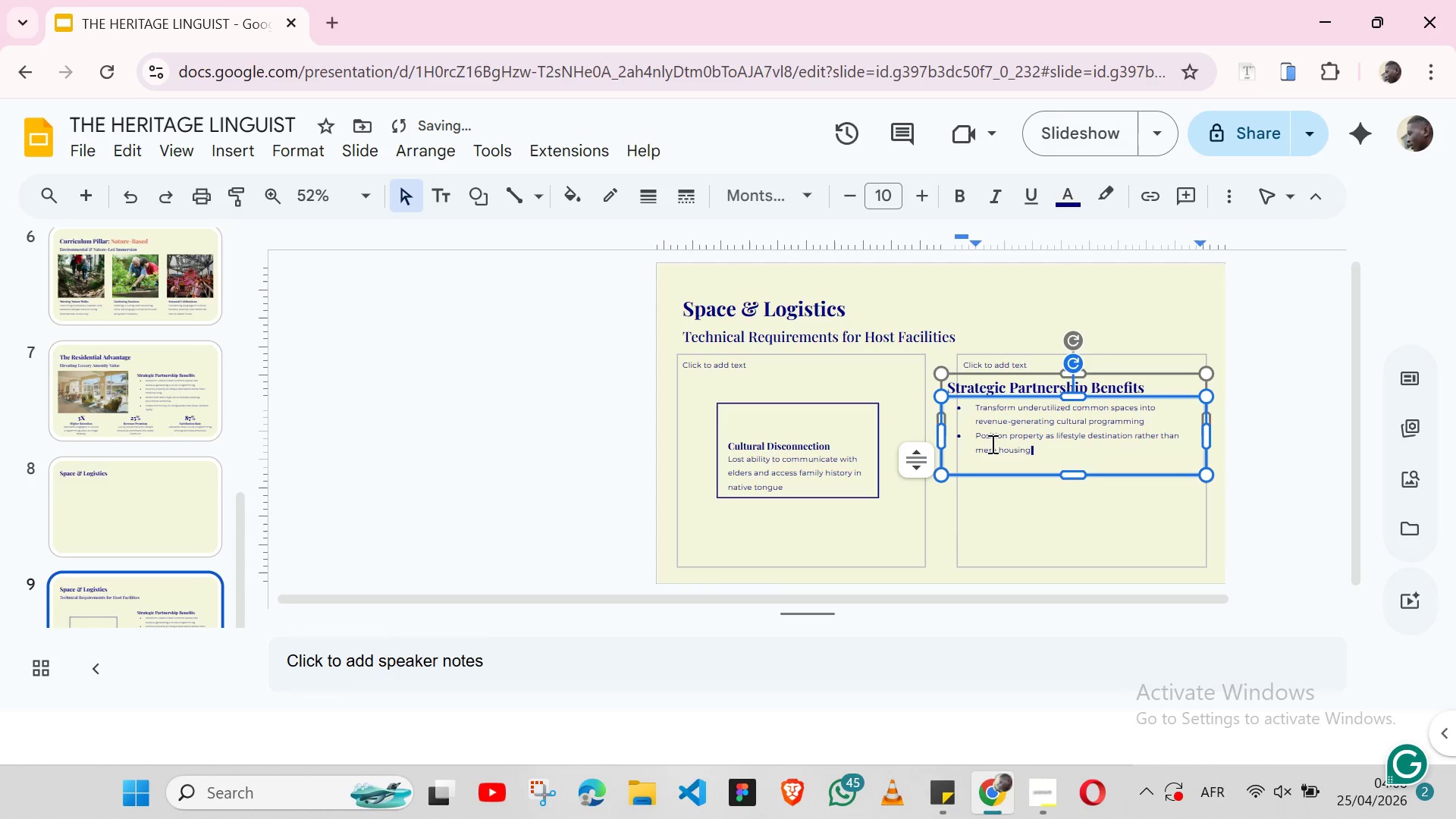 
double_click([991, 444])
 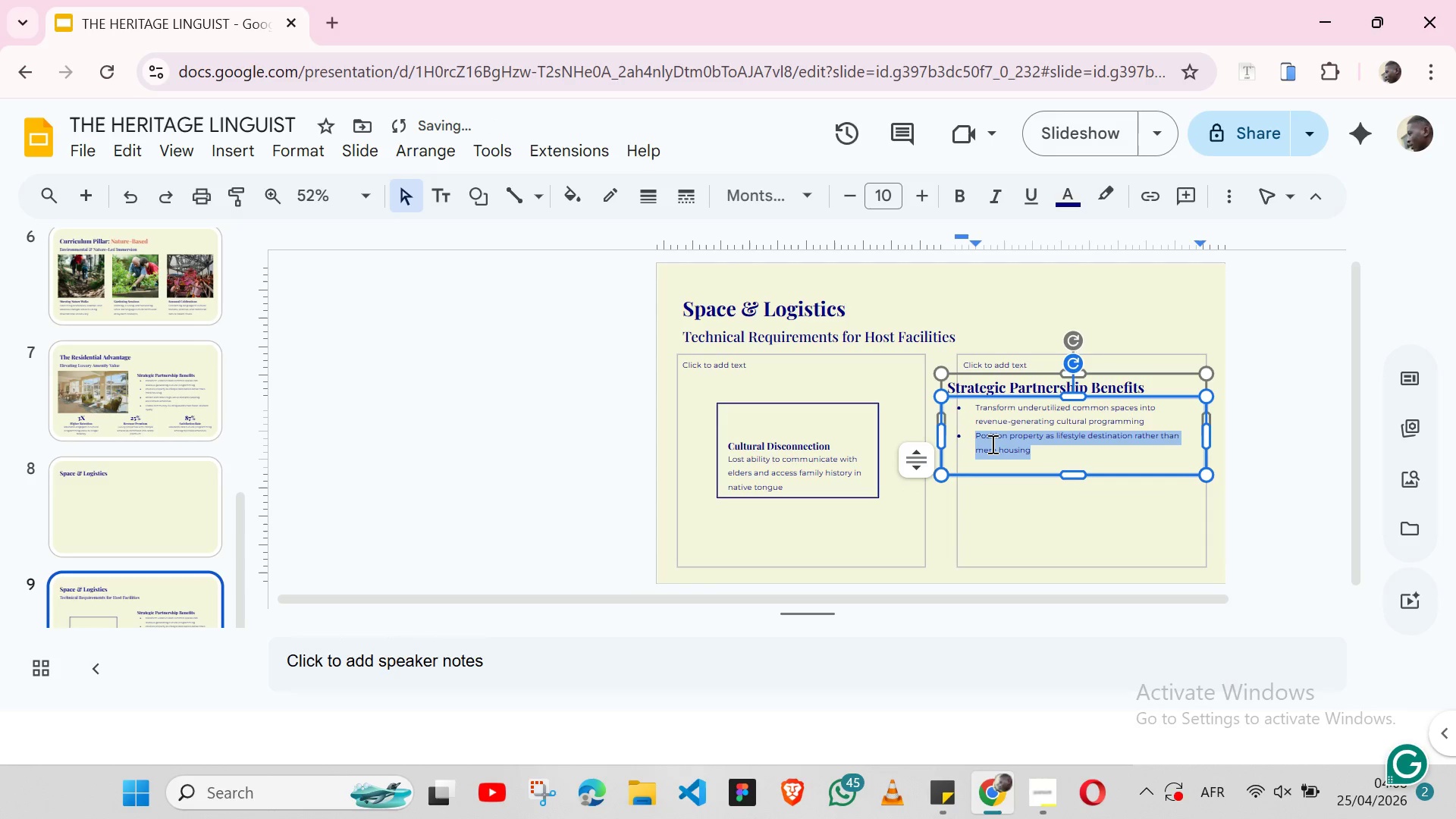 
triple_click([991, 444])
 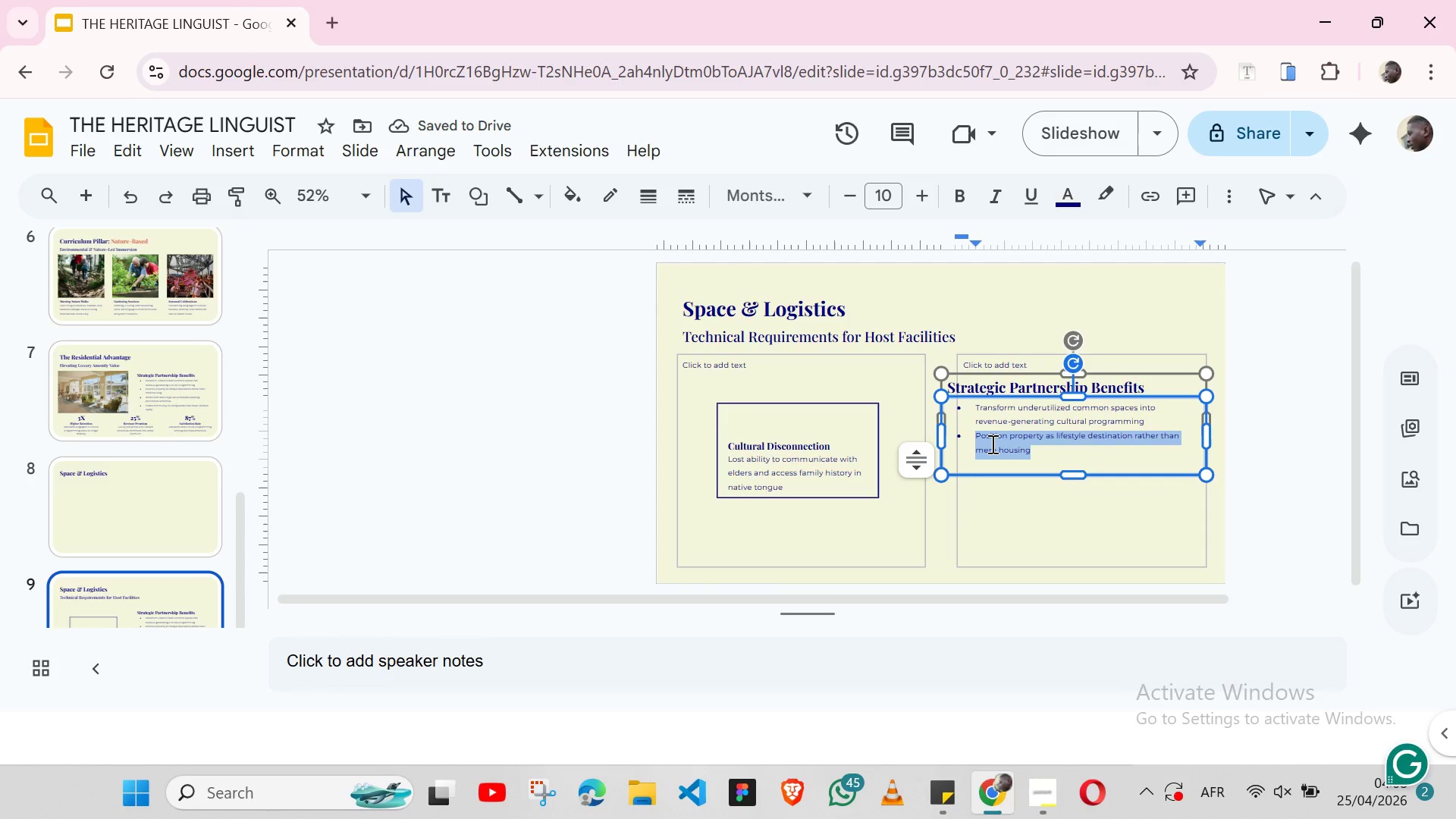 
key(Backspace)
 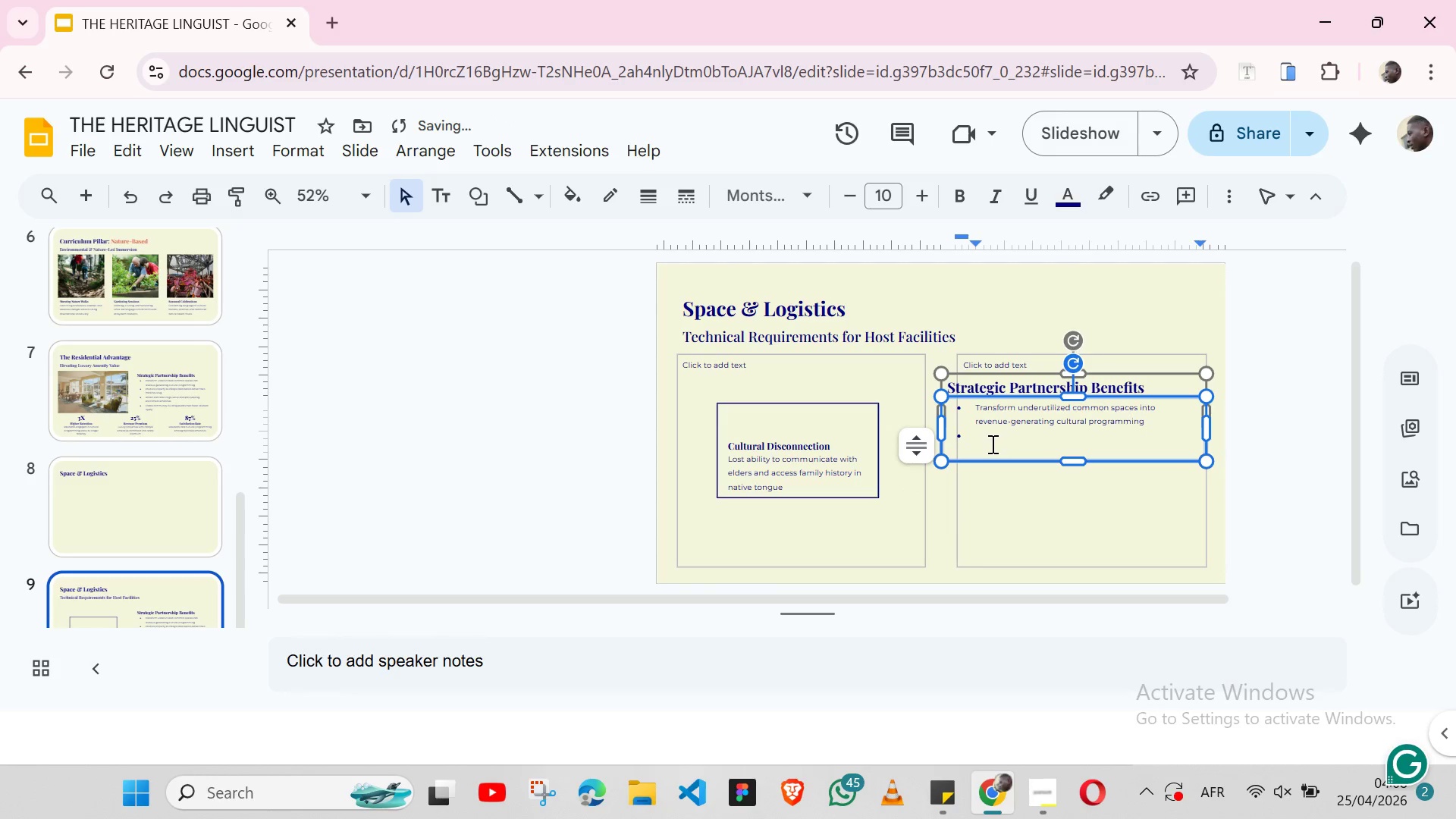 
key(Backspace)
 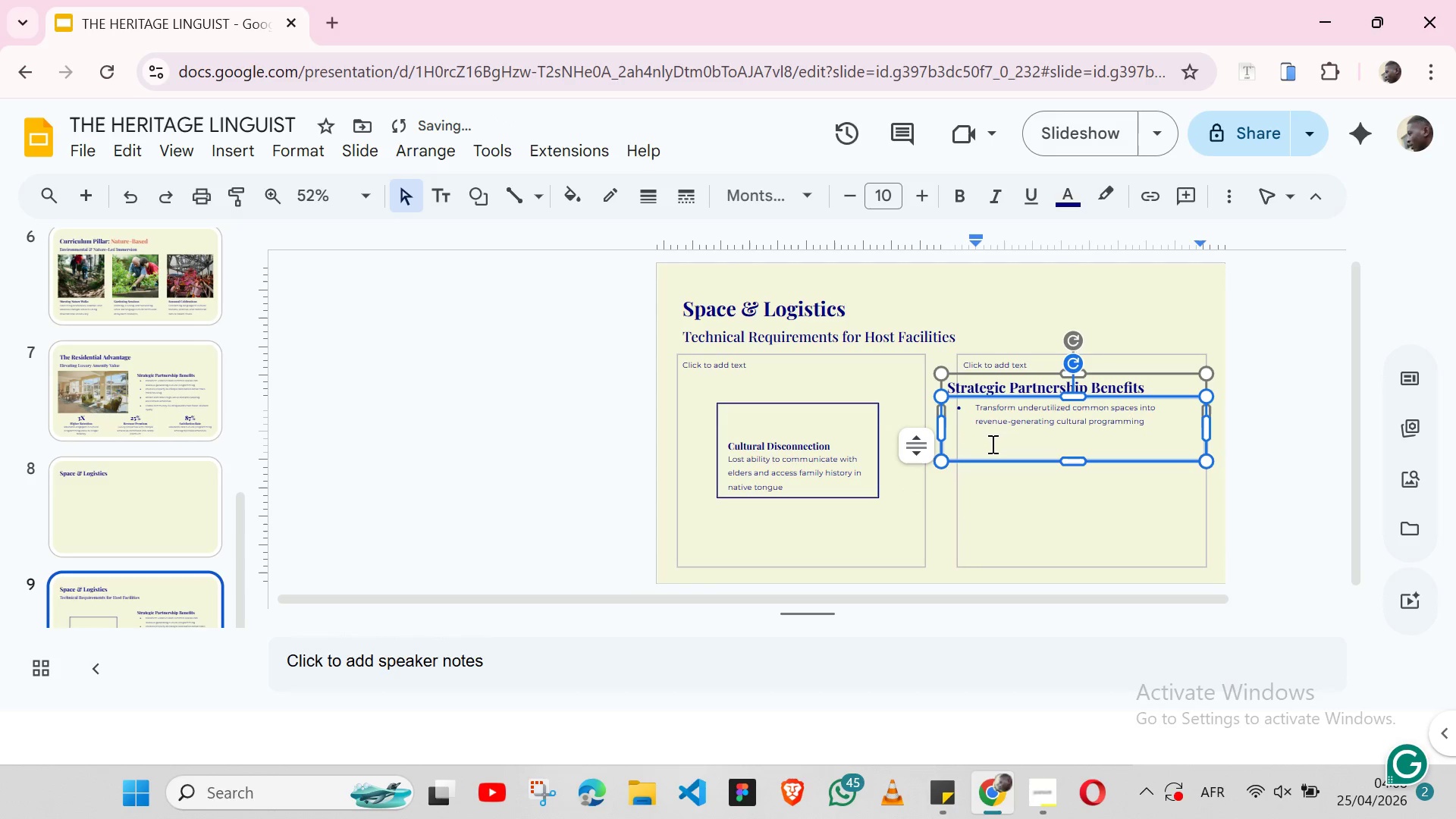 
key(Backspace)
 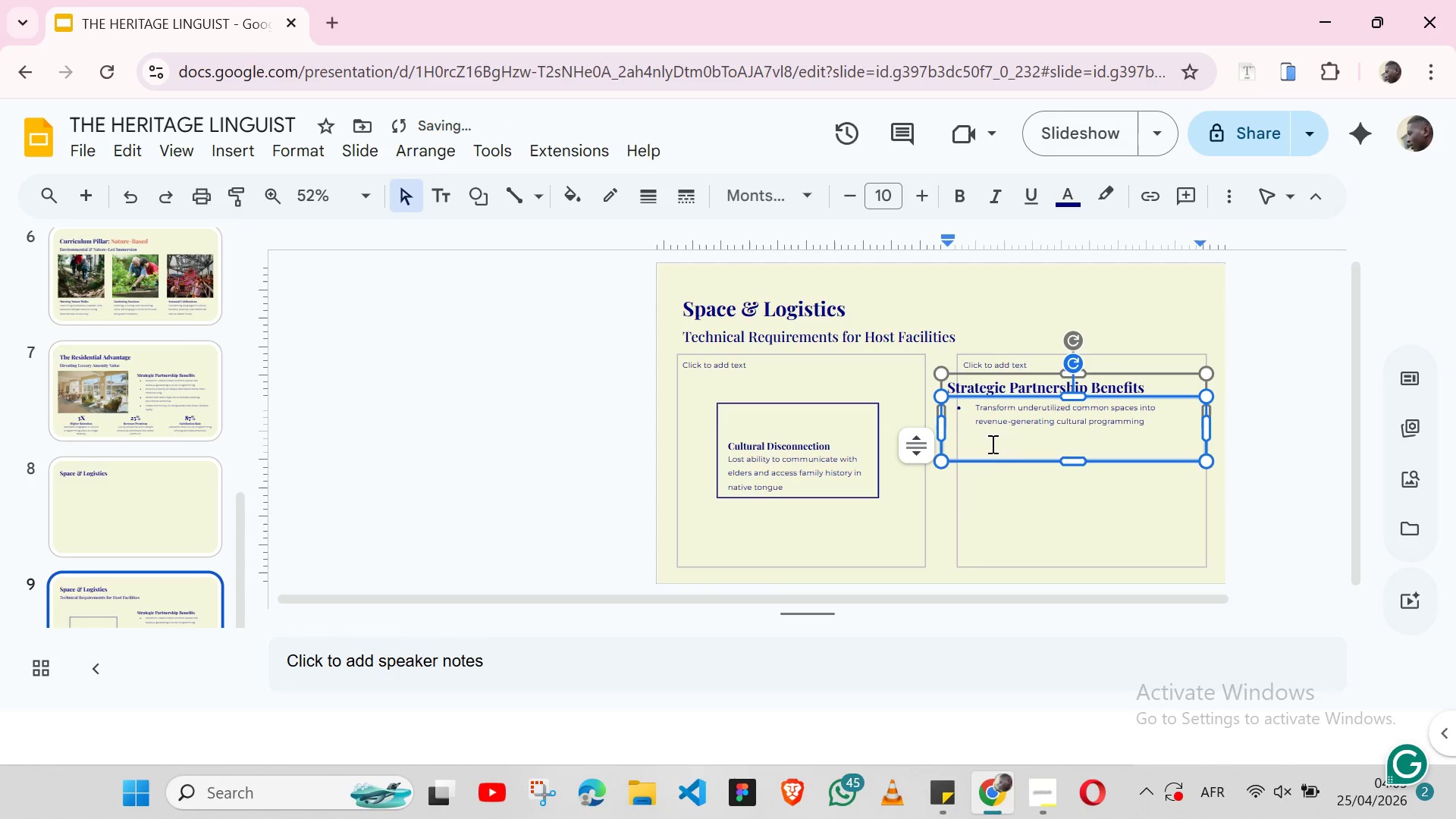 
key(Backspace)
 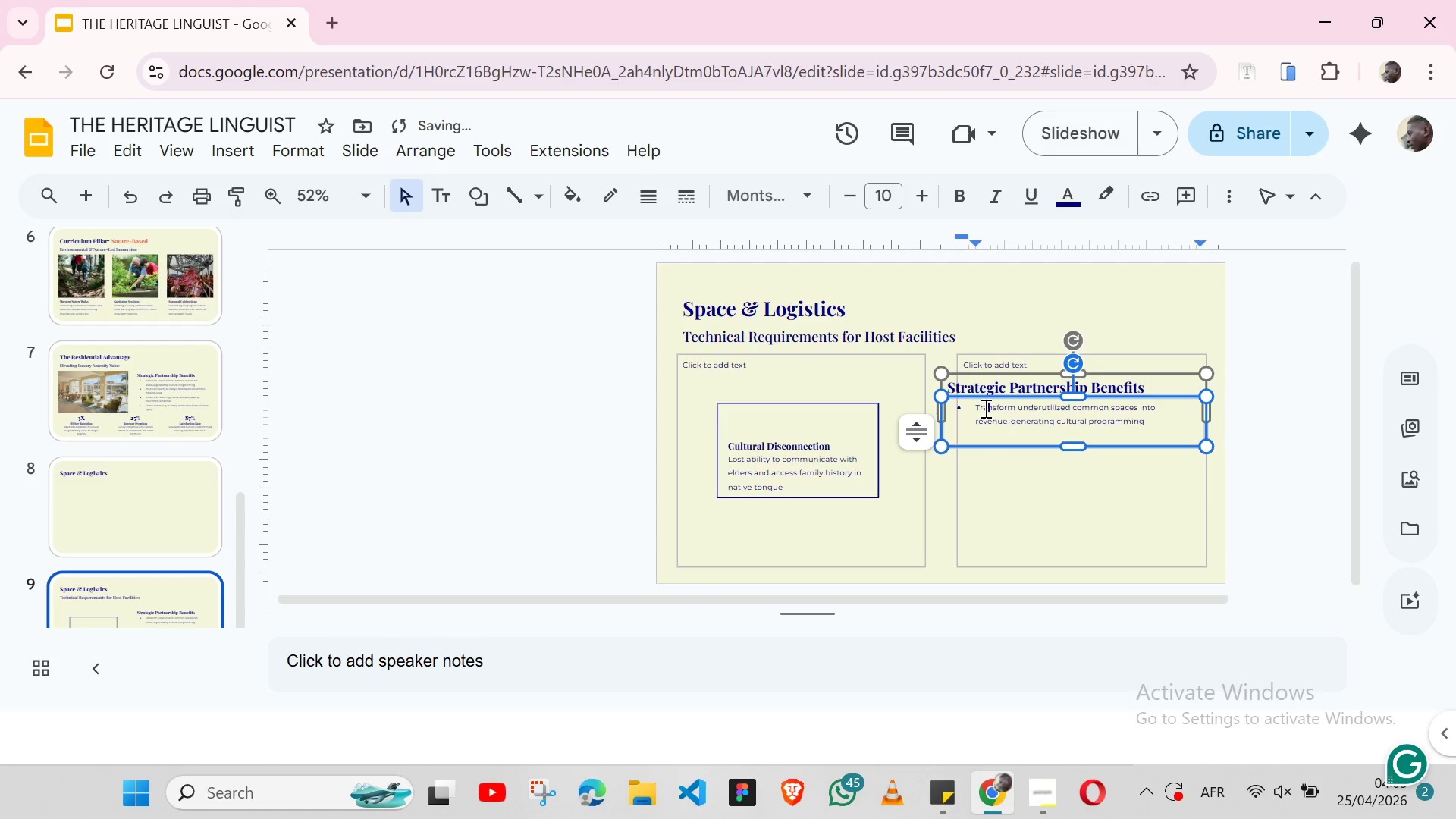 
double_click([984, 408])
 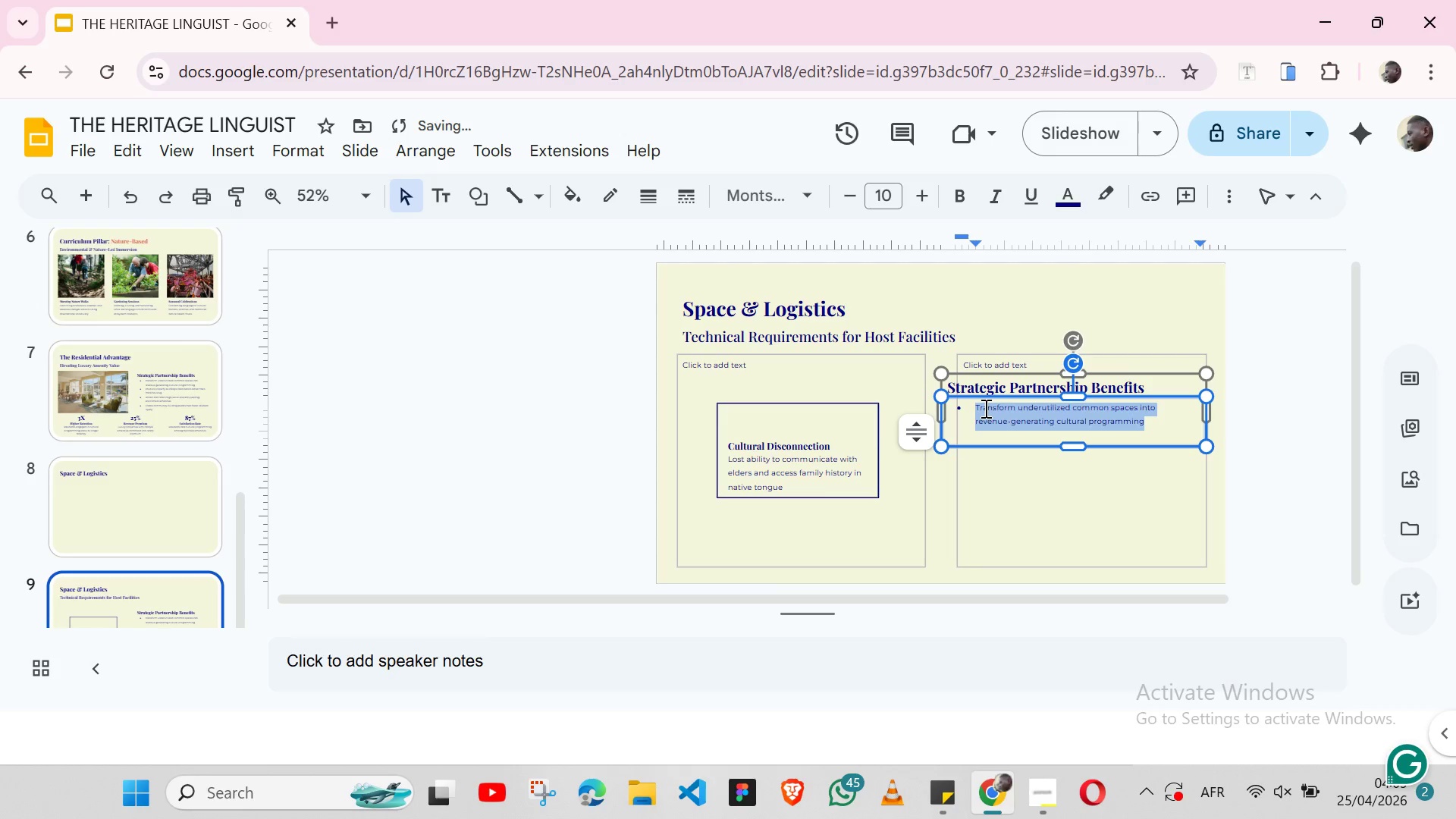 
triple_click([984, 408])
 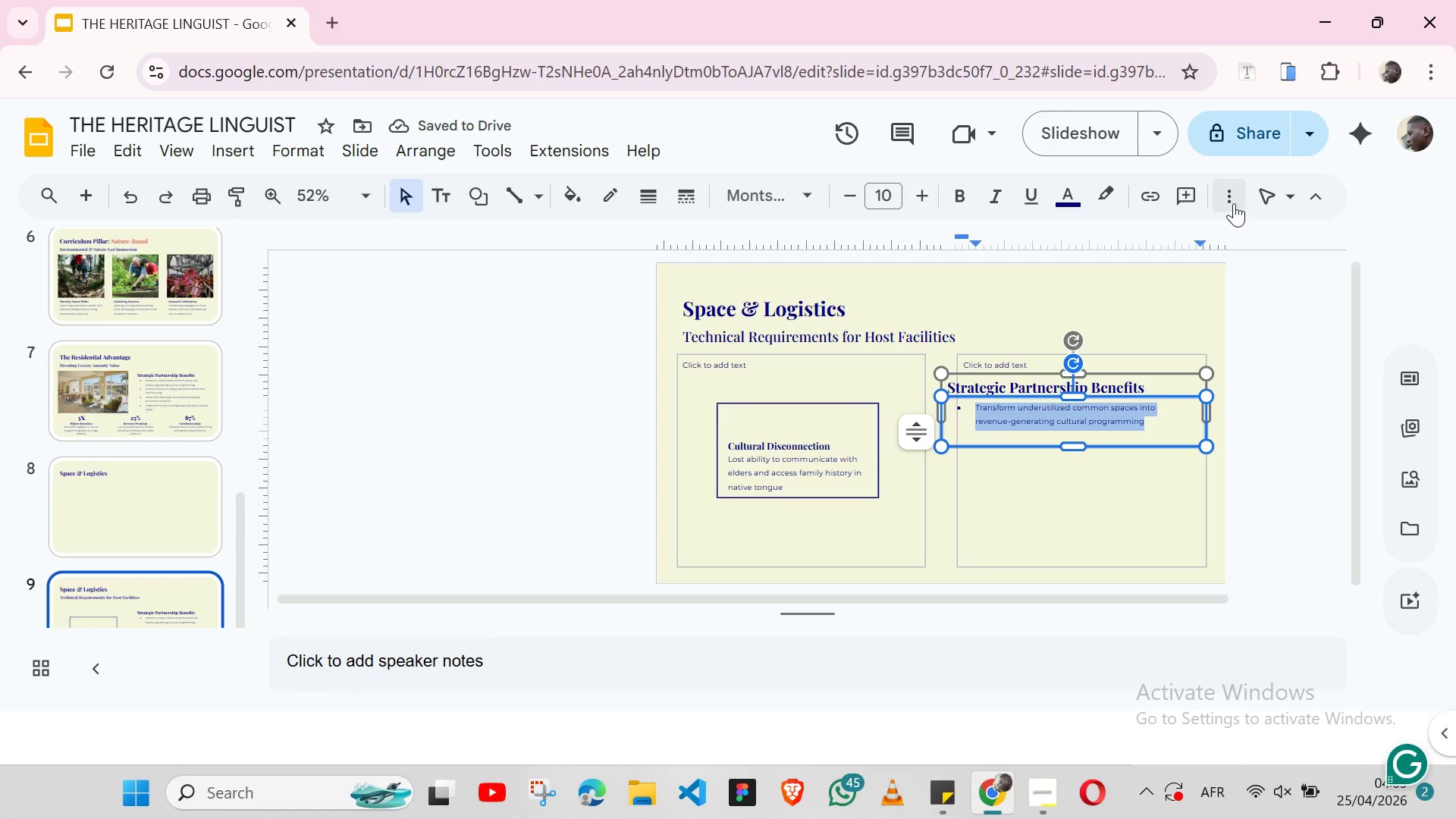 
left_click([1232, 200])
 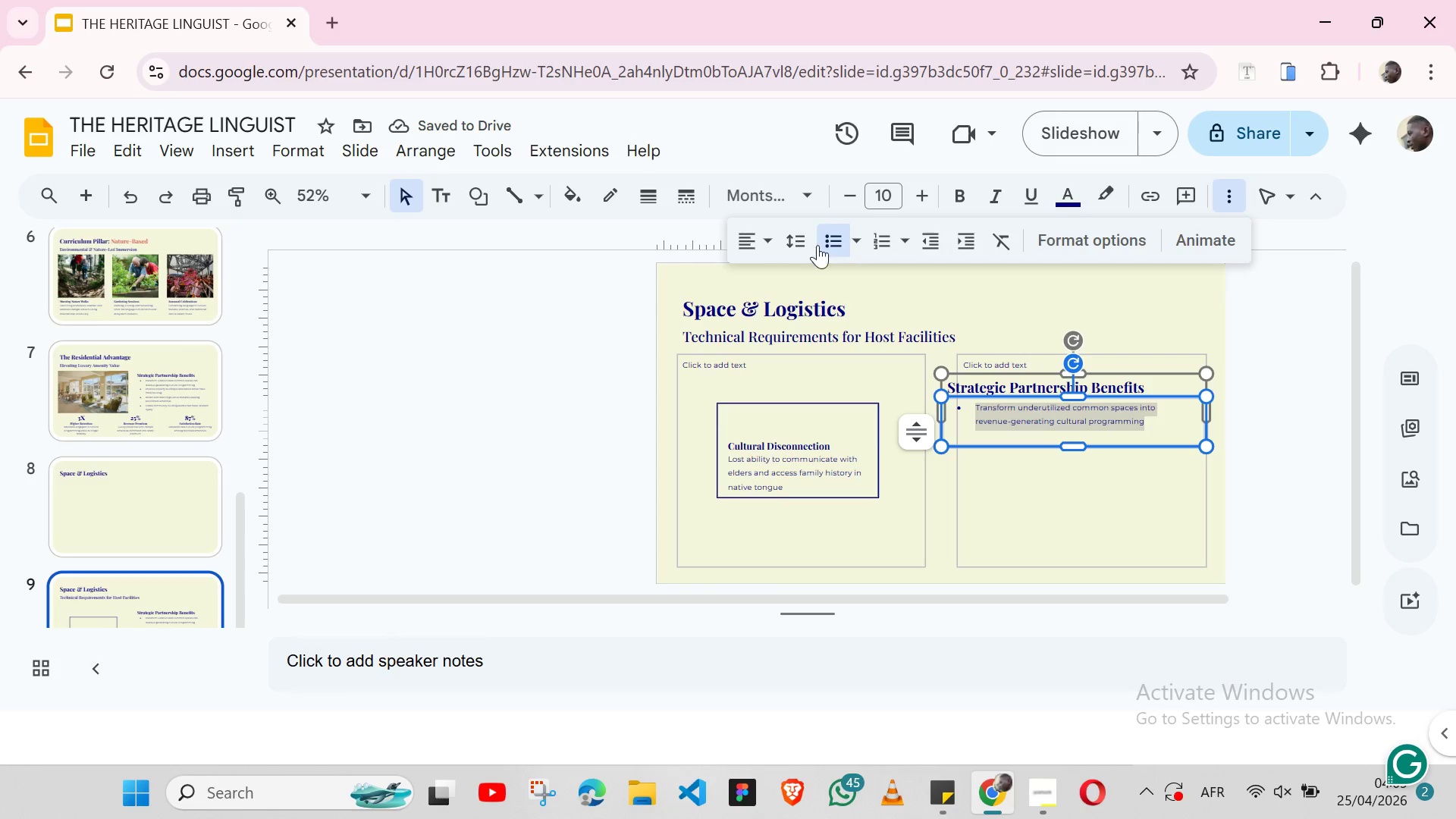 
left_click([817, 245])
 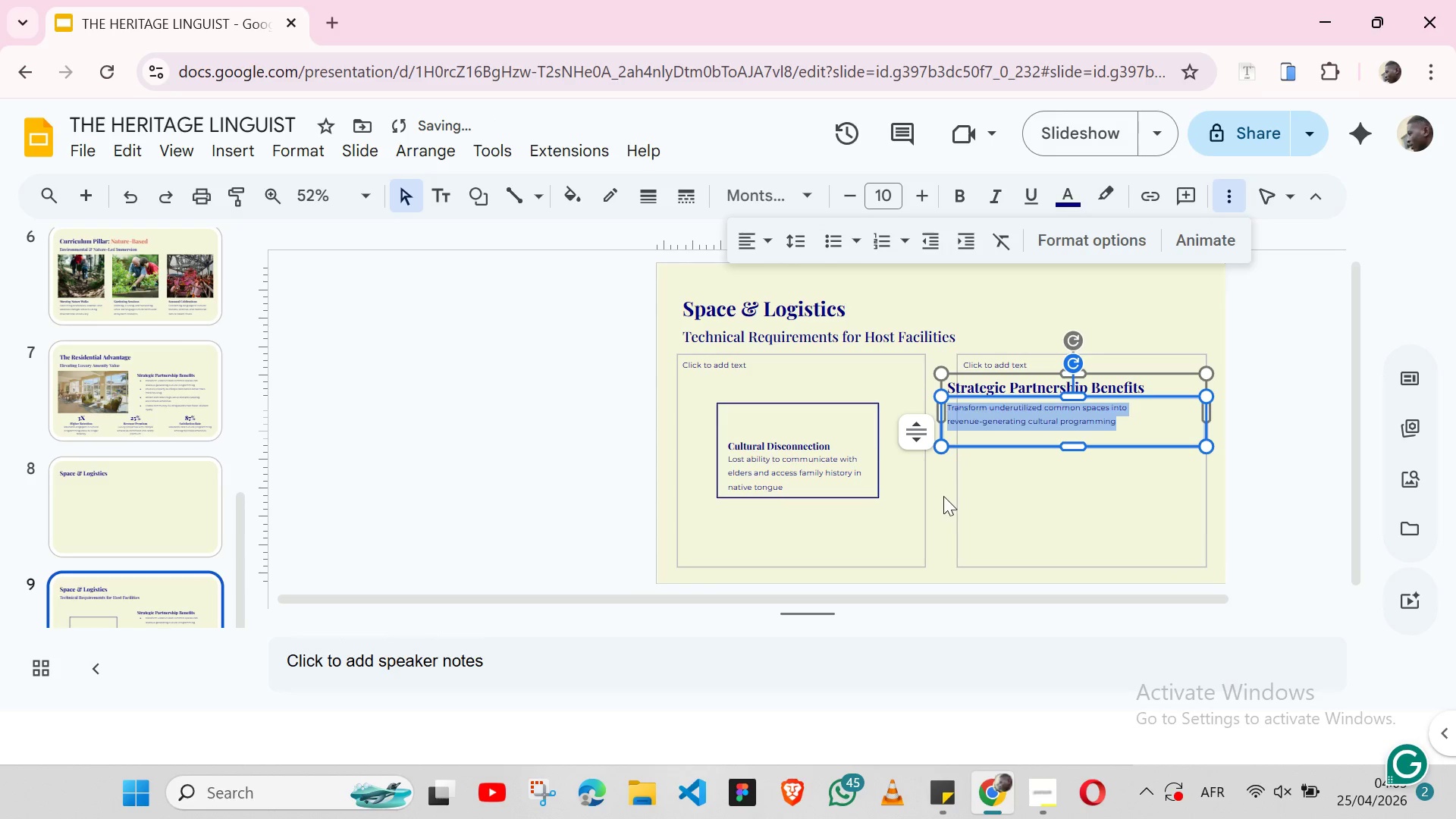 
left_click([942, 495])
 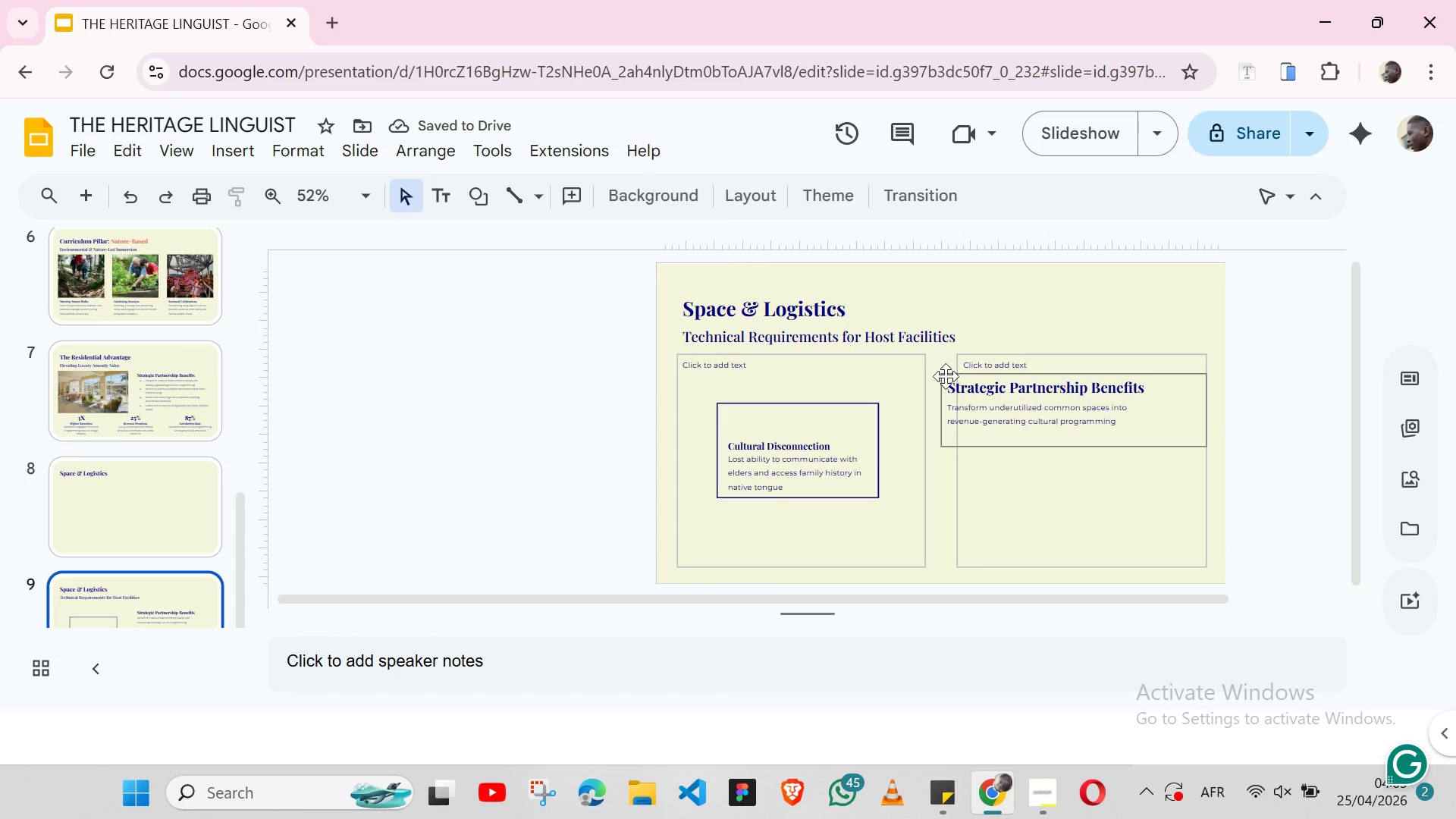 
left_click([946, 376])
 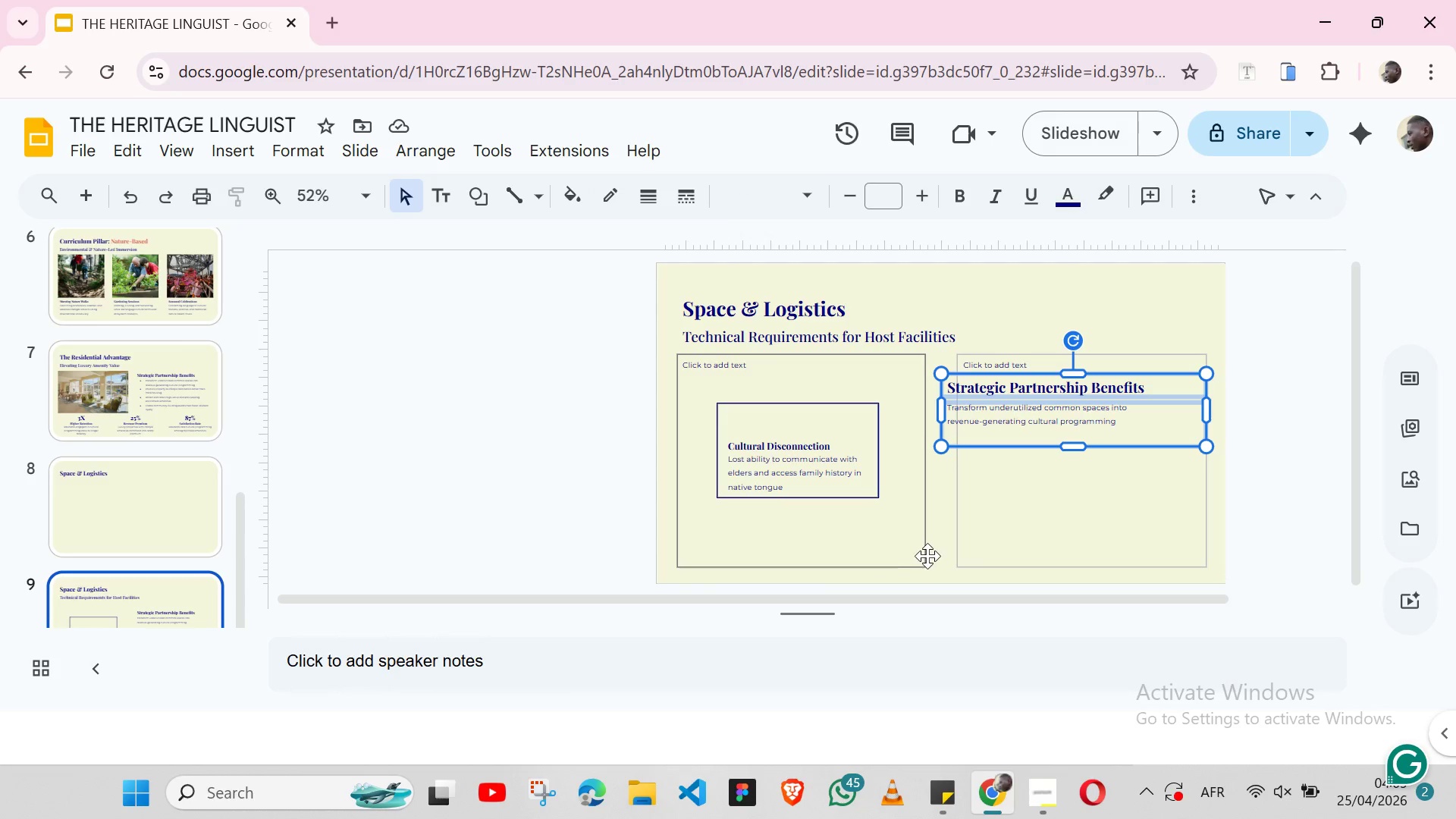 
left_click([939, 510])
 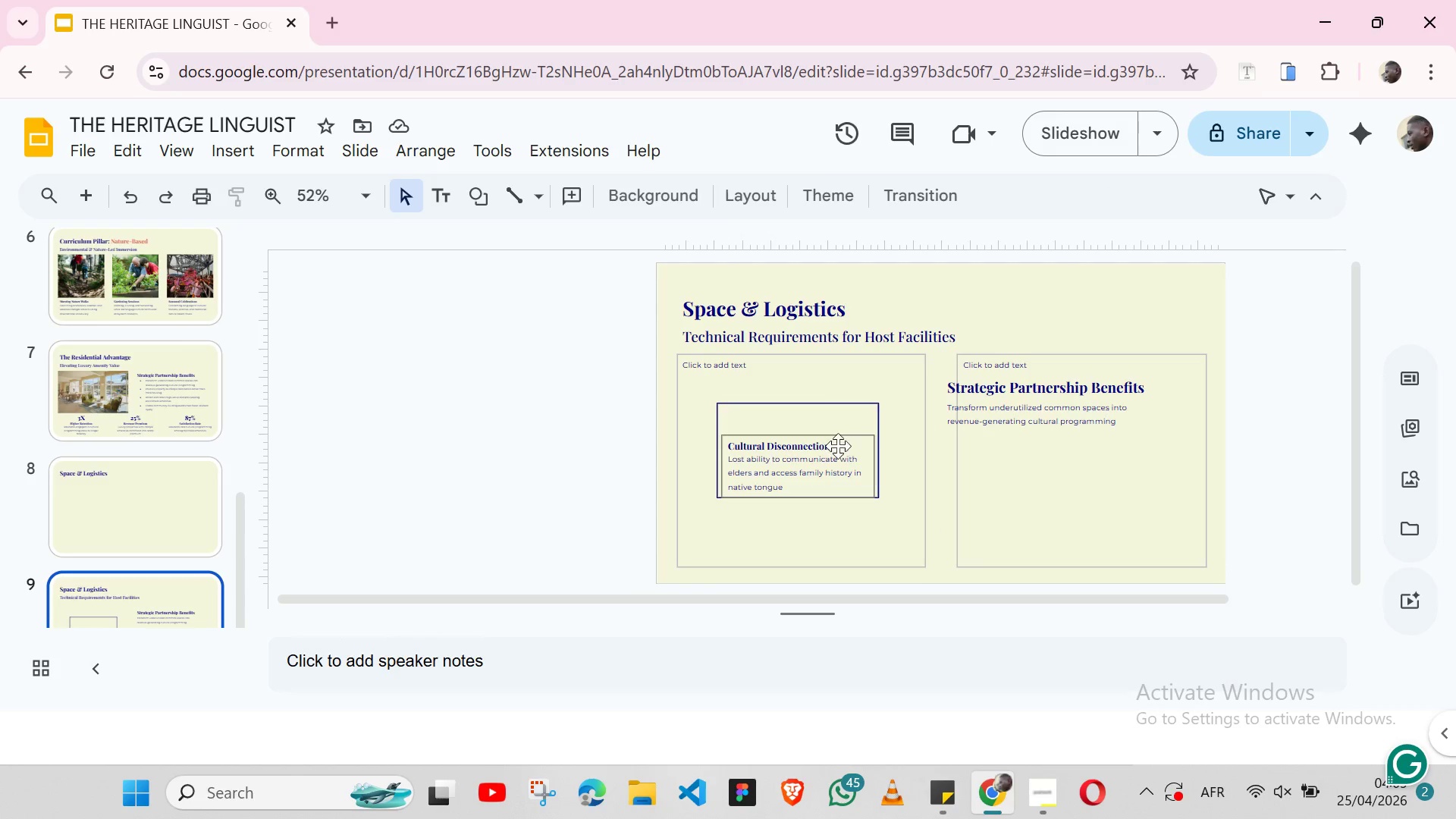 
left_click([835, 441])
 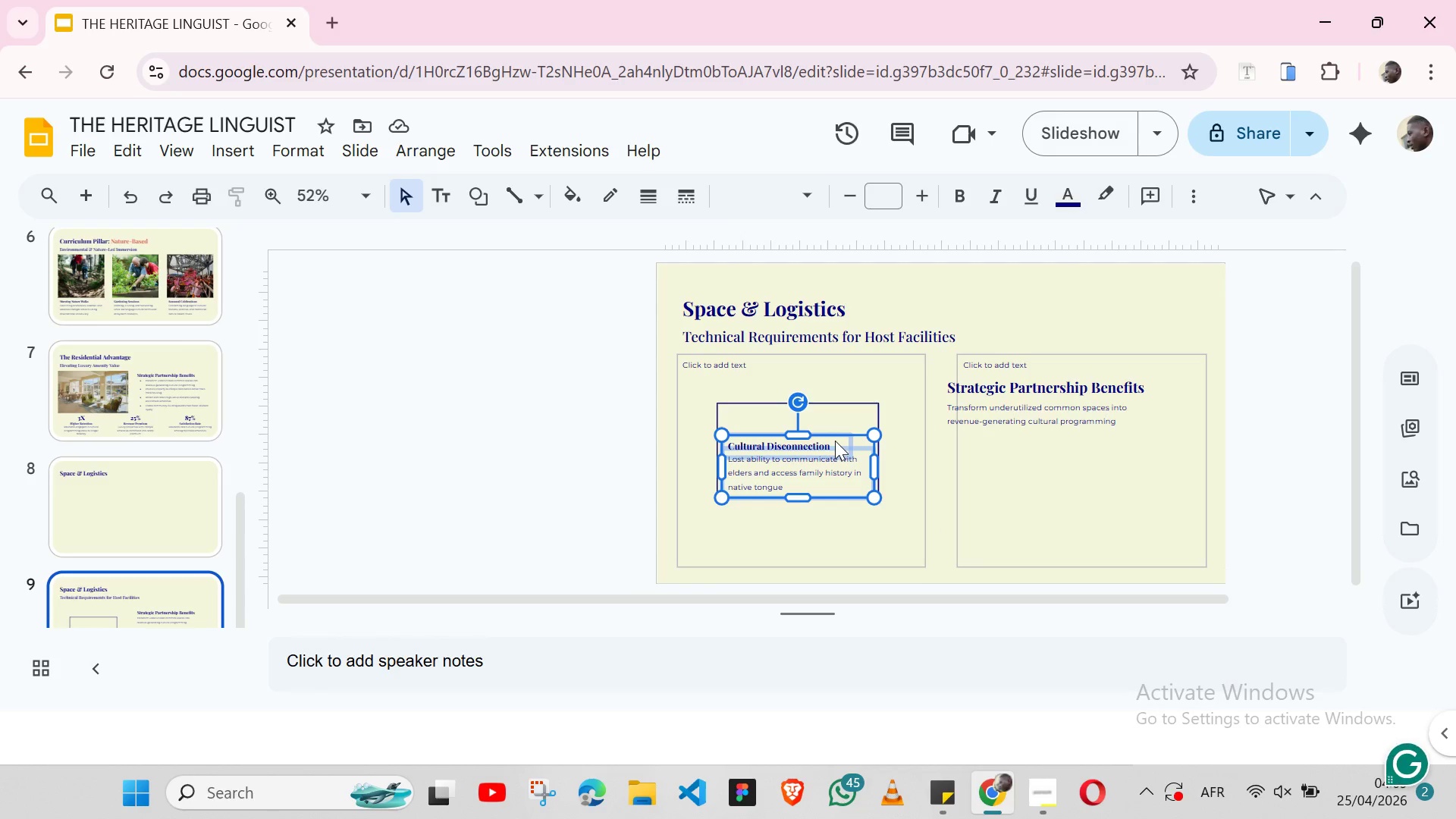 
key(Backspace)
 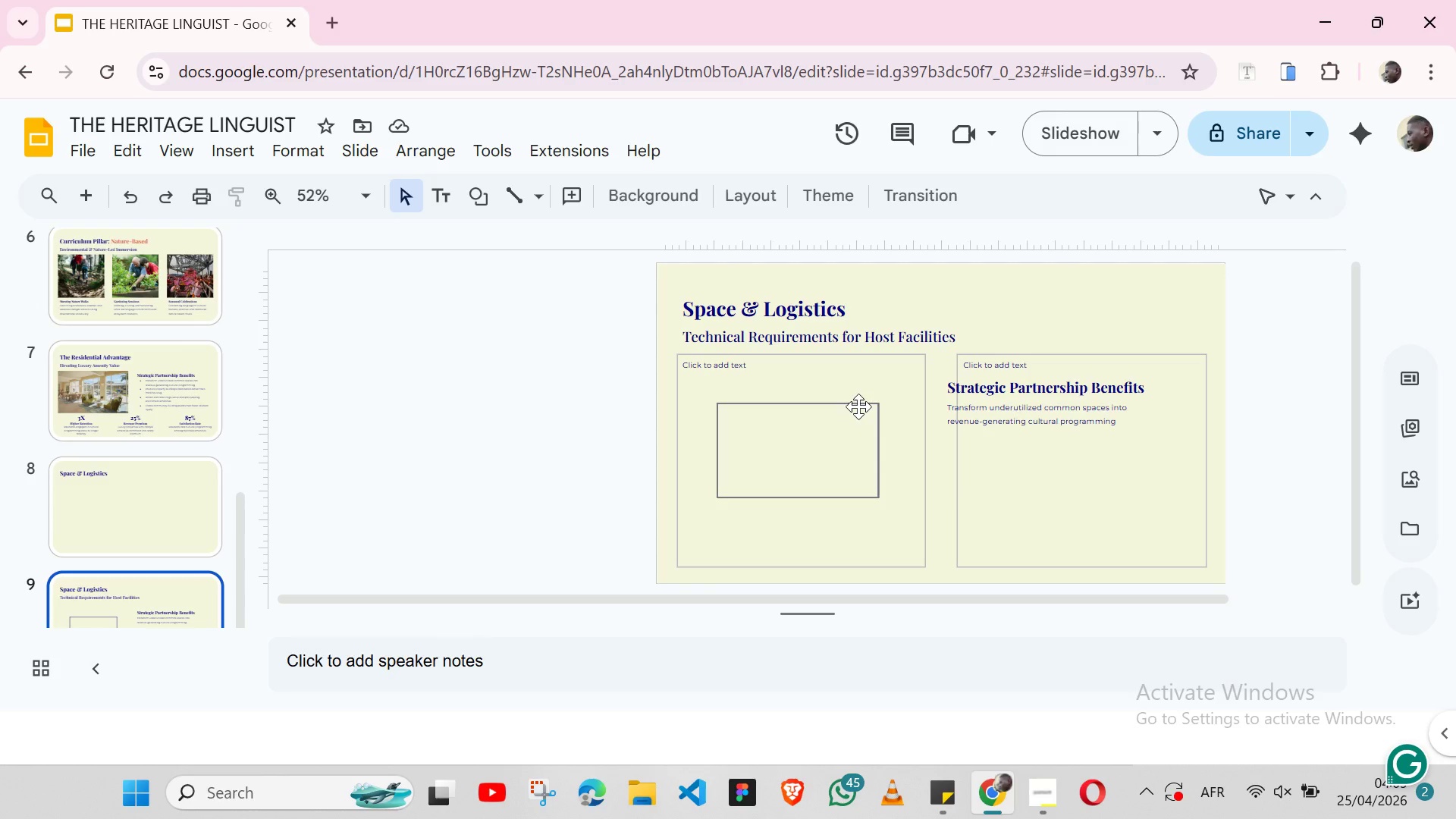 
wait(17.88)
 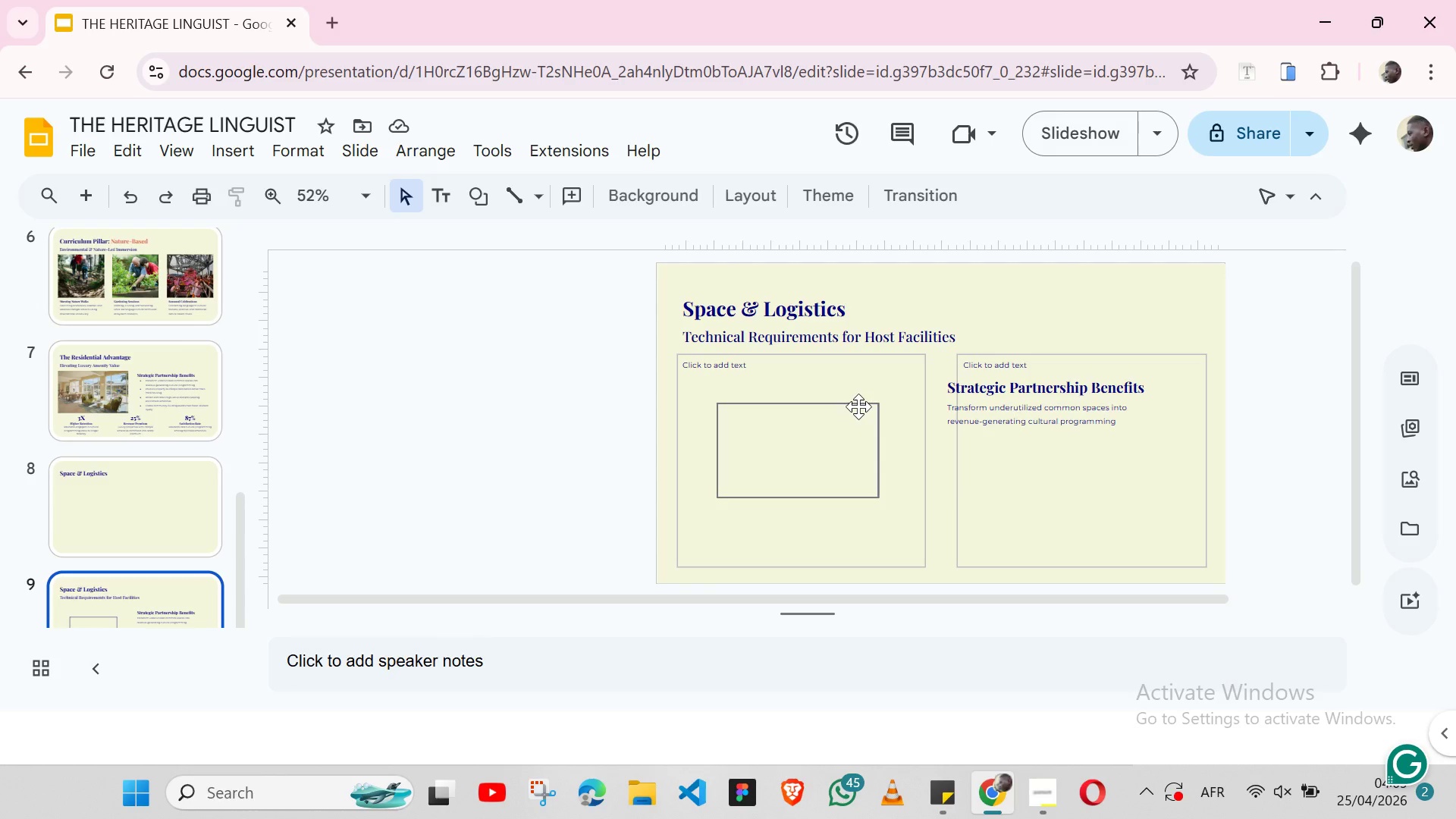 
left_click([1065, 372])
 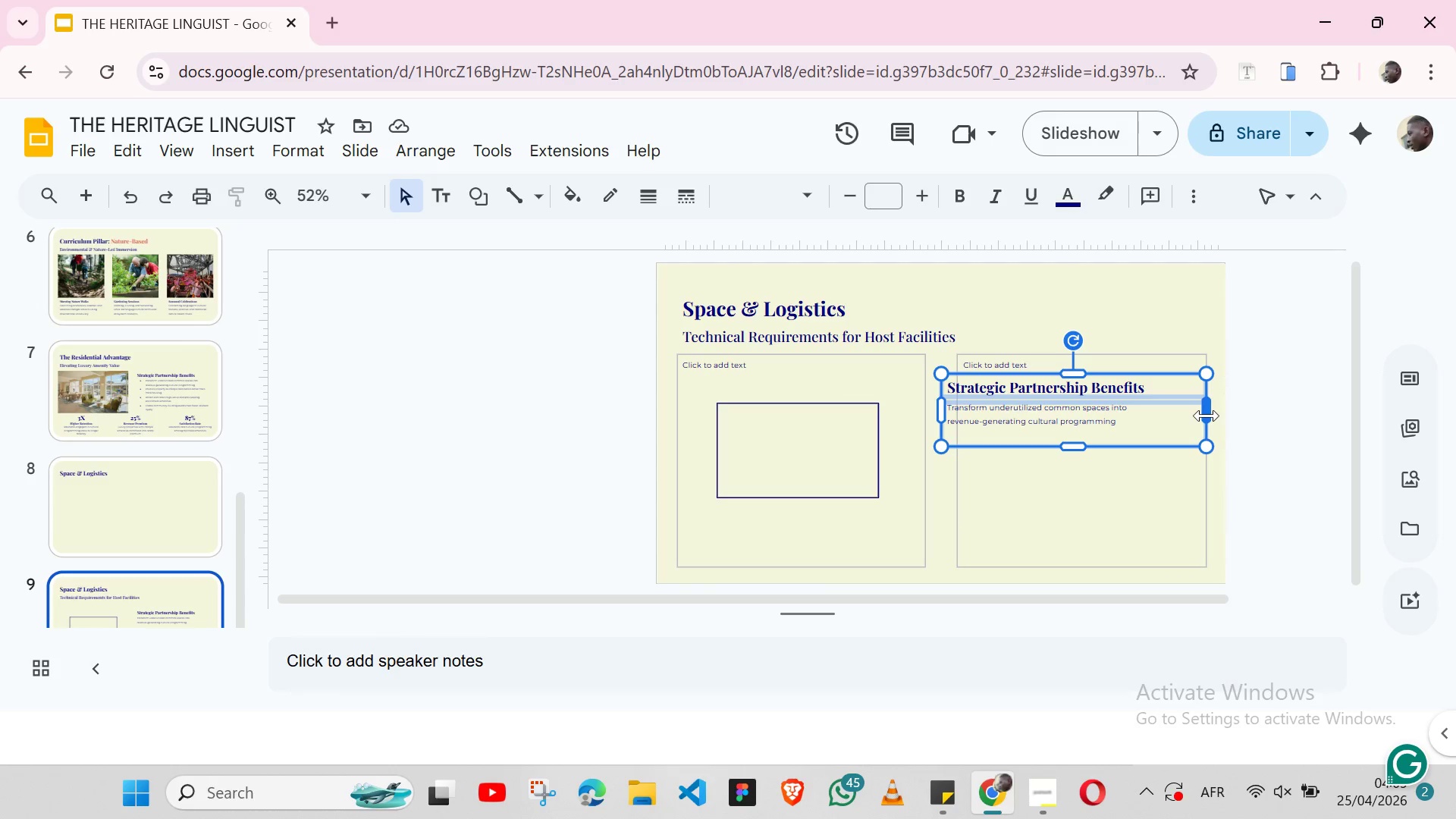 
left_click_drag(start_coordinate=[1207, 416], to_coordinate=[1191, 416])
 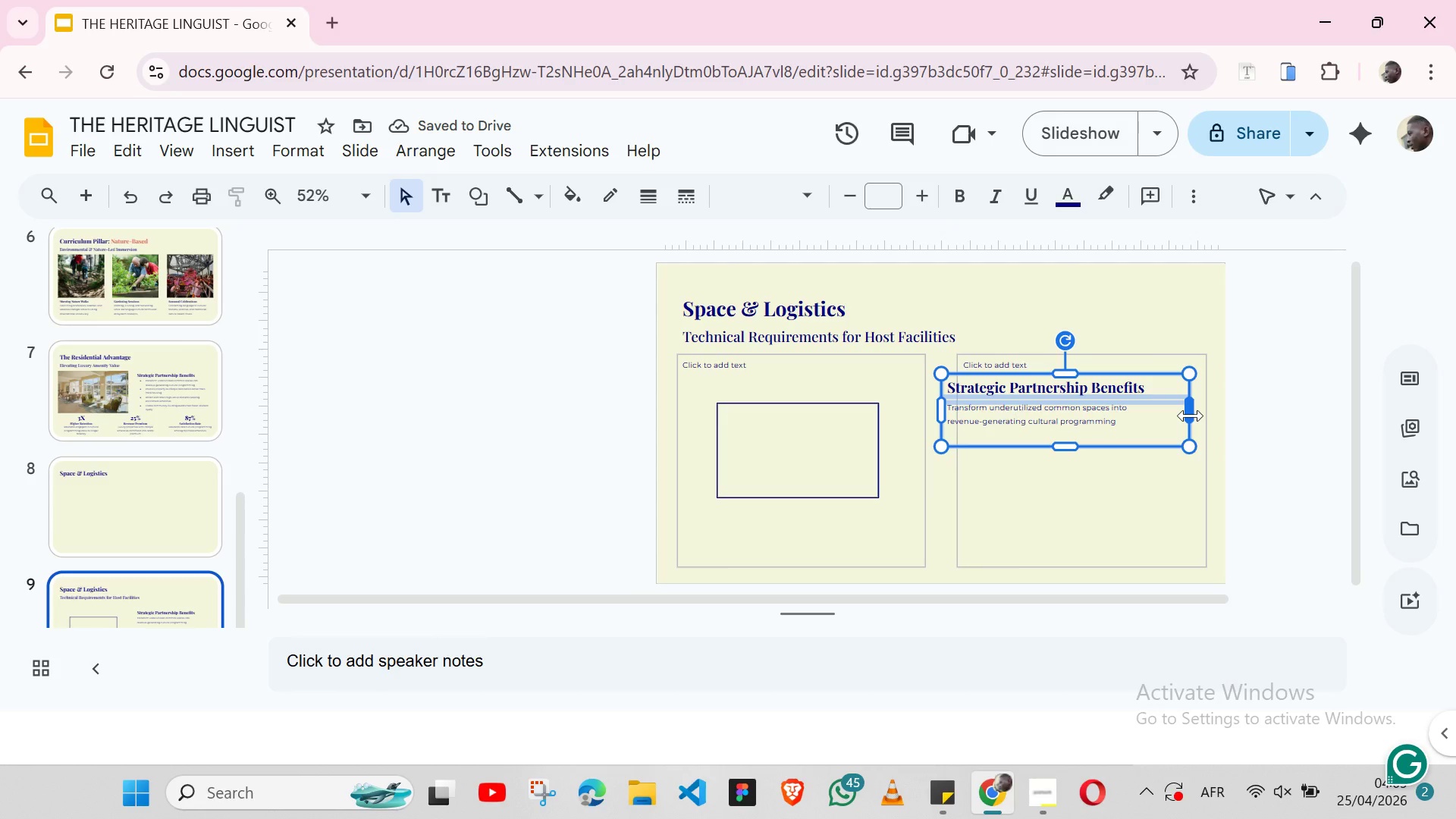 
hold_key(key=ShiftLeft, duration=1.5)
left_click([1210, 460])
 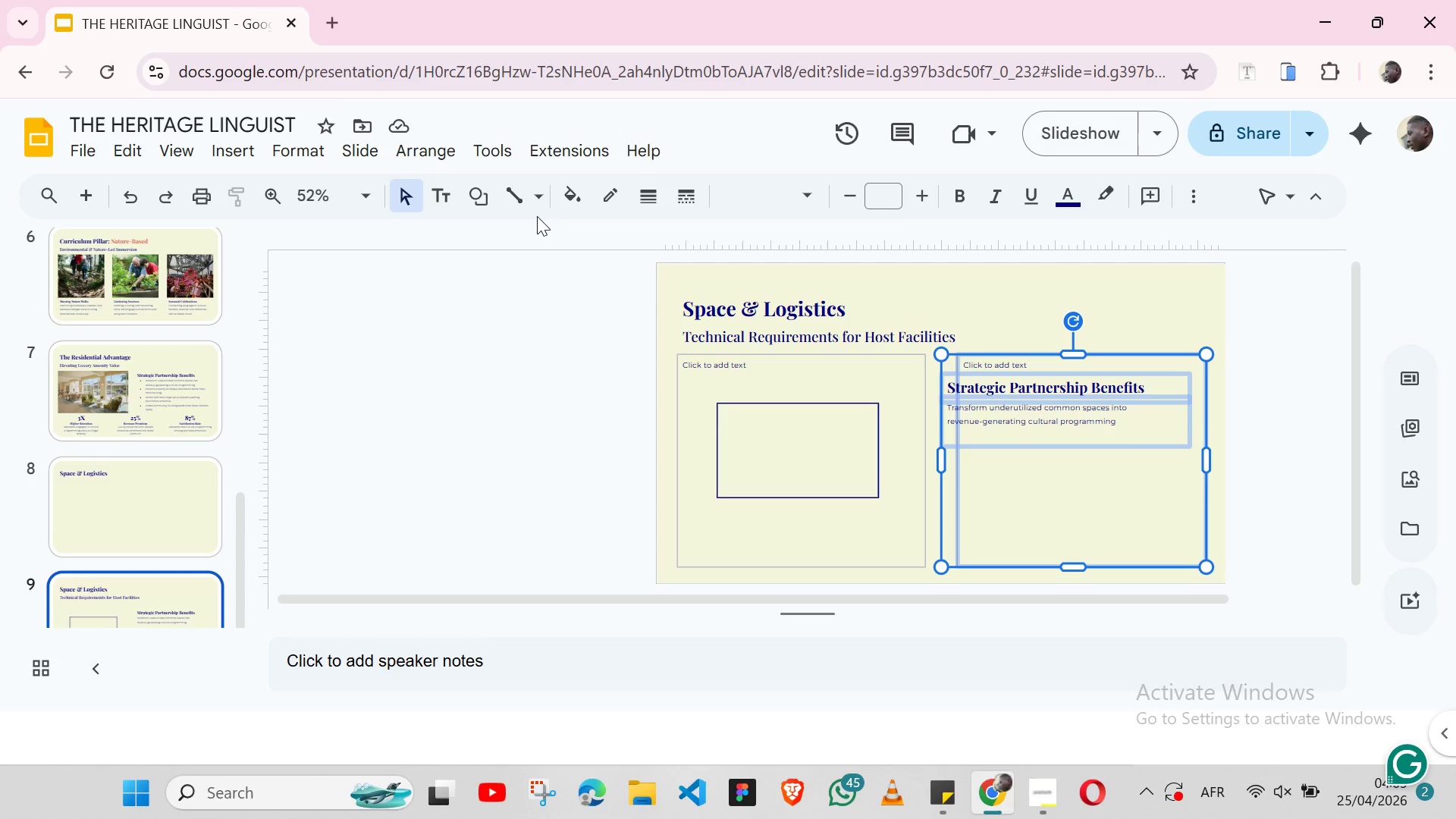 
wait(6.67)
 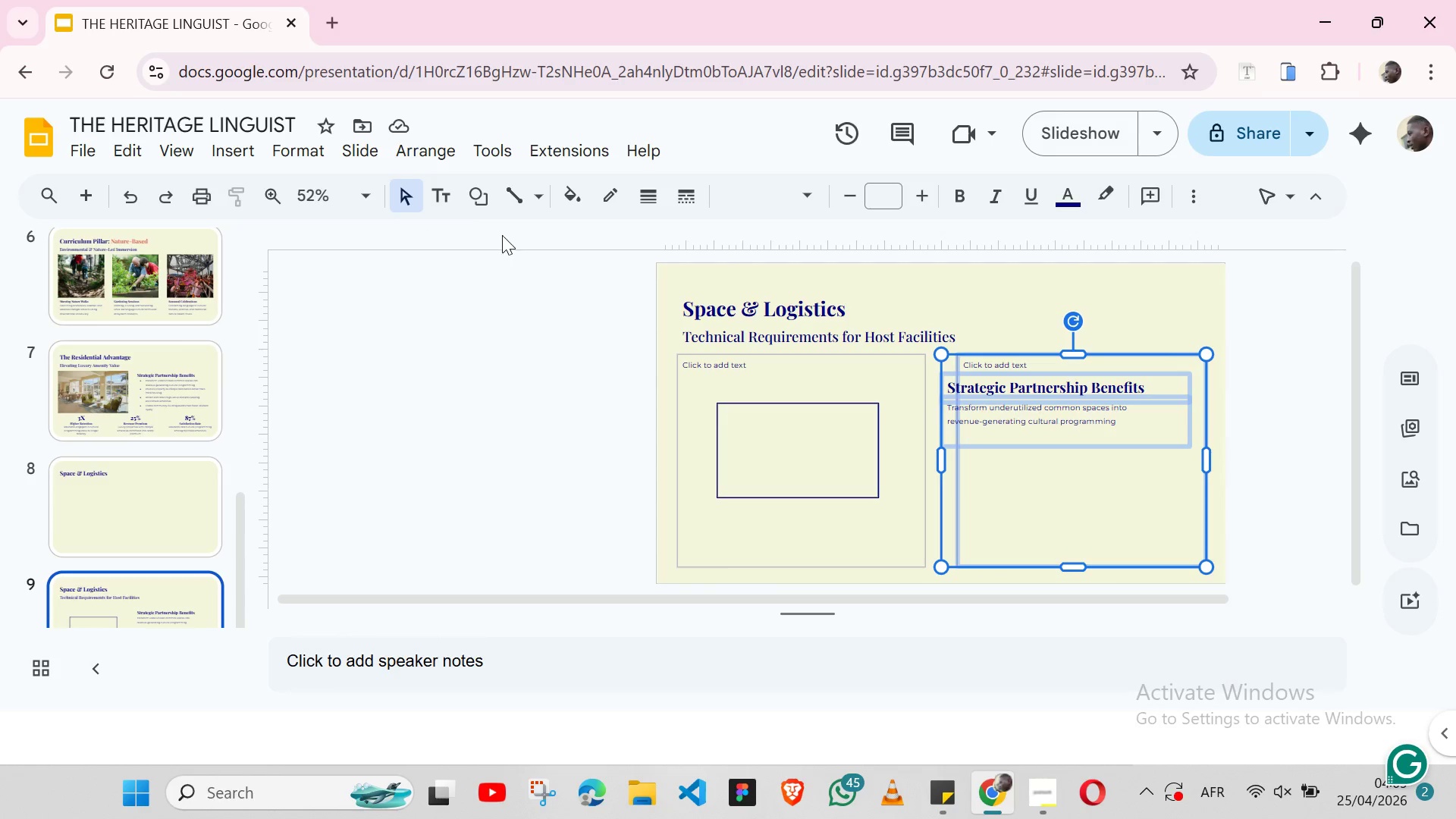 
left_click([416, 147])
 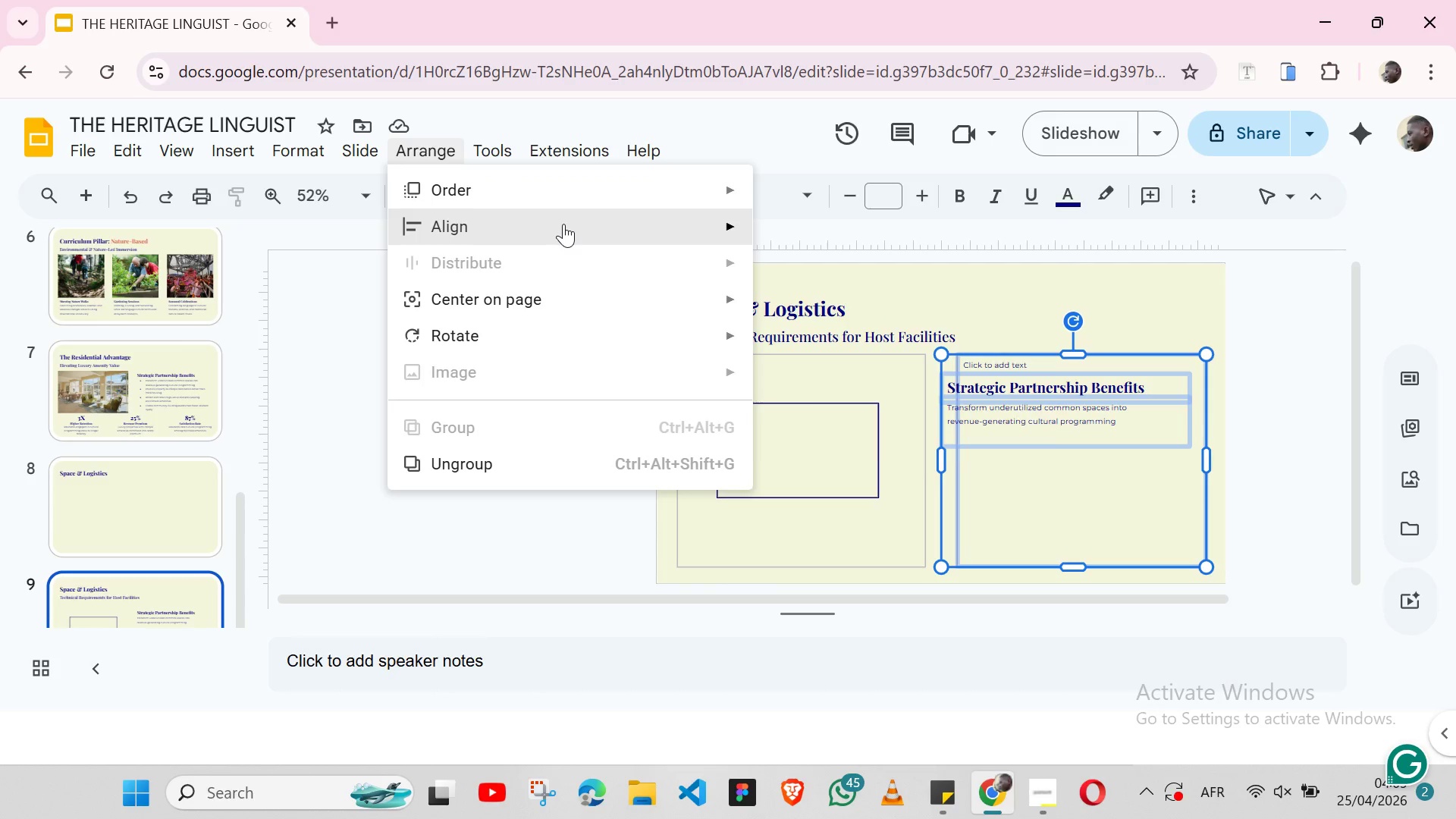 
left_click([563, 224])
 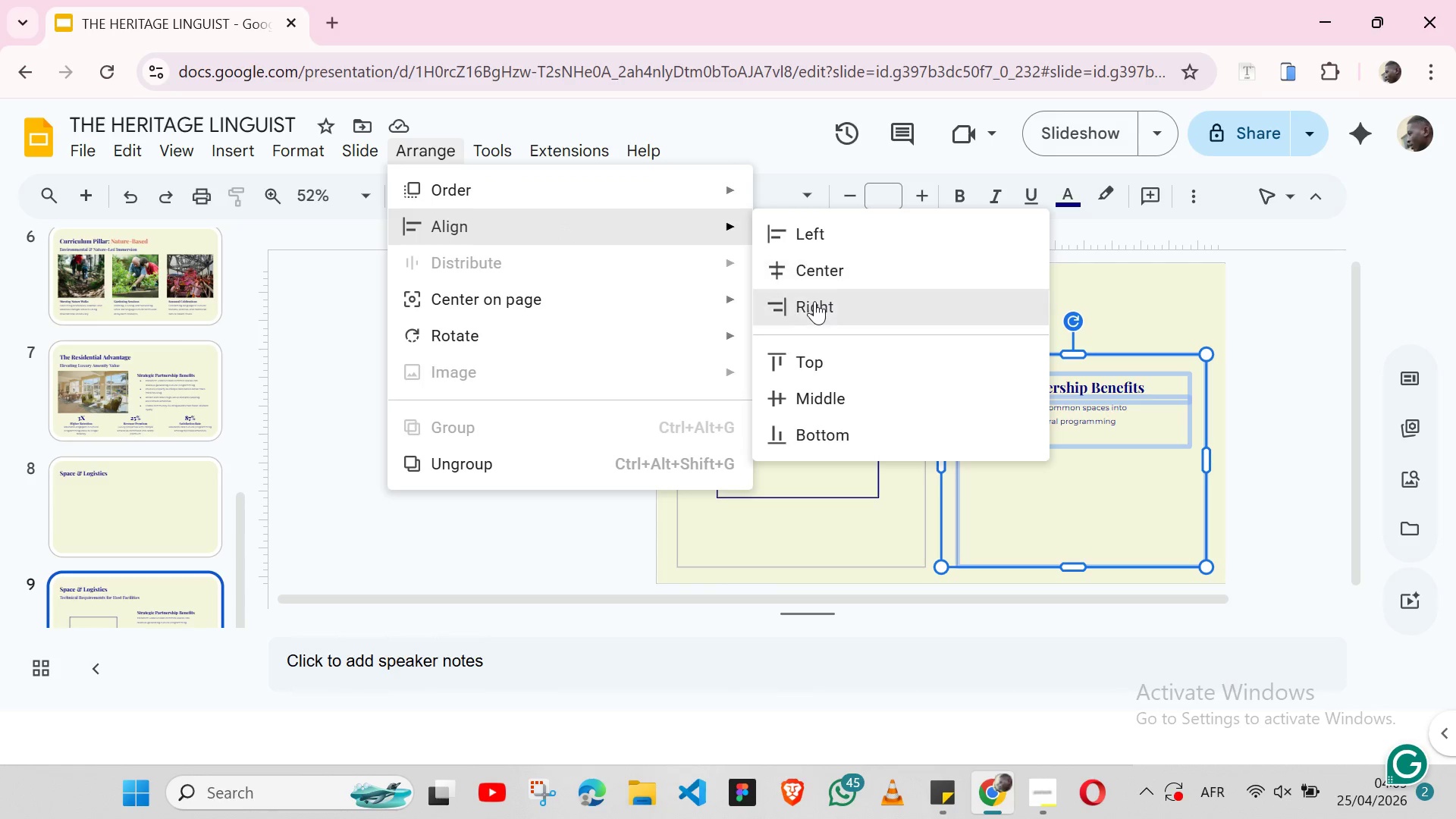 
left_click([814, 301])
 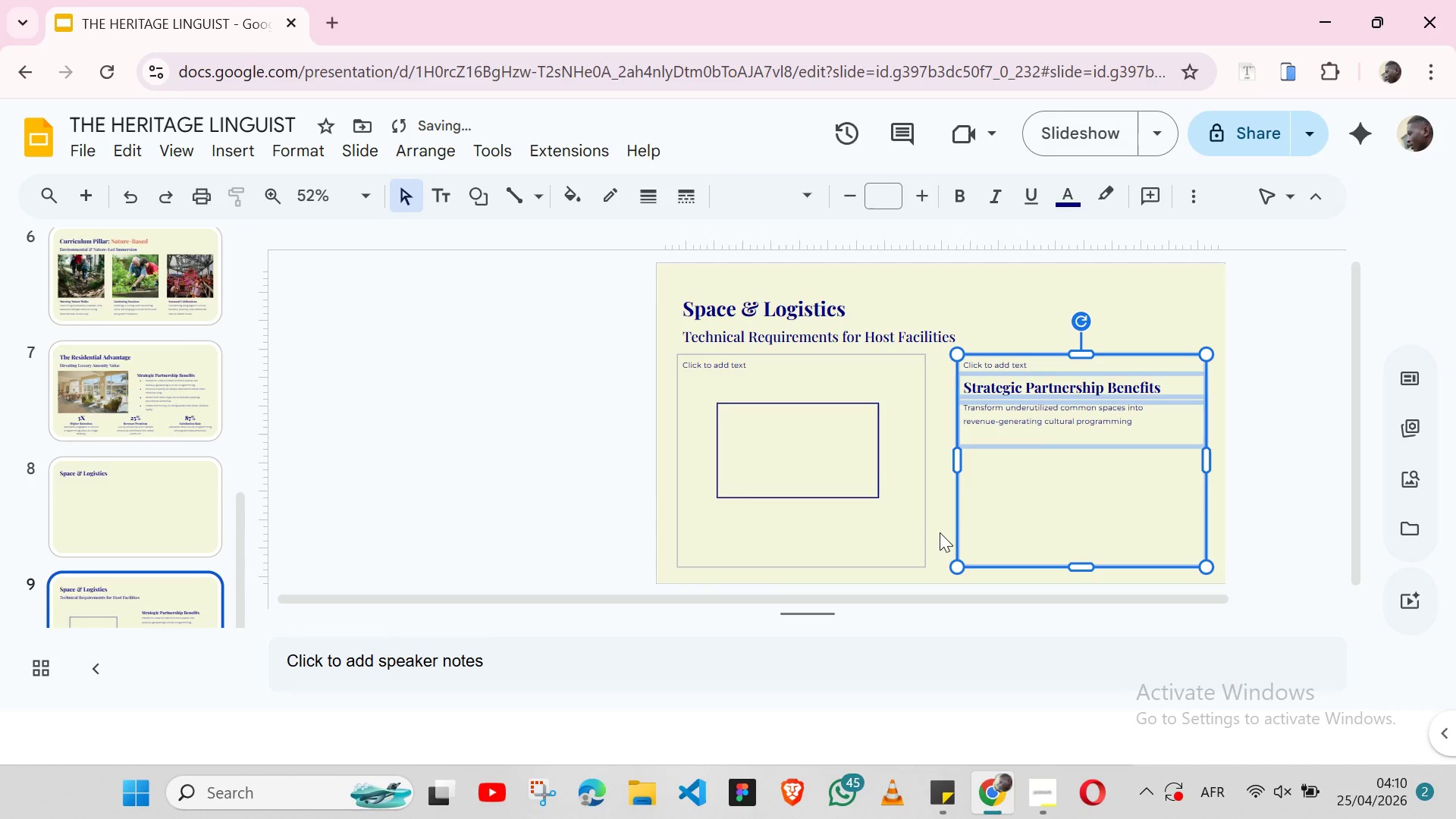 
left_click([940, 532])
 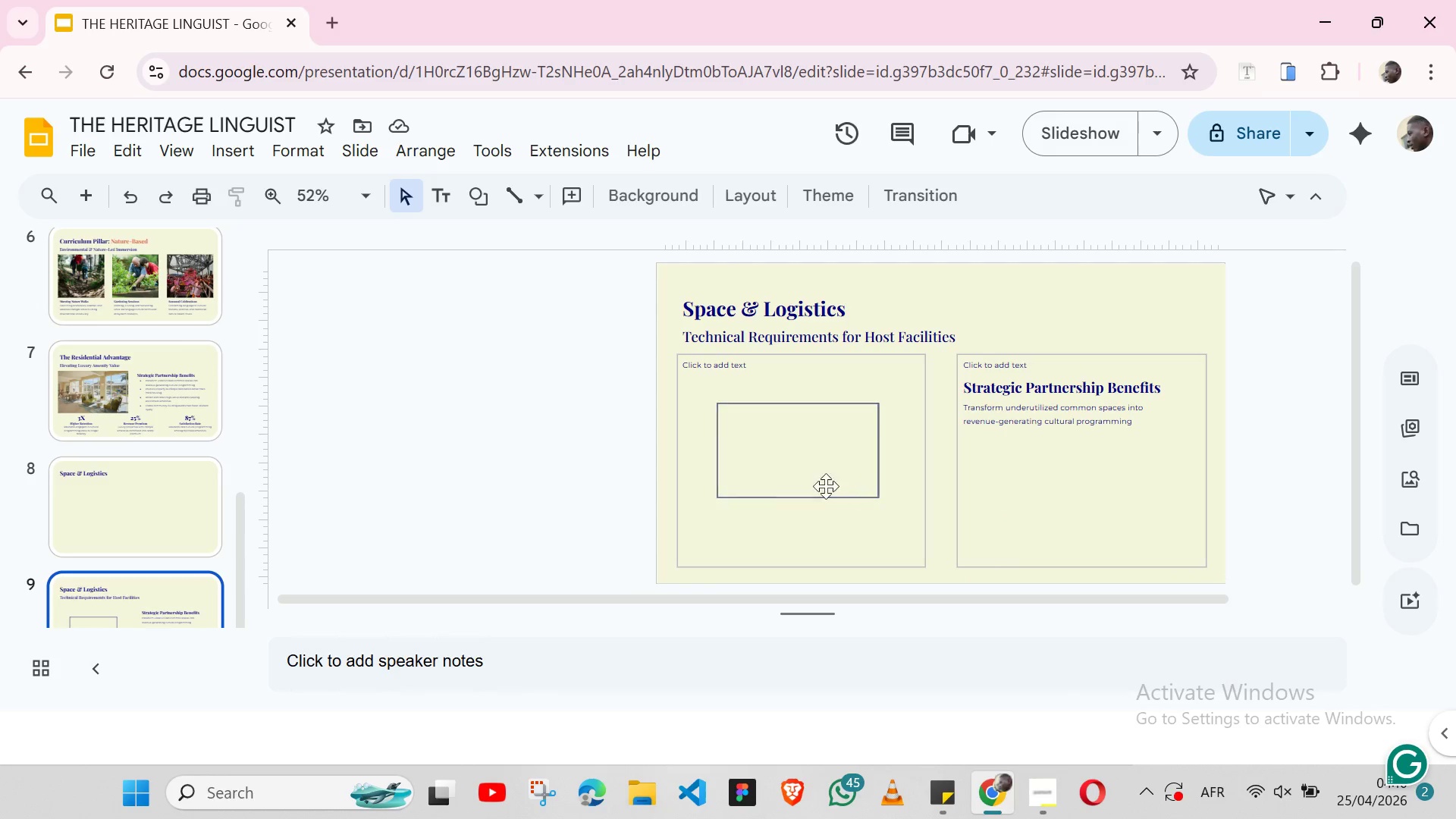 
wait(7.86)
 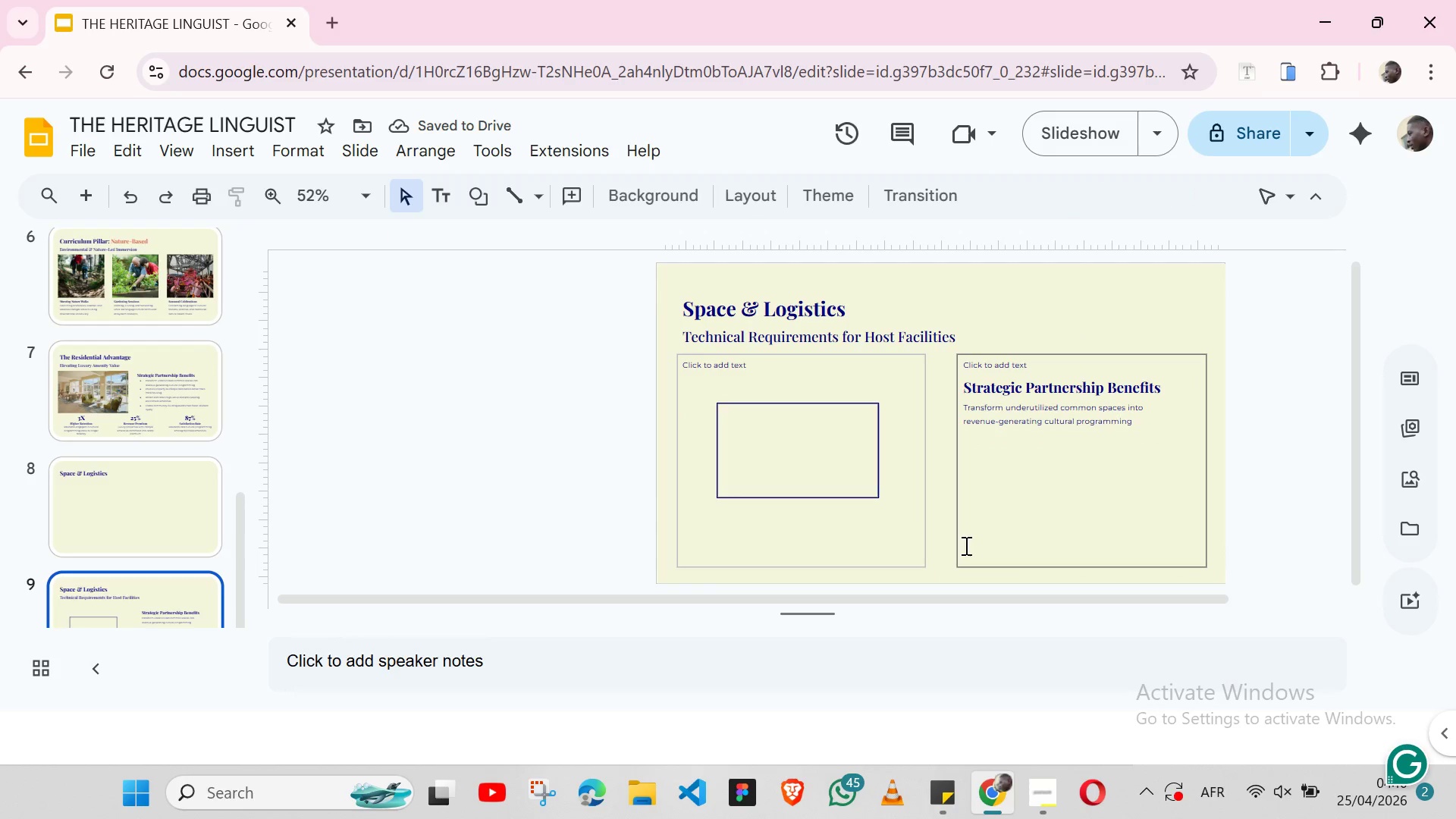 
left_click([820, 403])
 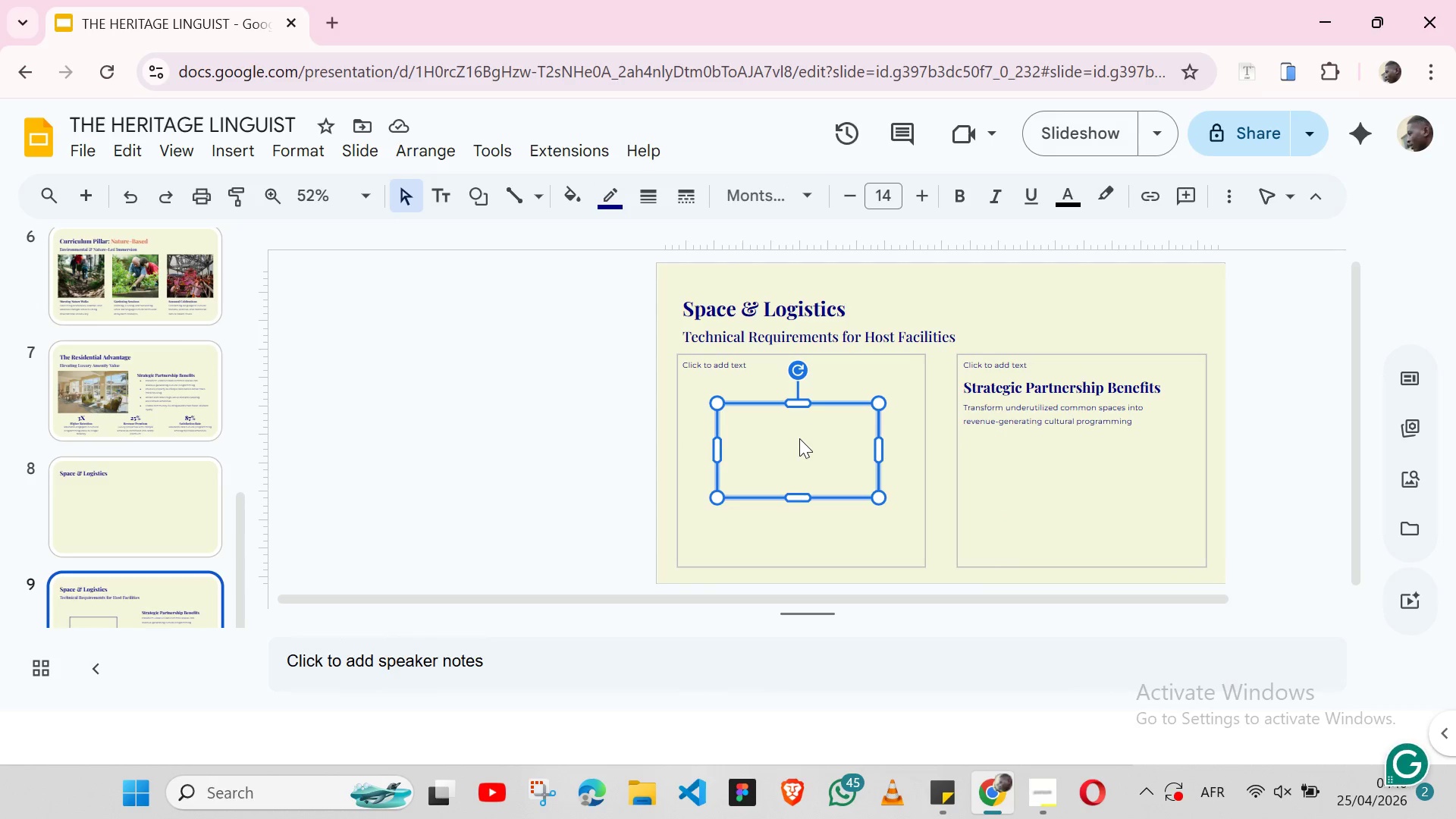 
left_click_drag(start_coordinate=[799, 438], to_coordinate=[1037, 396])
 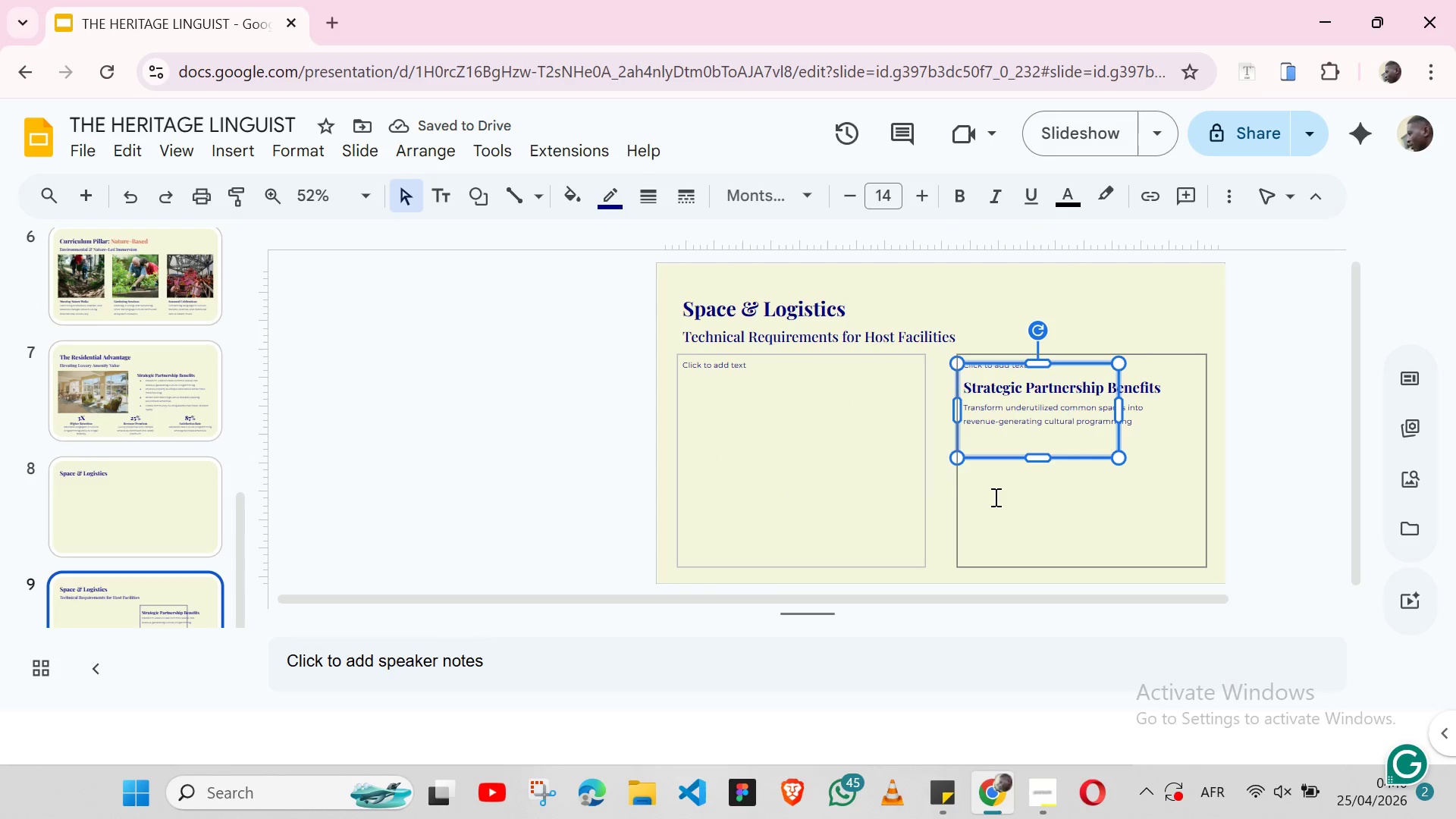 
wait(6.0)
 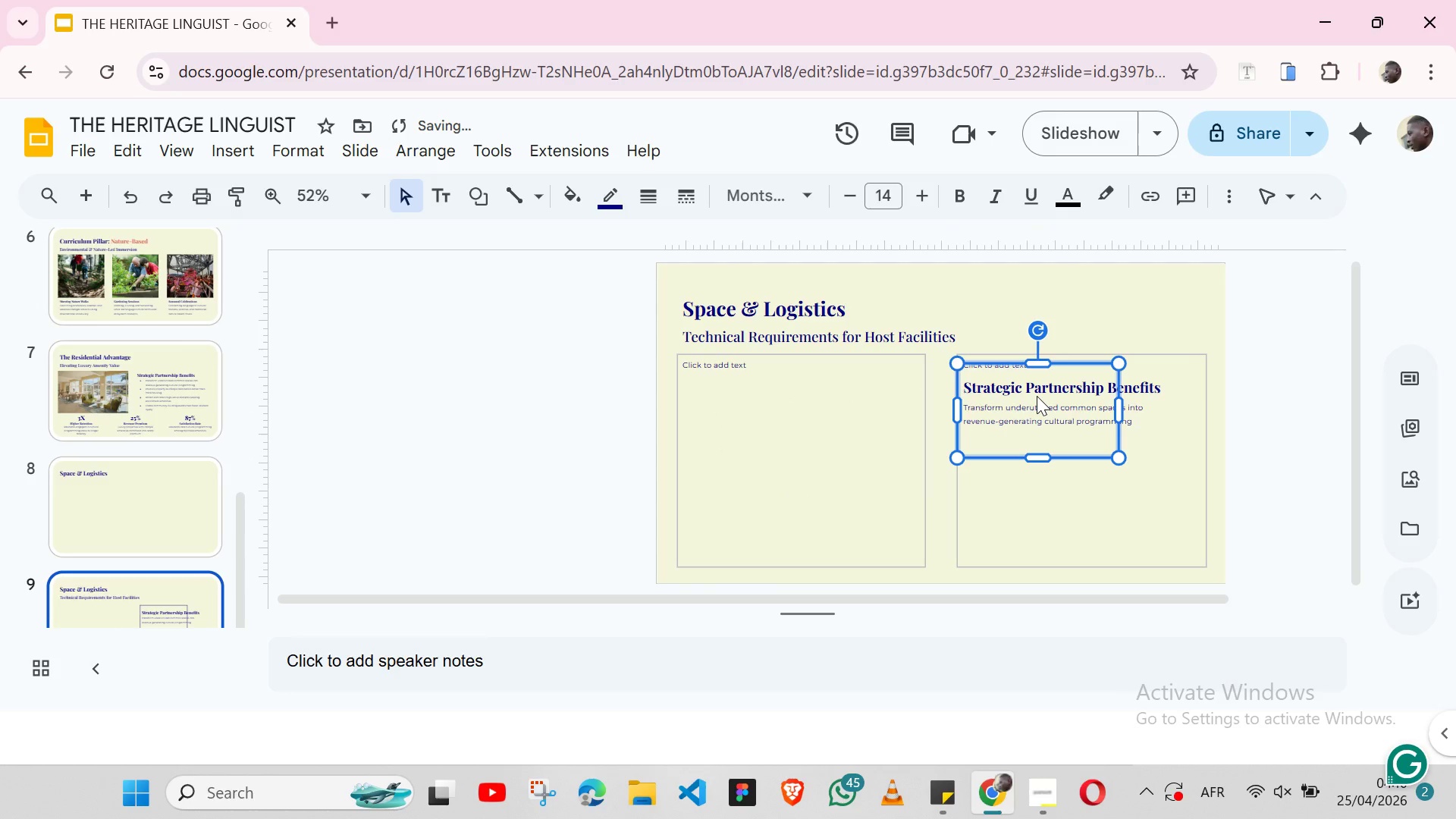 
key(Control+Z)
 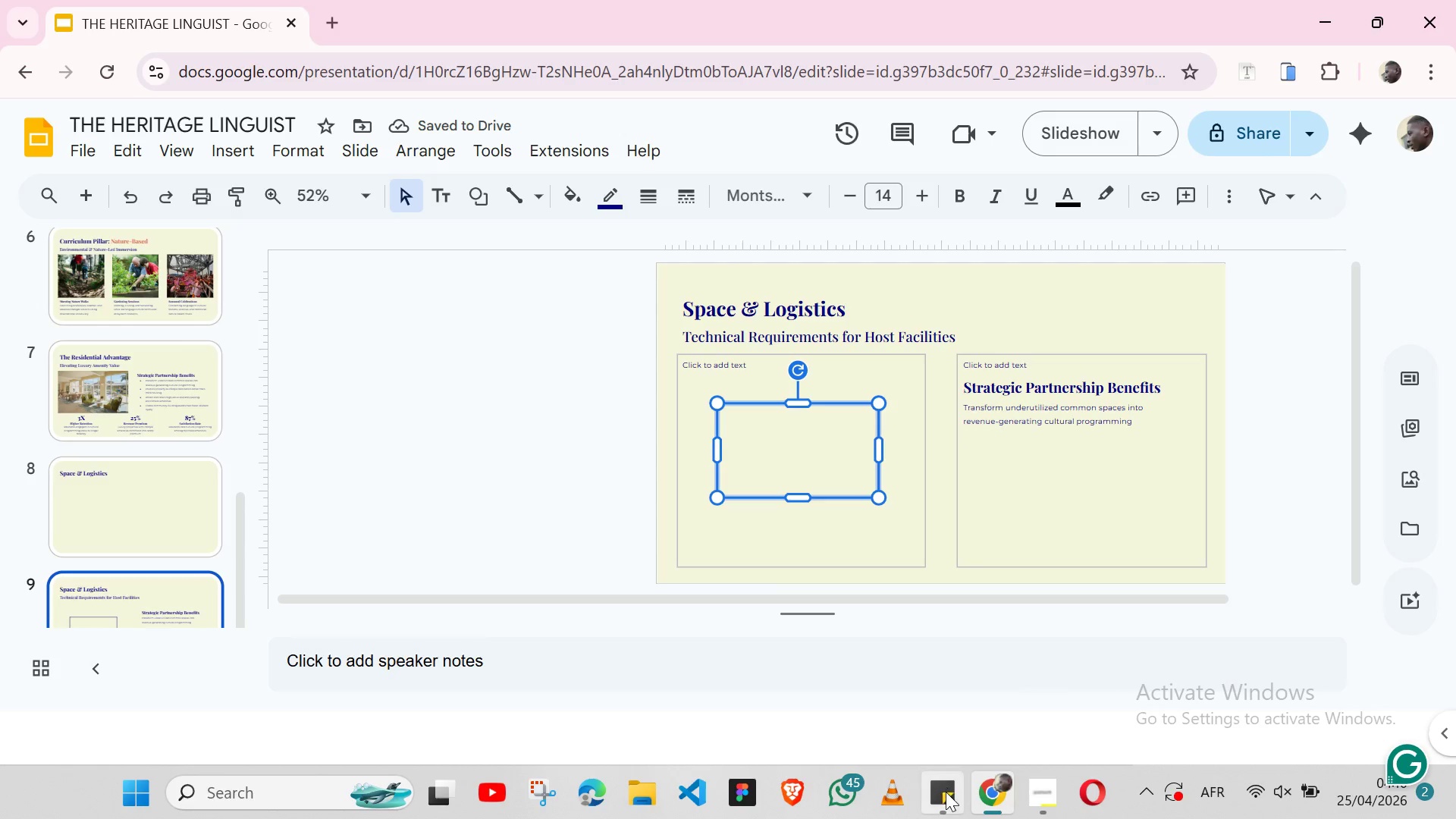 
left_click([946, 792])
 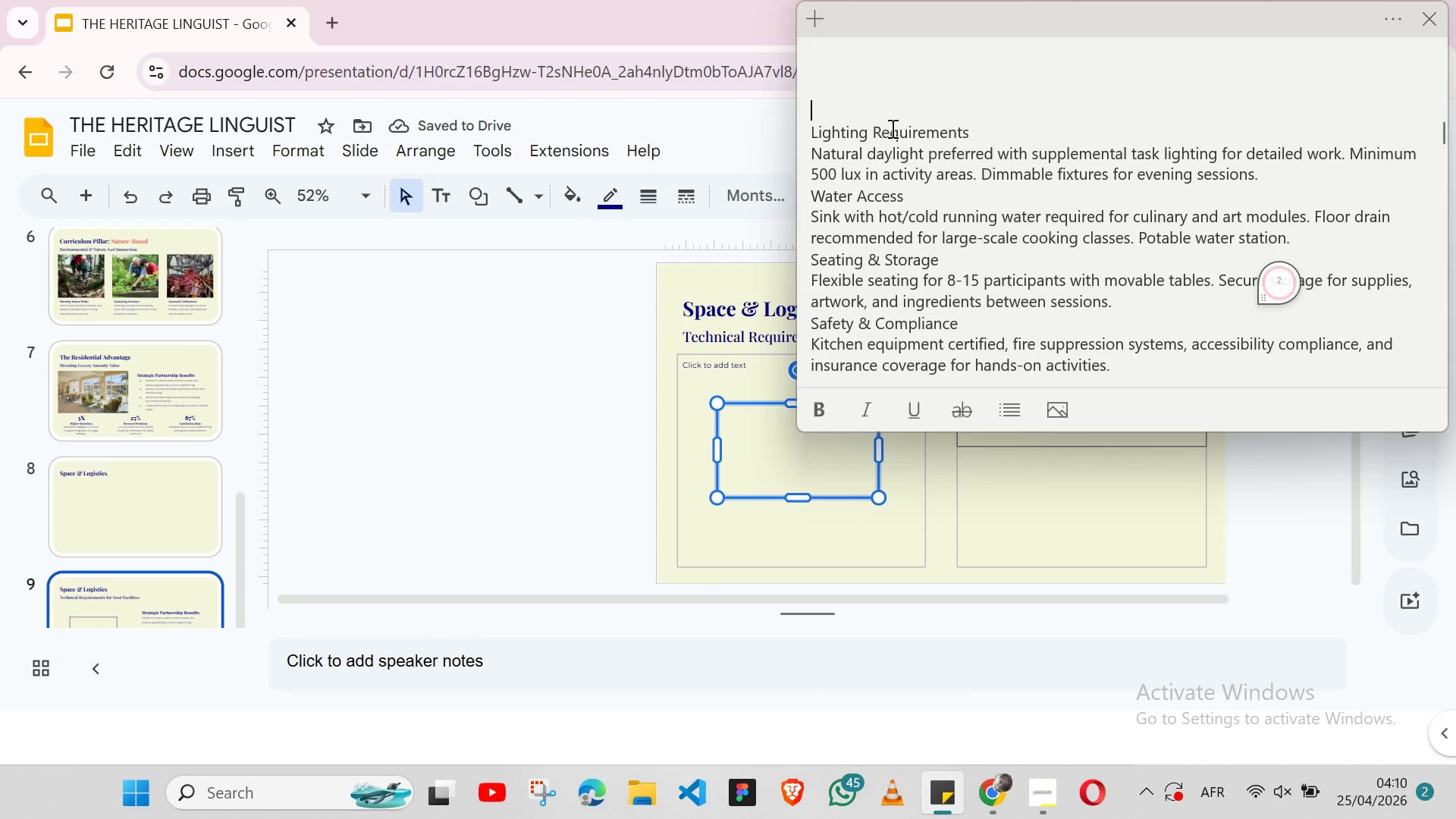 
double_click([891, 128])
 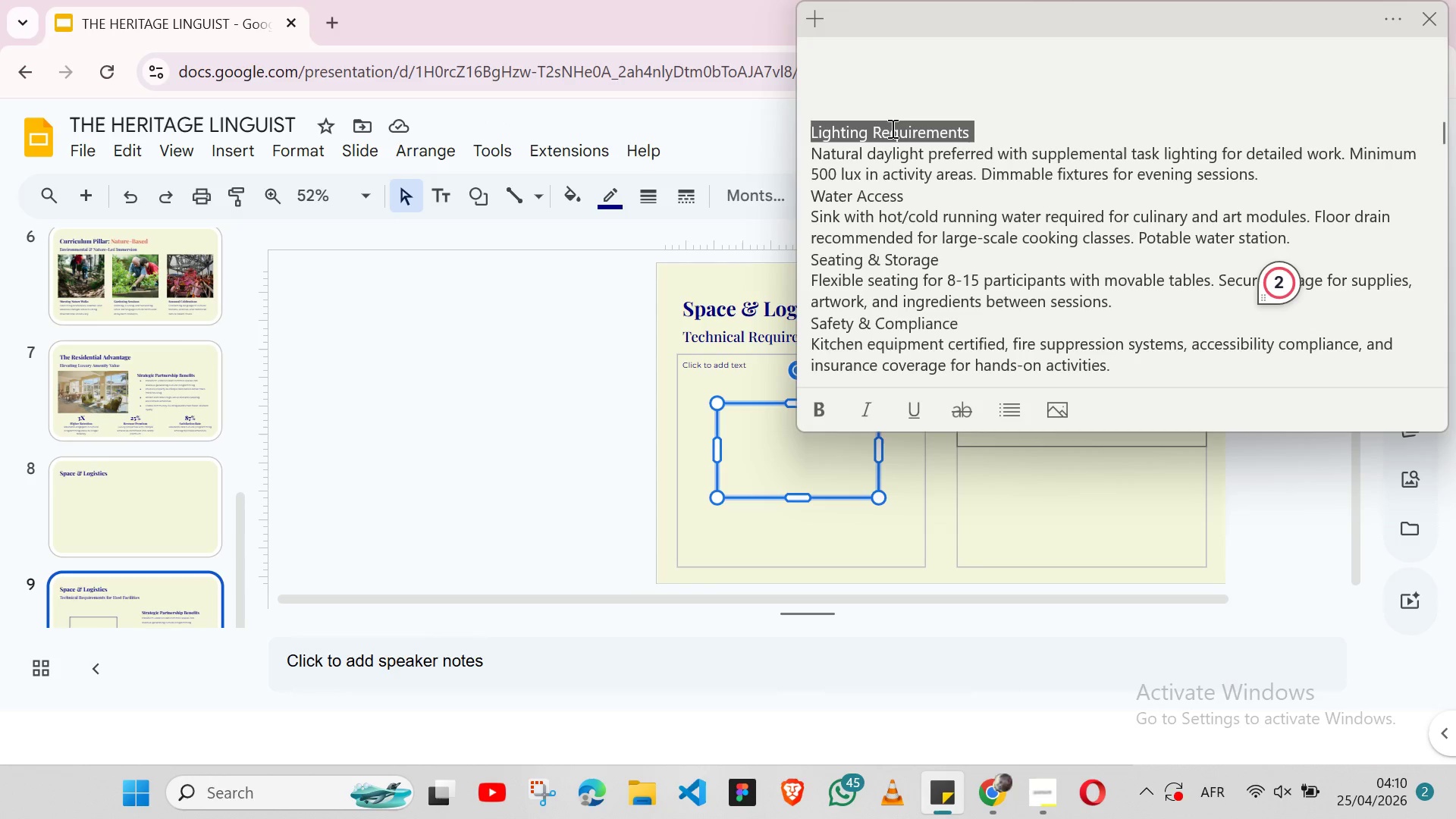 
triple_click([891, 128])
 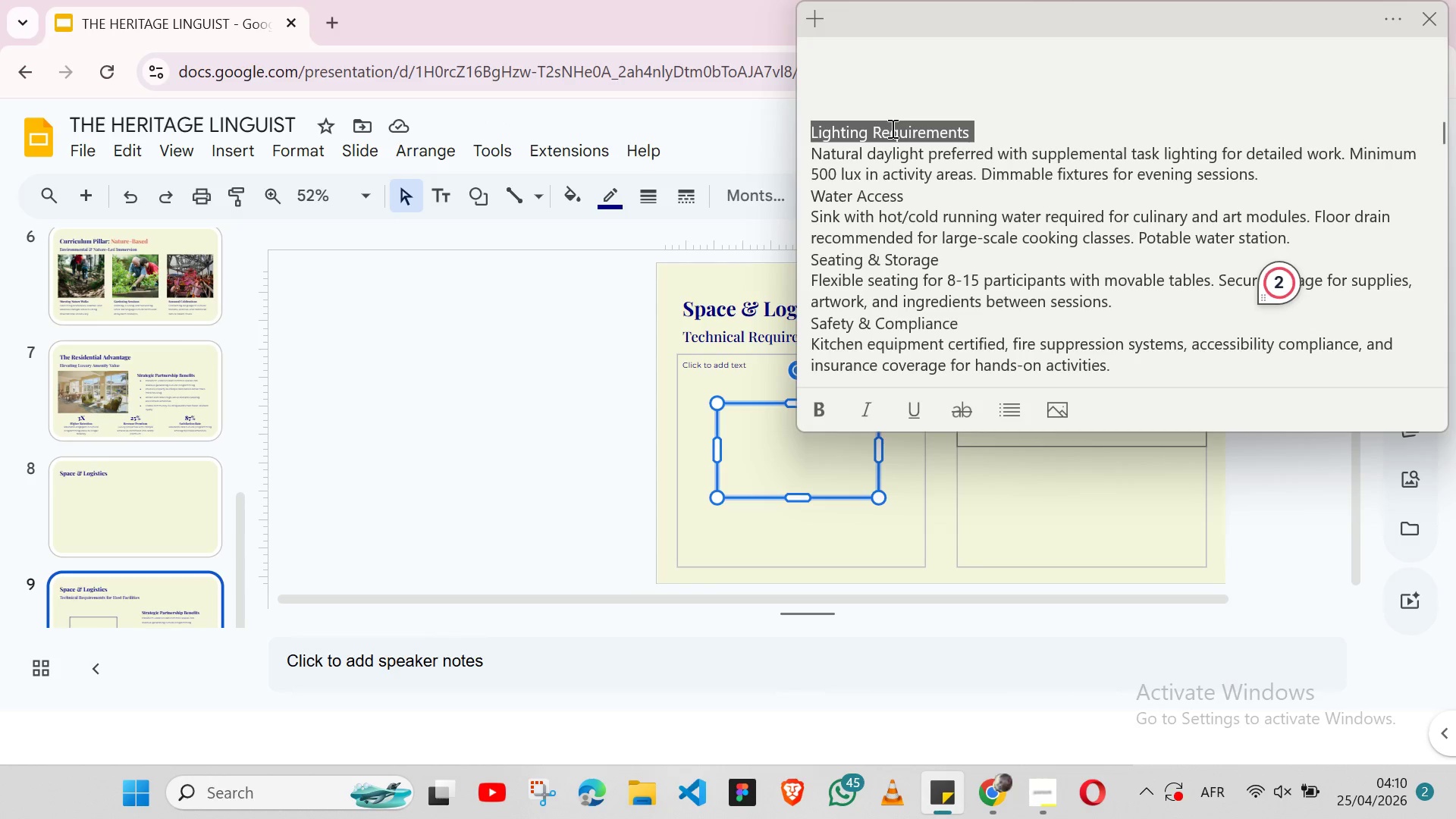 
key(Shift+ArrowLeft)
 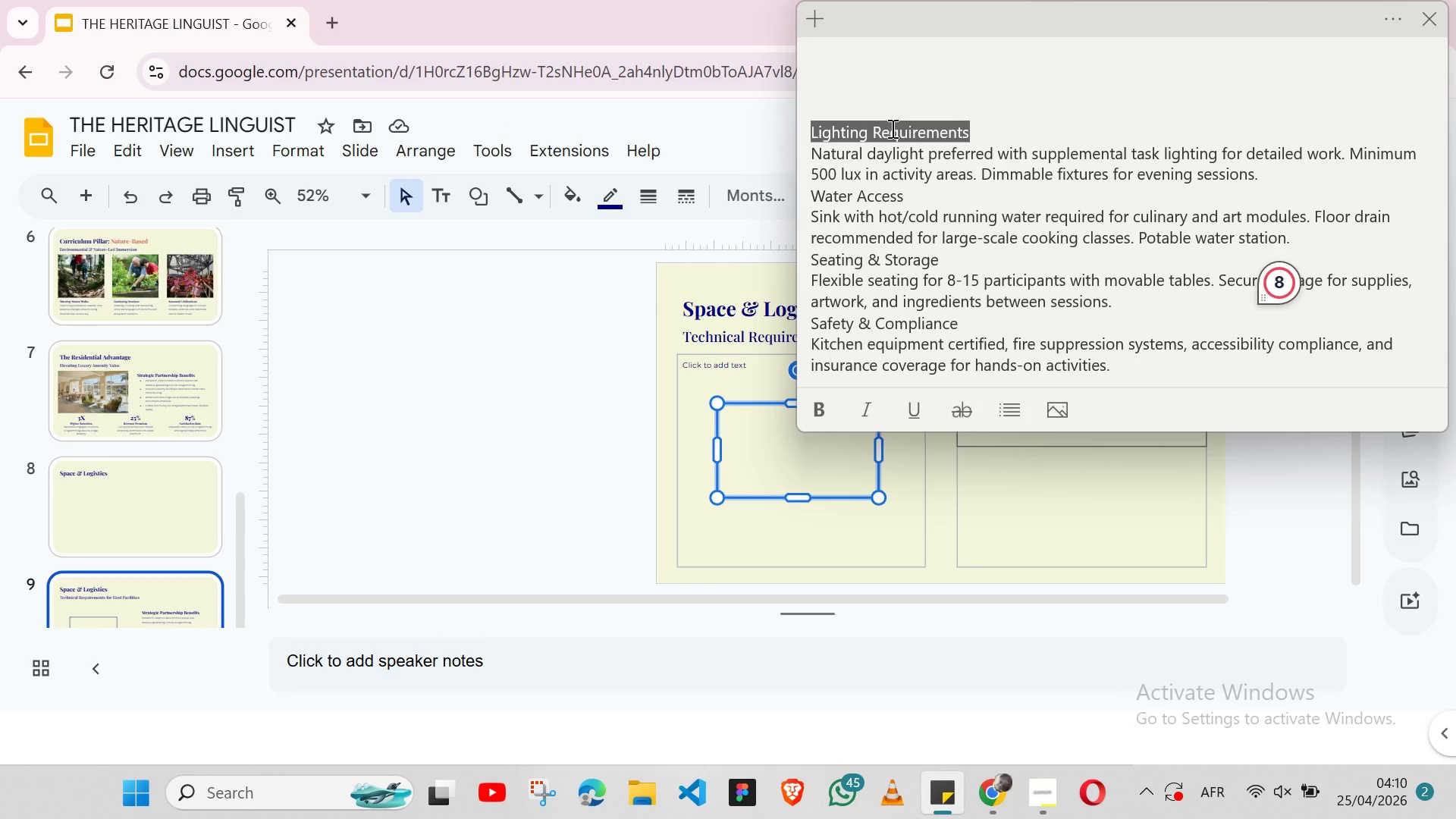 
key(Control+ControlLeft)
 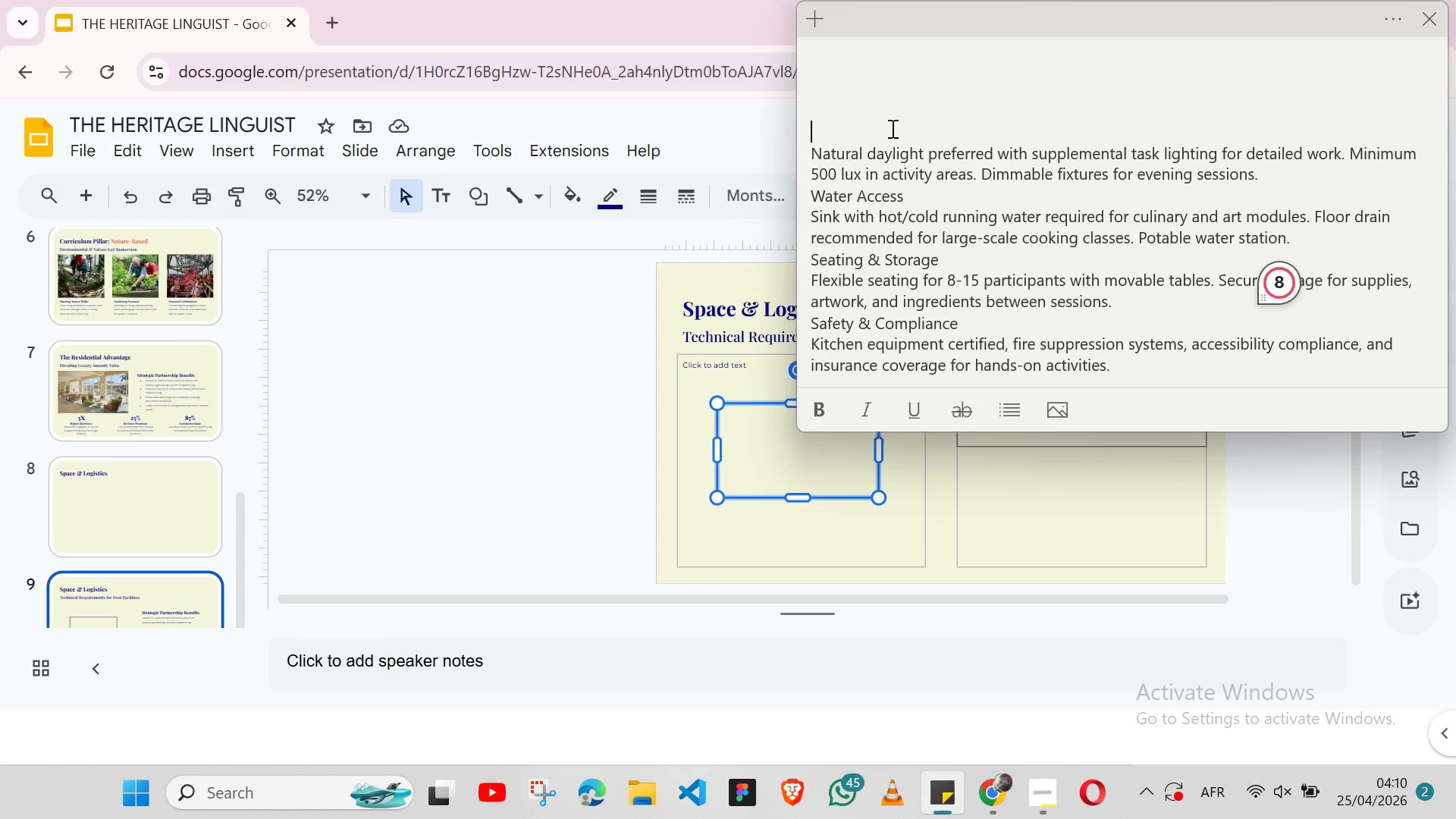 
key(Control+X)
 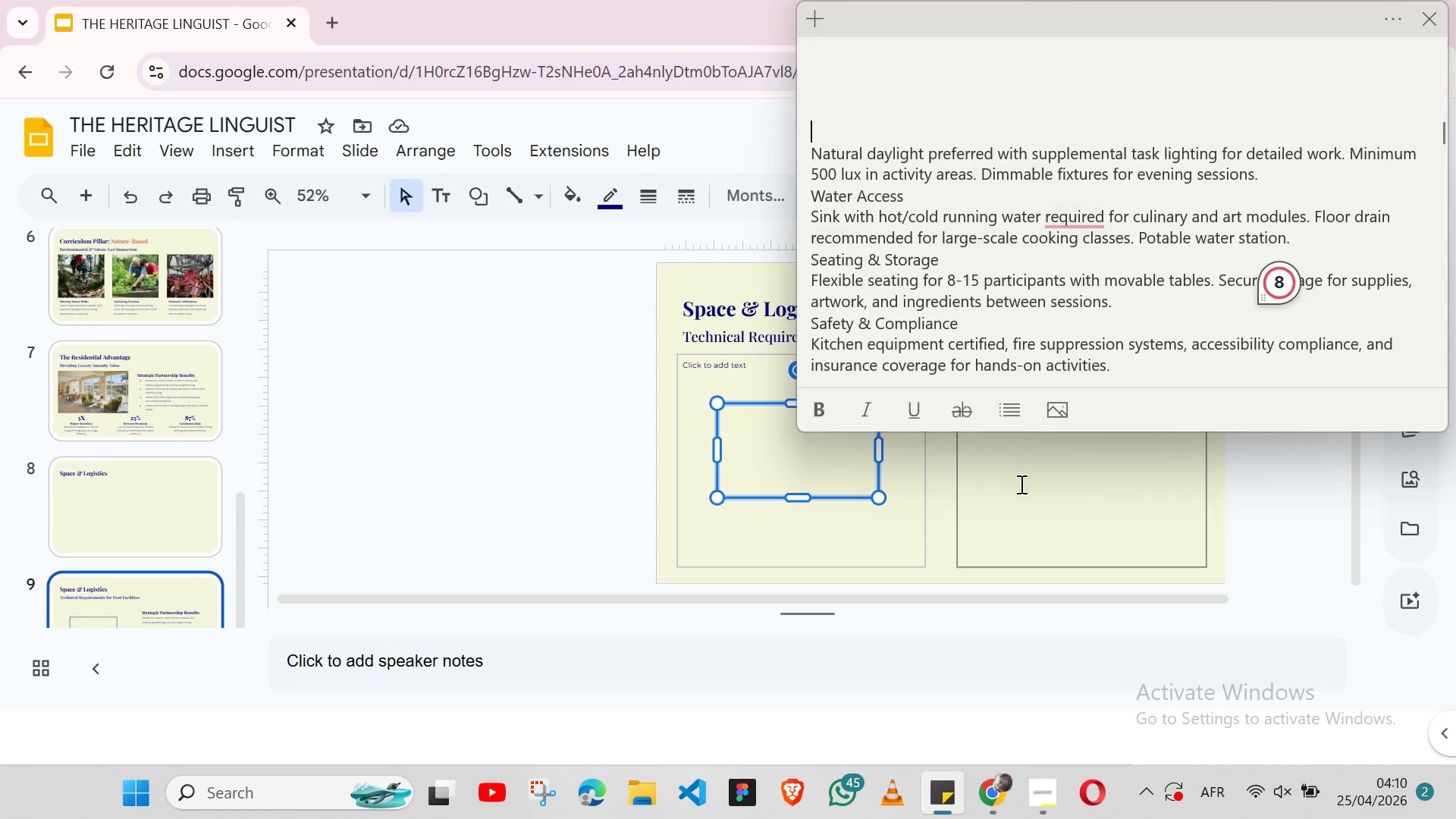 
left_click([1023, 492])
 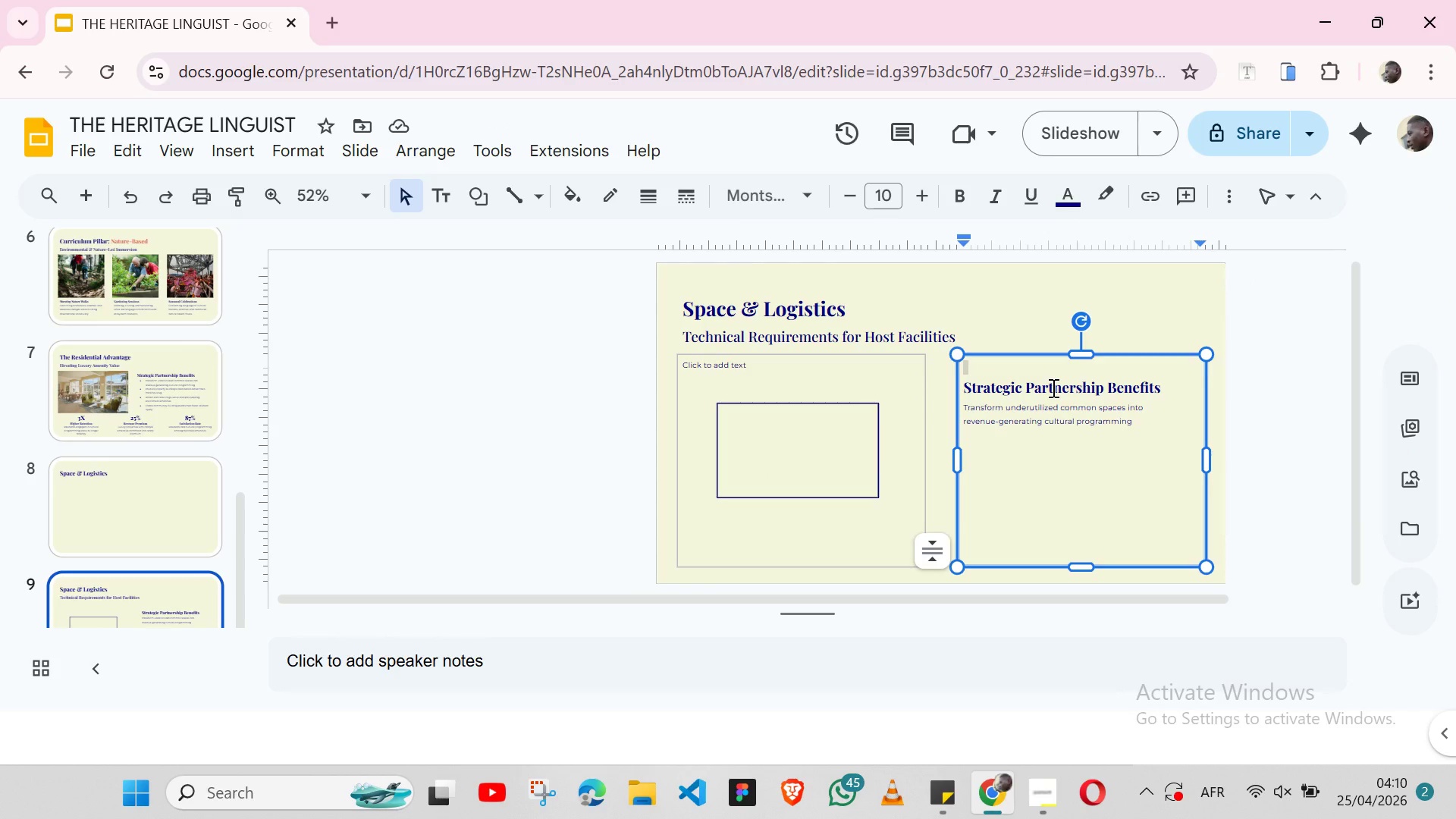 
double_click([1052, 388])
 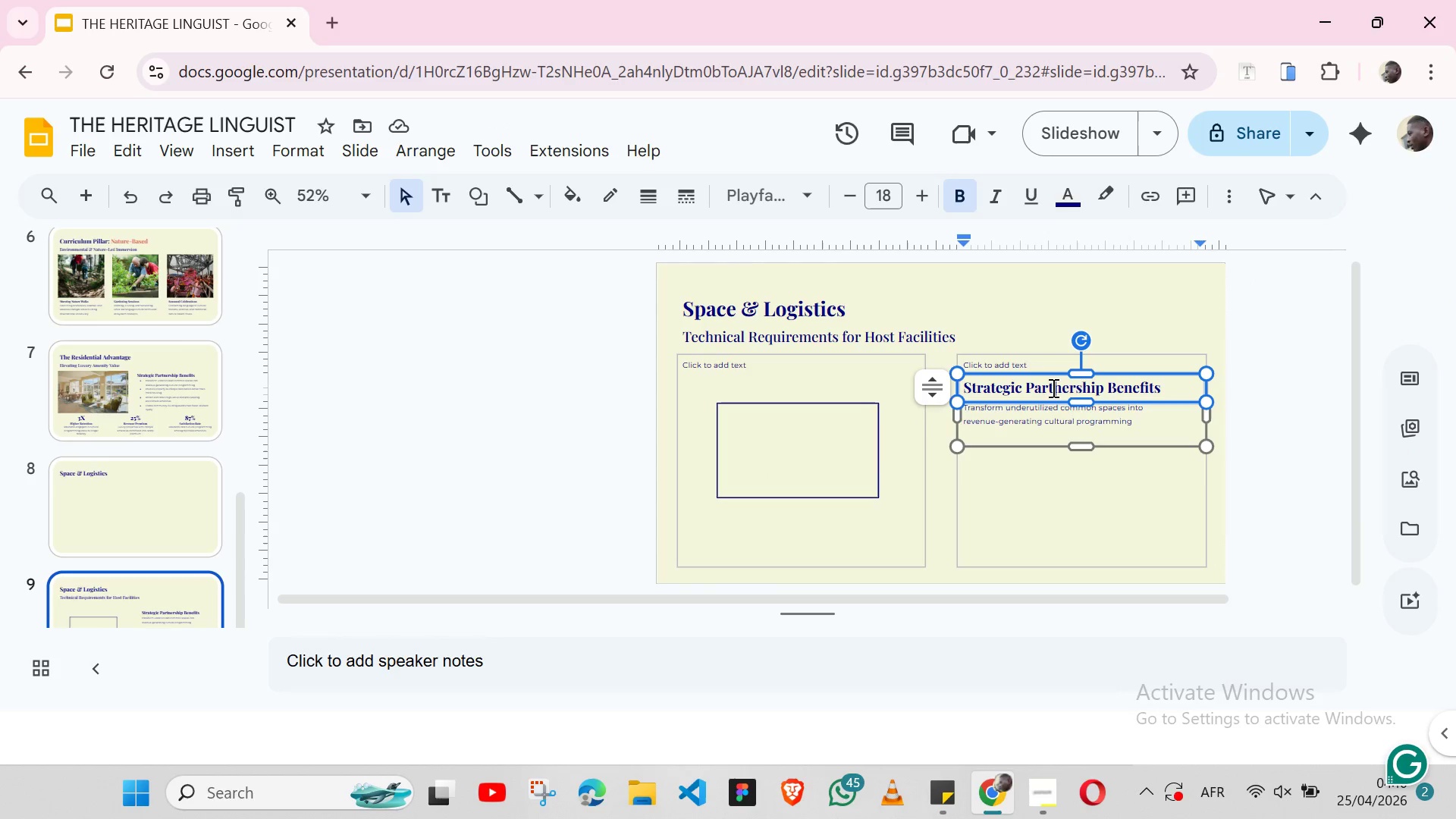 
double_click([1052, 388])
 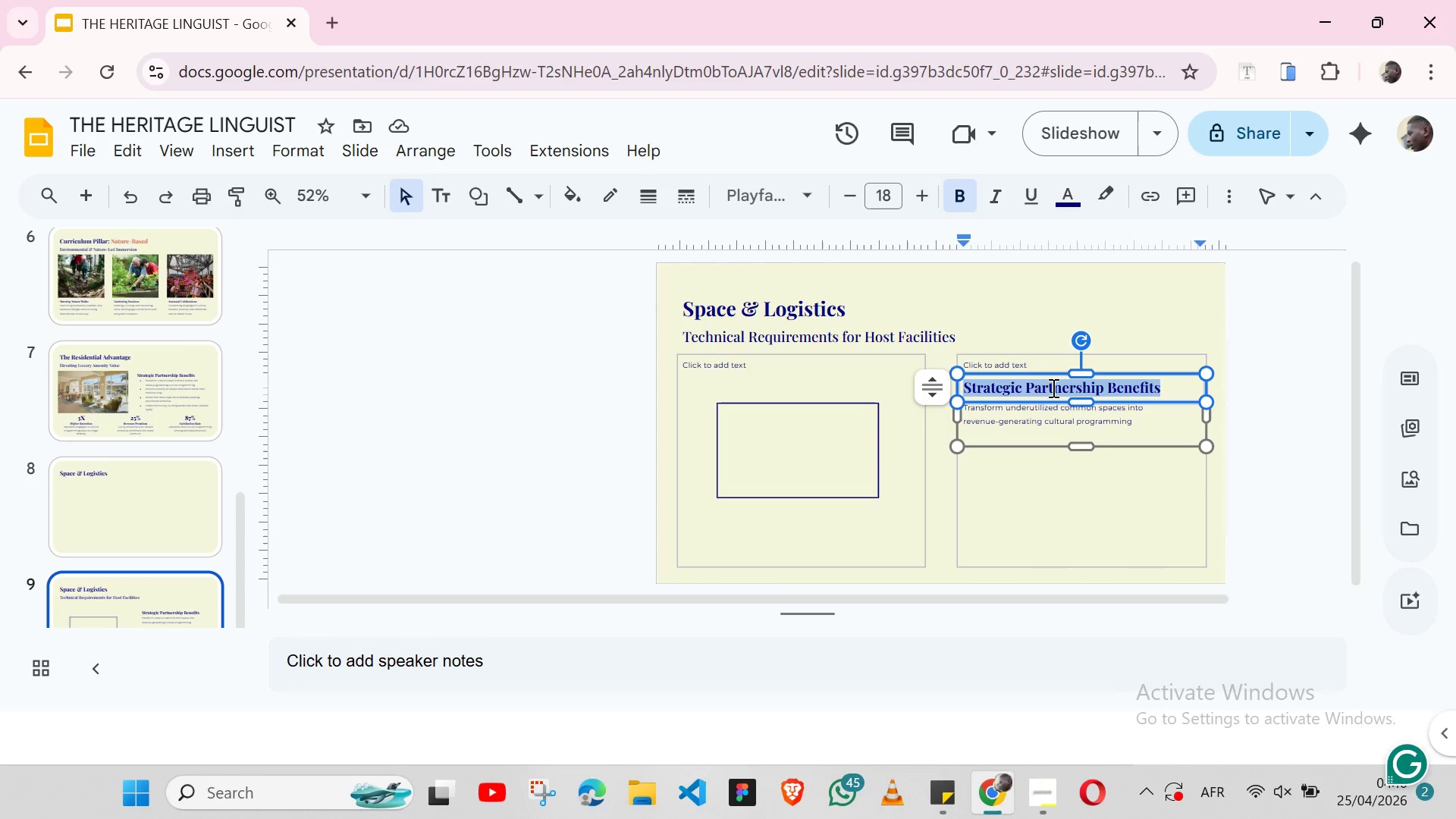 
triple_click([1052, 388])
 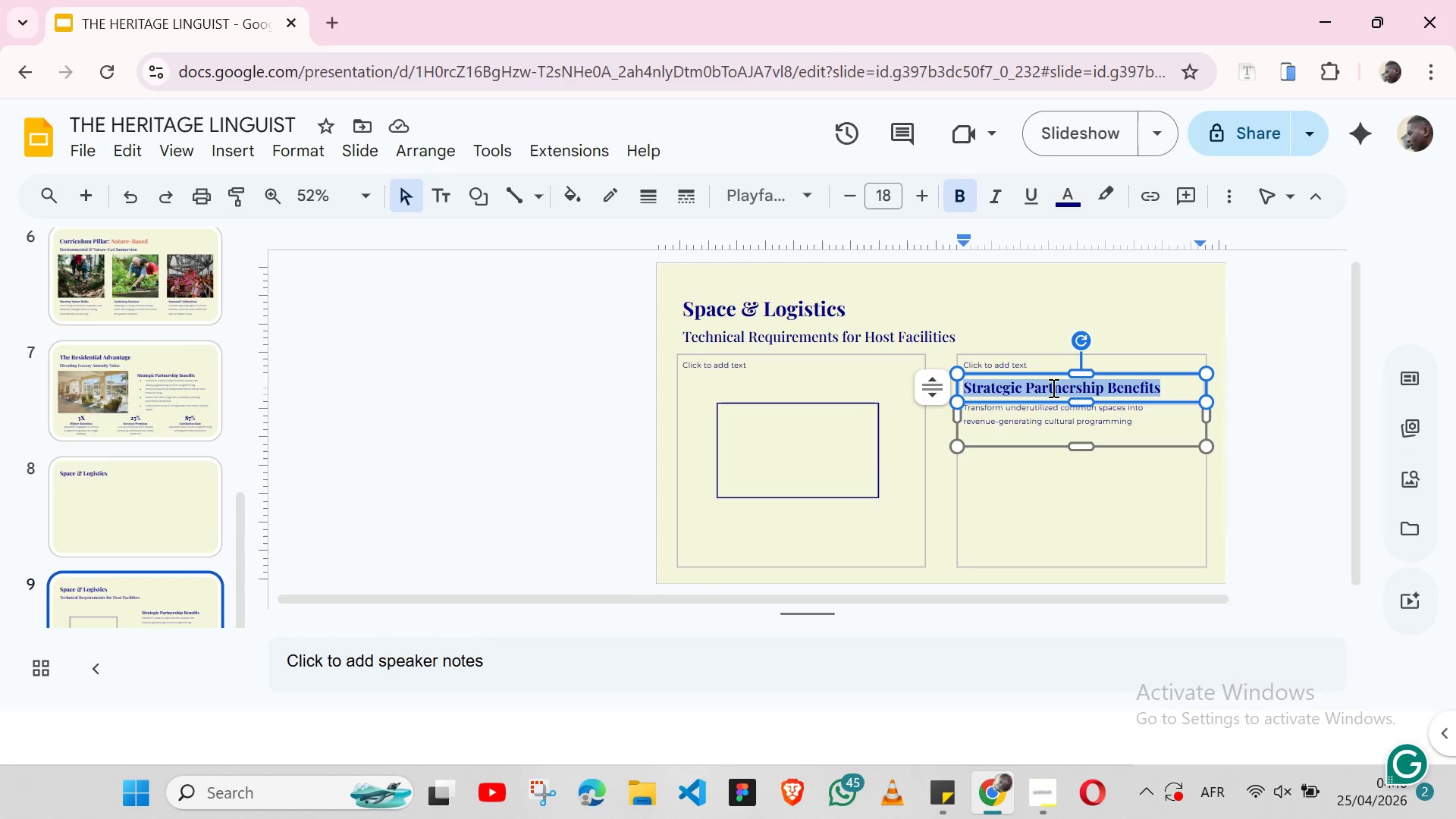 
key(Control+V)
 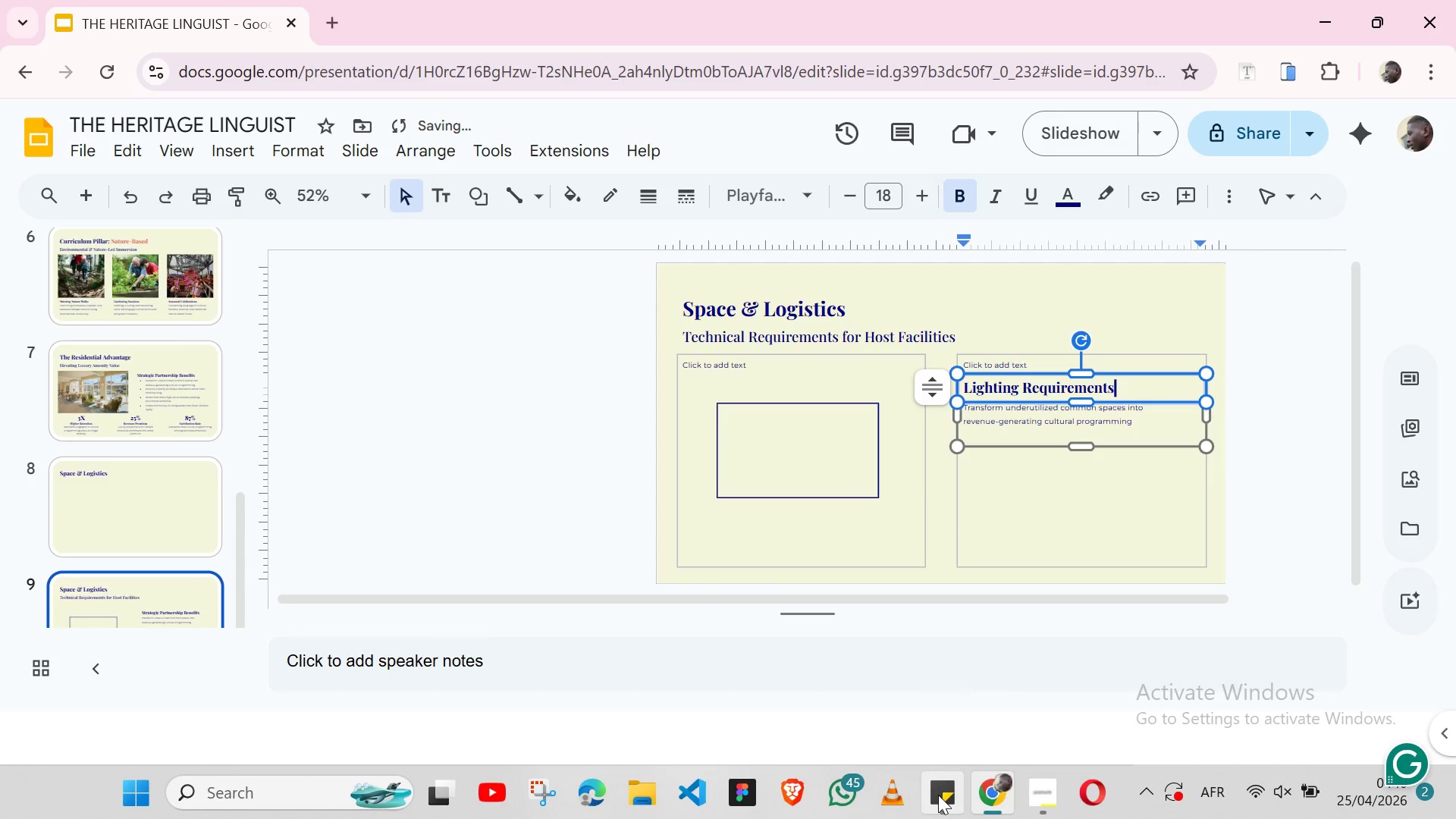 
left_click([938, 795])
 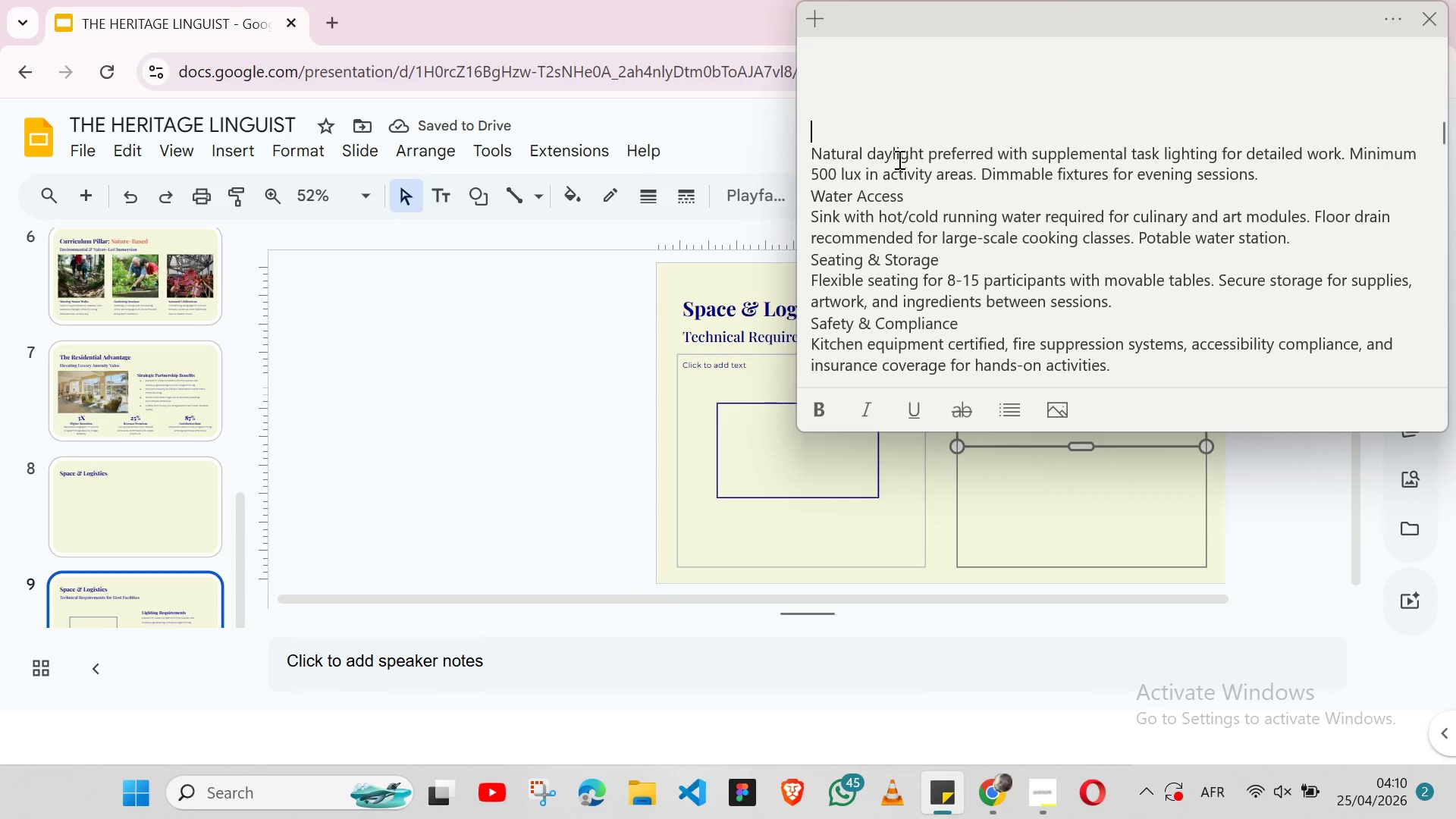 
double_click([898, 159])
 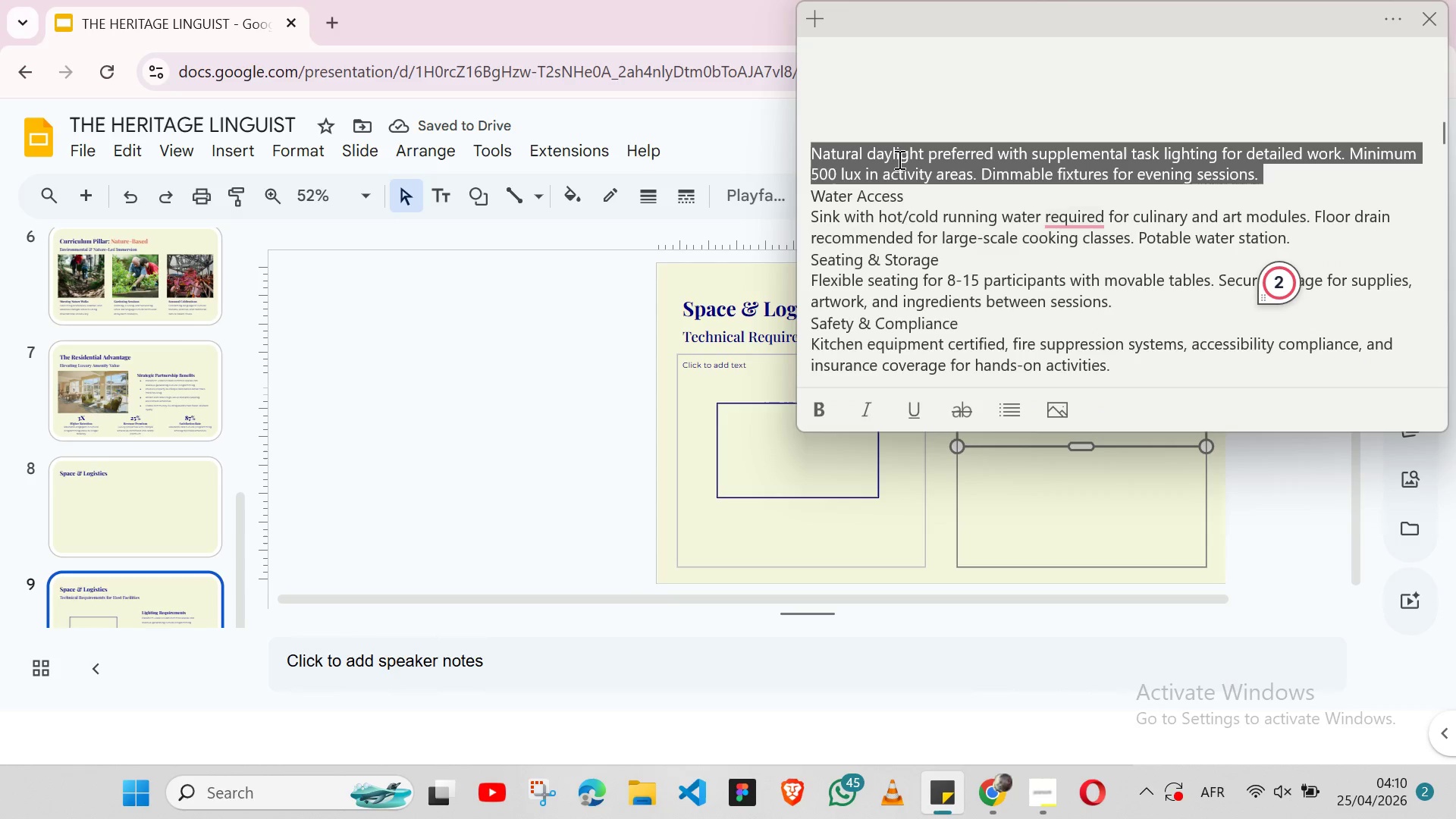 
triple_click([898, 159])
 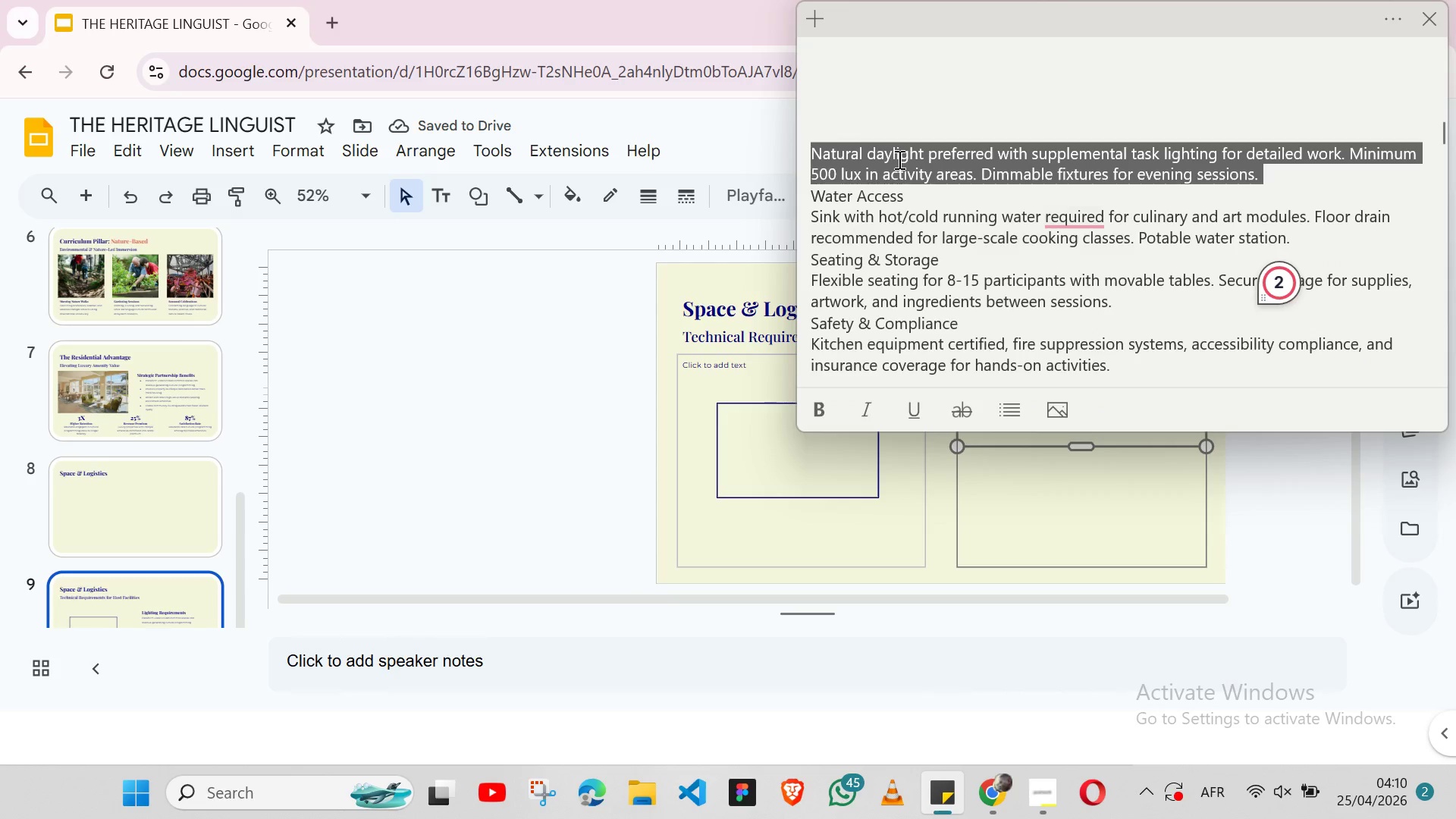 
key(Shift+ArrowLeft)
 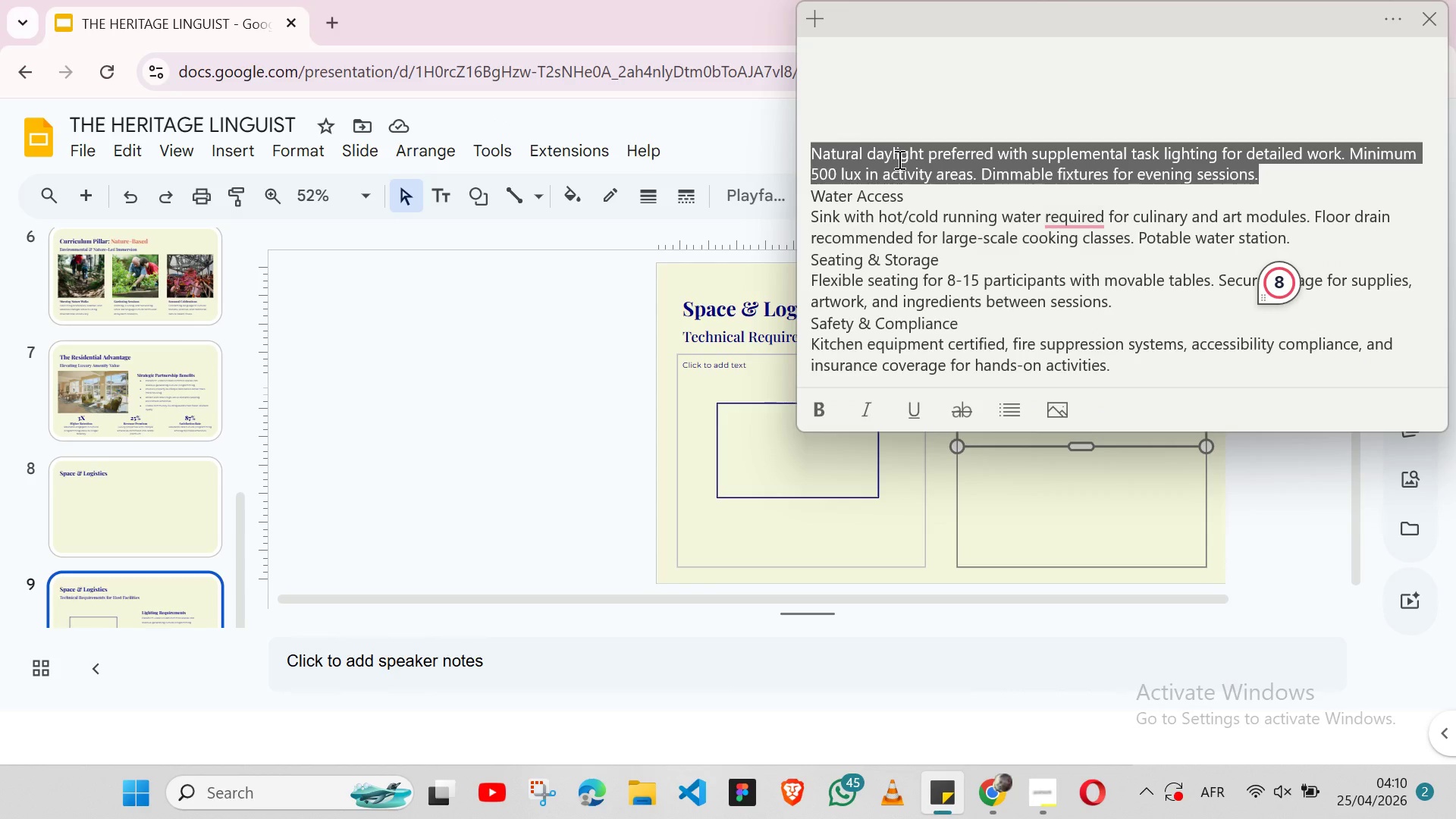 
key(Control+ControlLeft)
 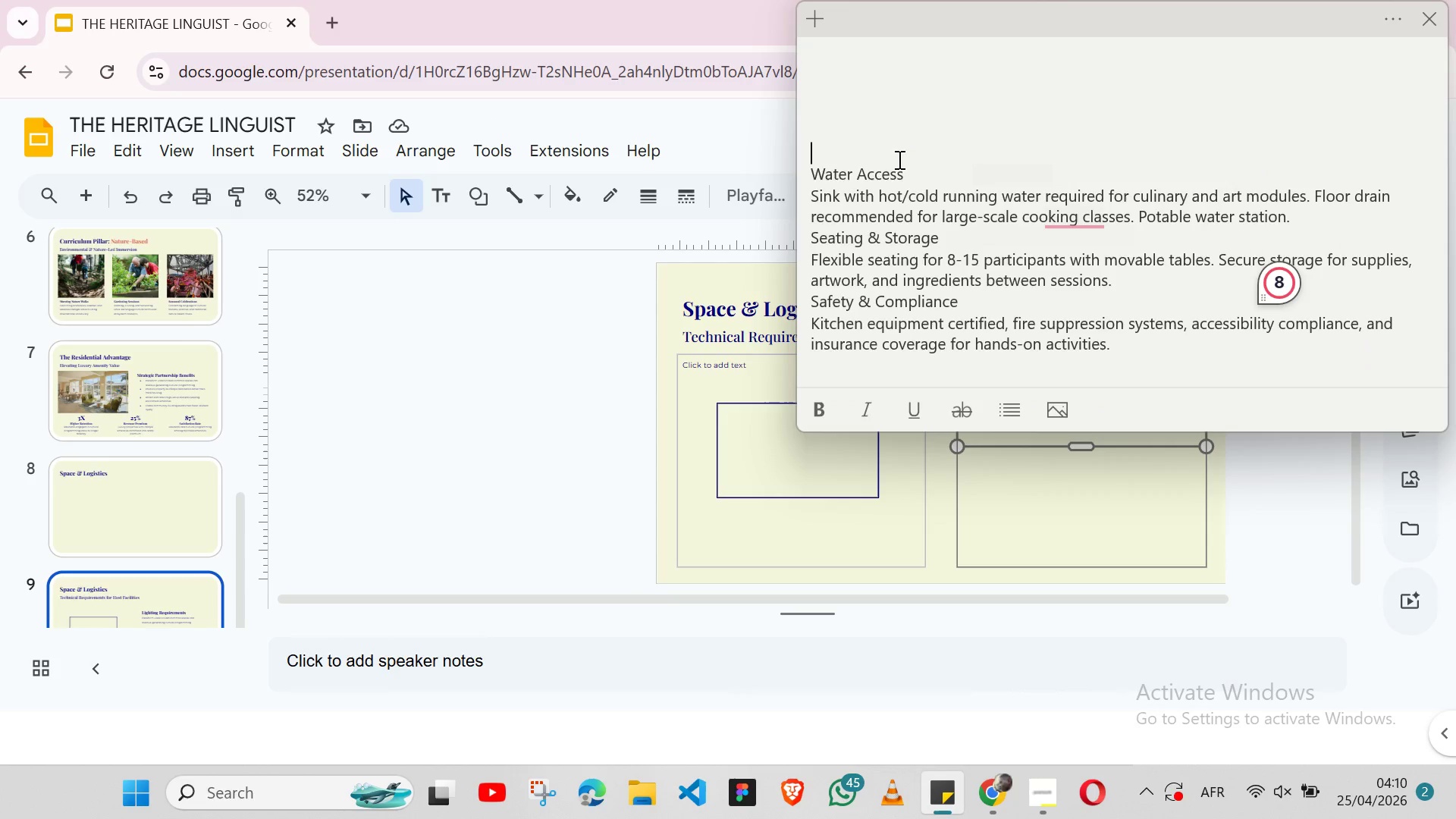 
key(Control+X)
 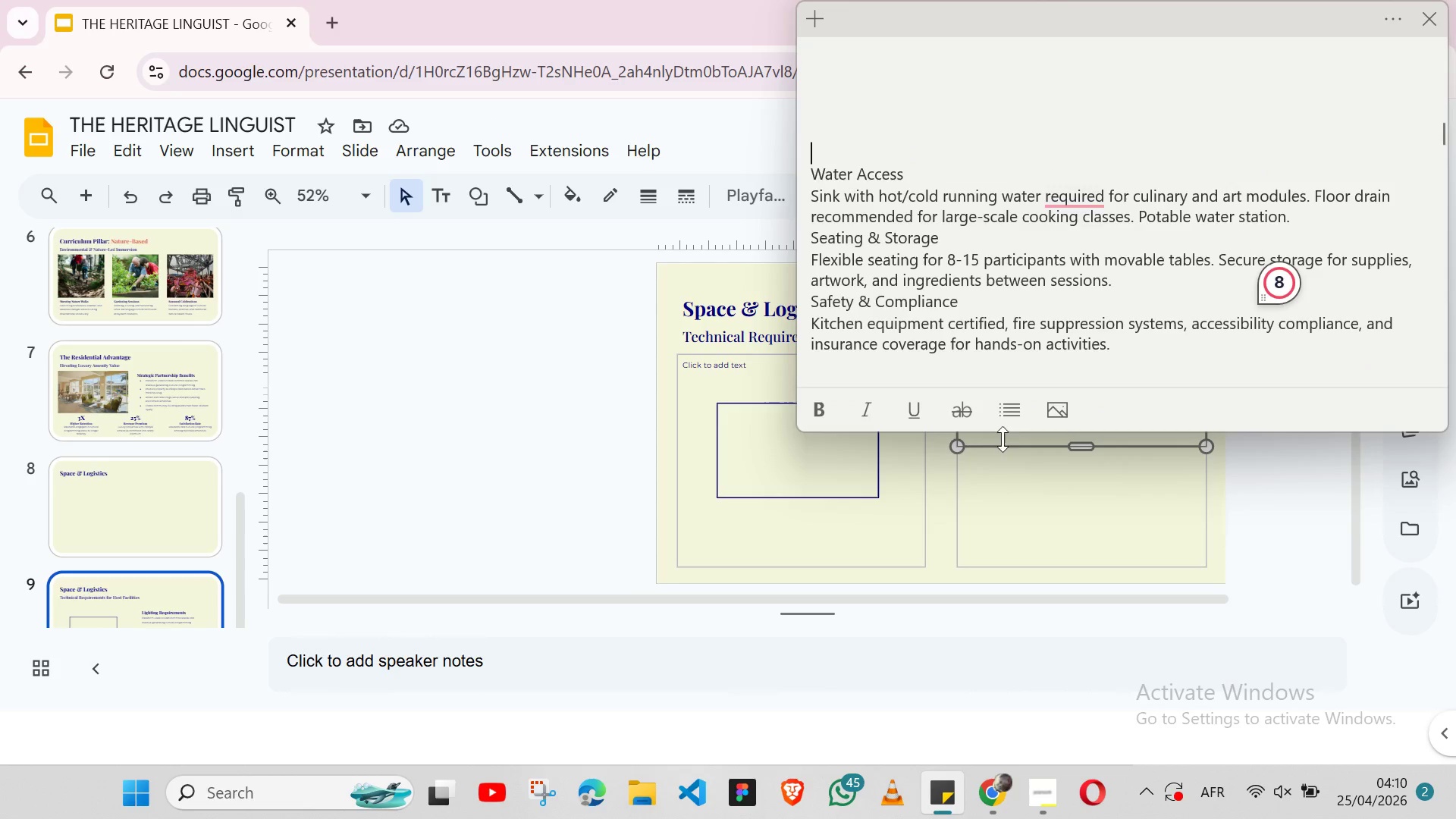 
left_click([999, 469])
 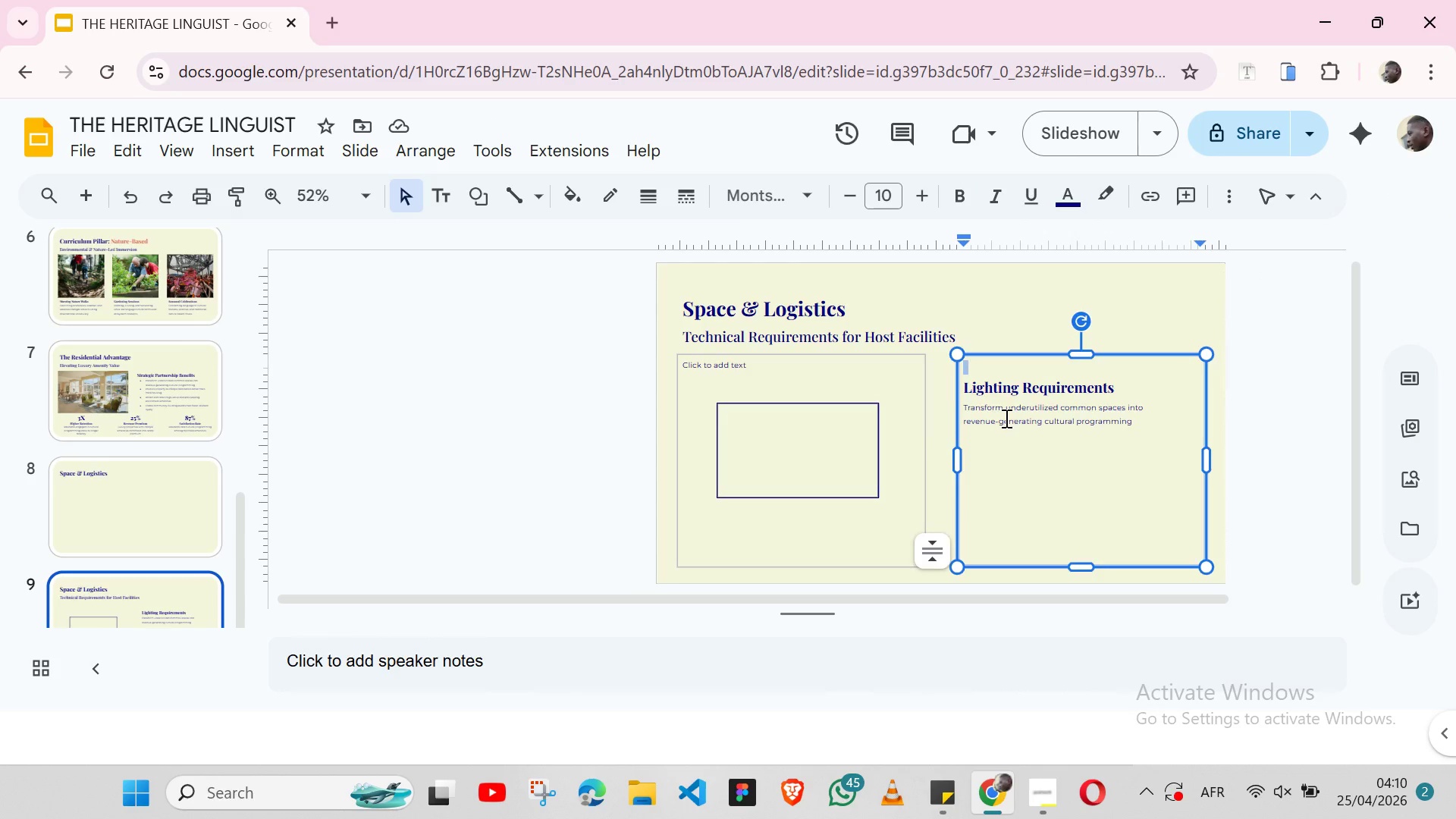 
double_click([1005, 418])
 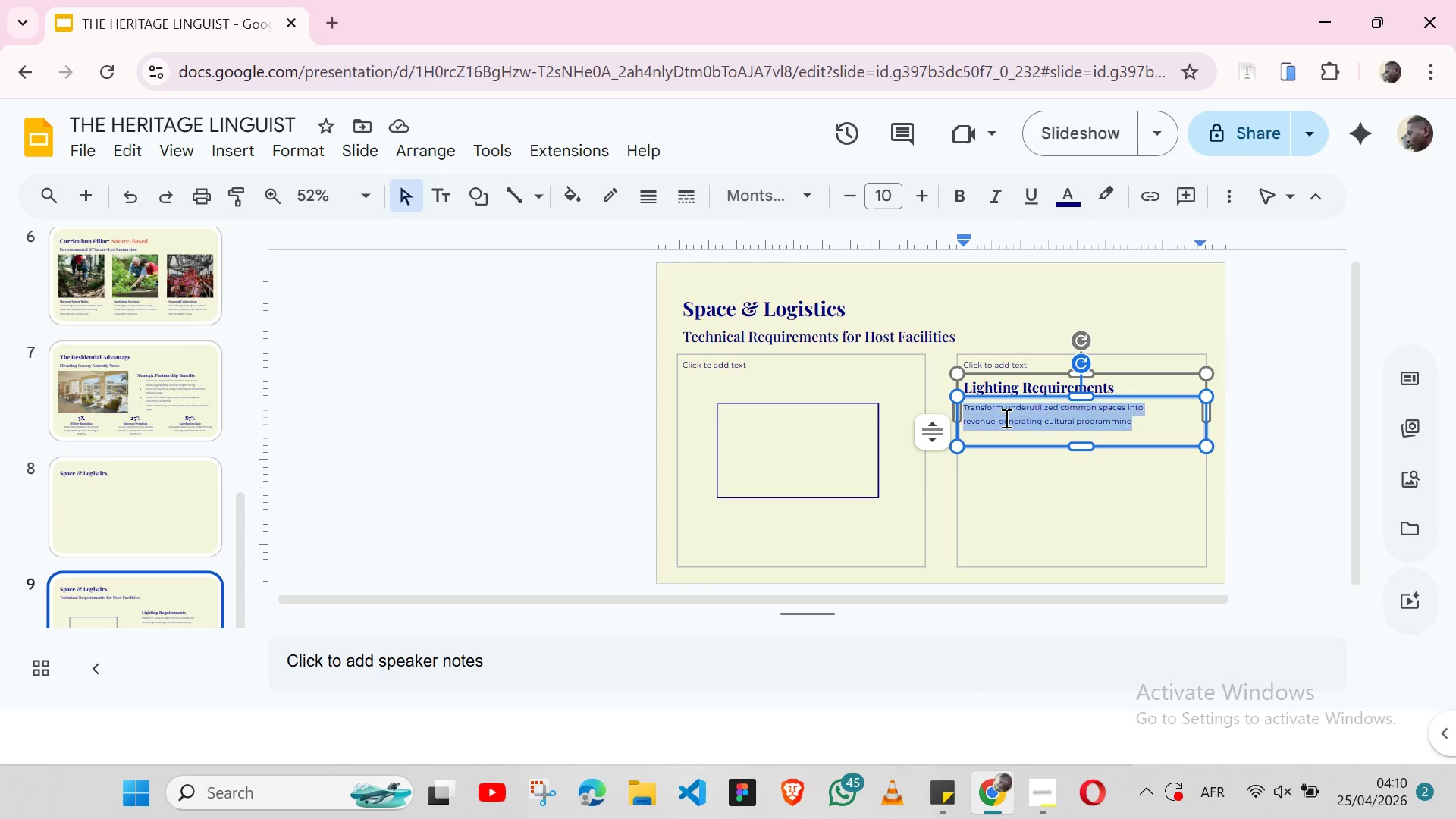 
triple_click([1005, 418])
 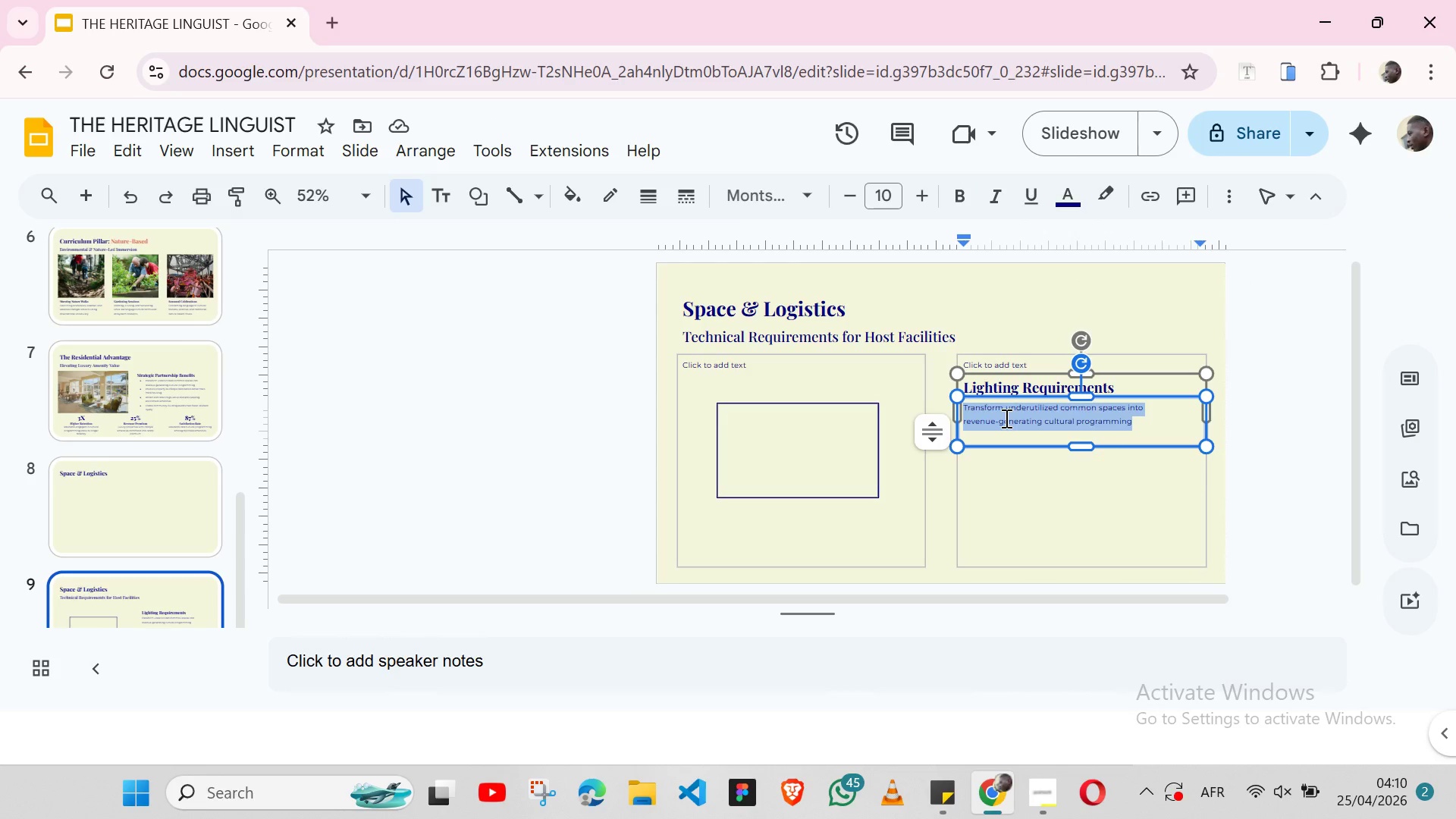 
key(Control+ControlLeft)
 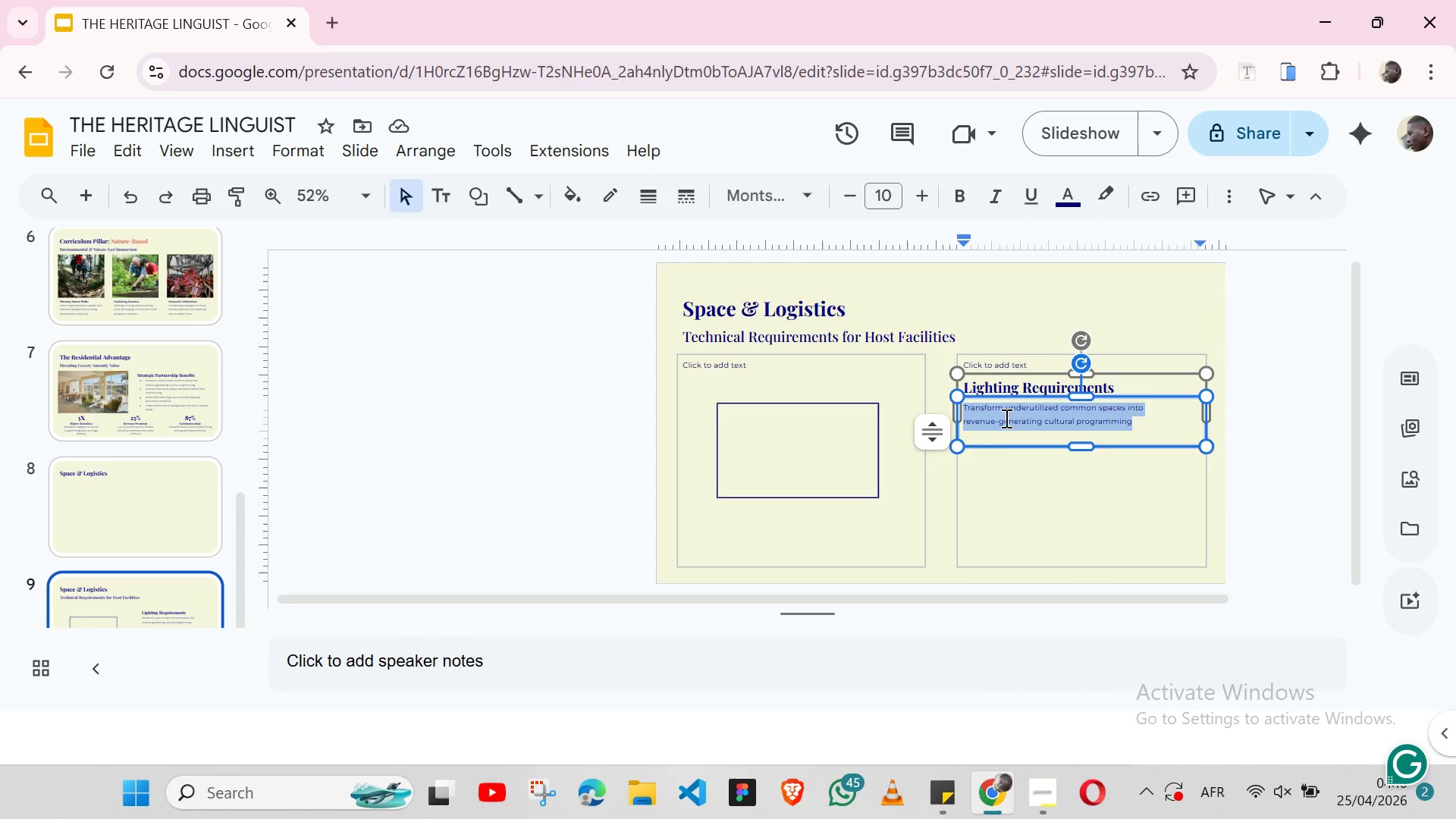 
key(Control+V)
 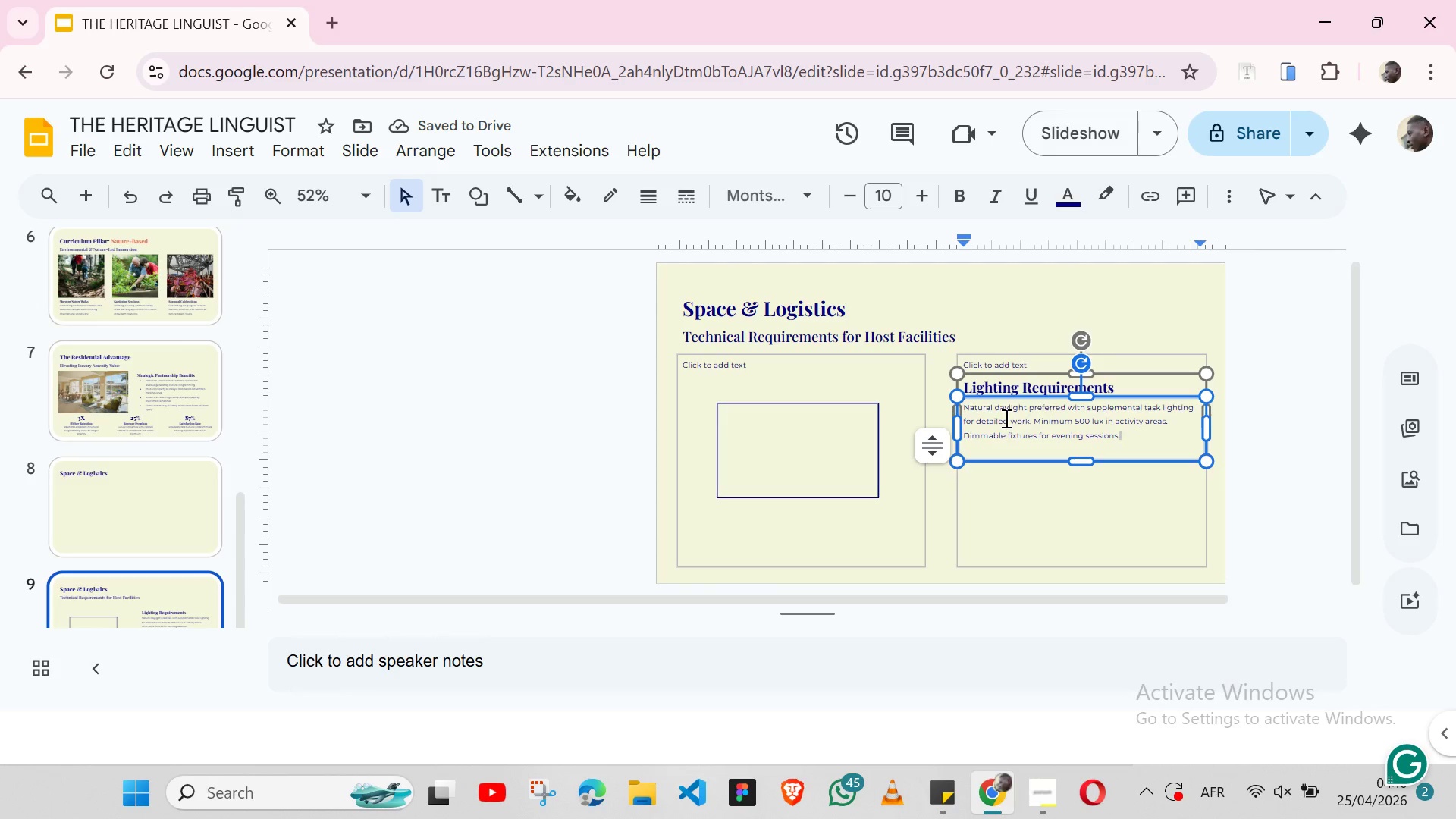 
double_click([1050, 422])
 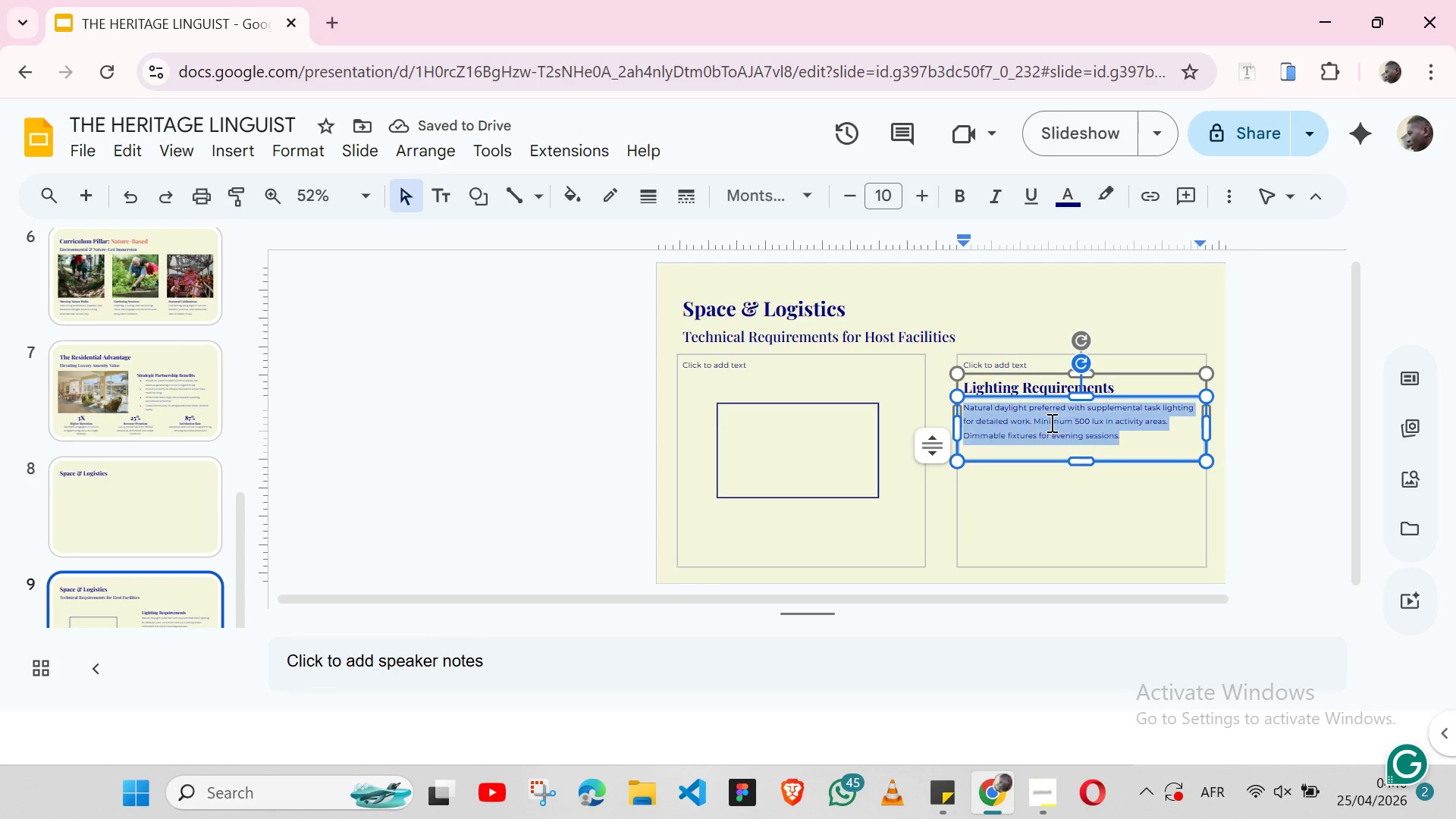 
triple_click([1050, 422])
 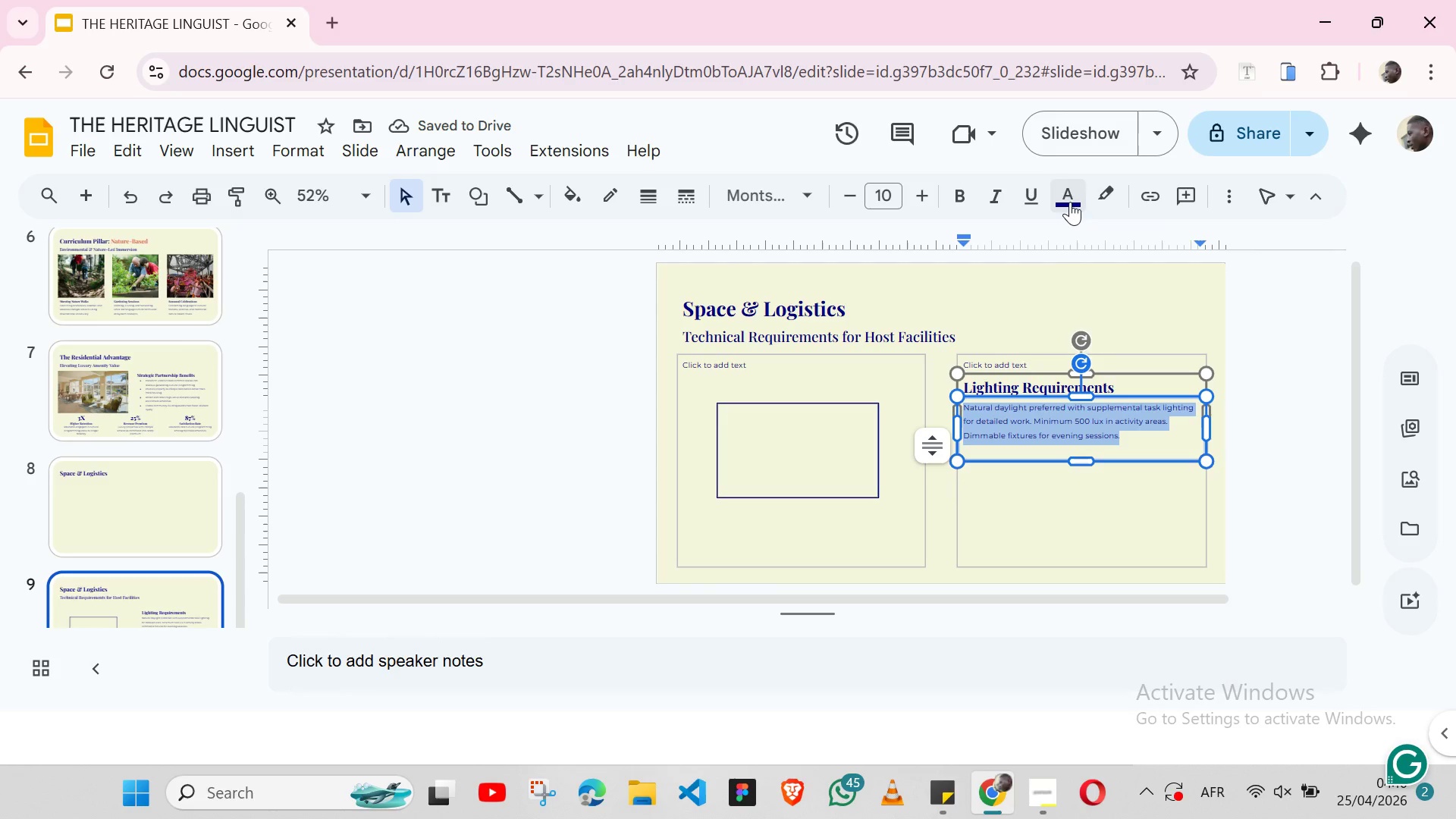 
left_click([1070, 202])
 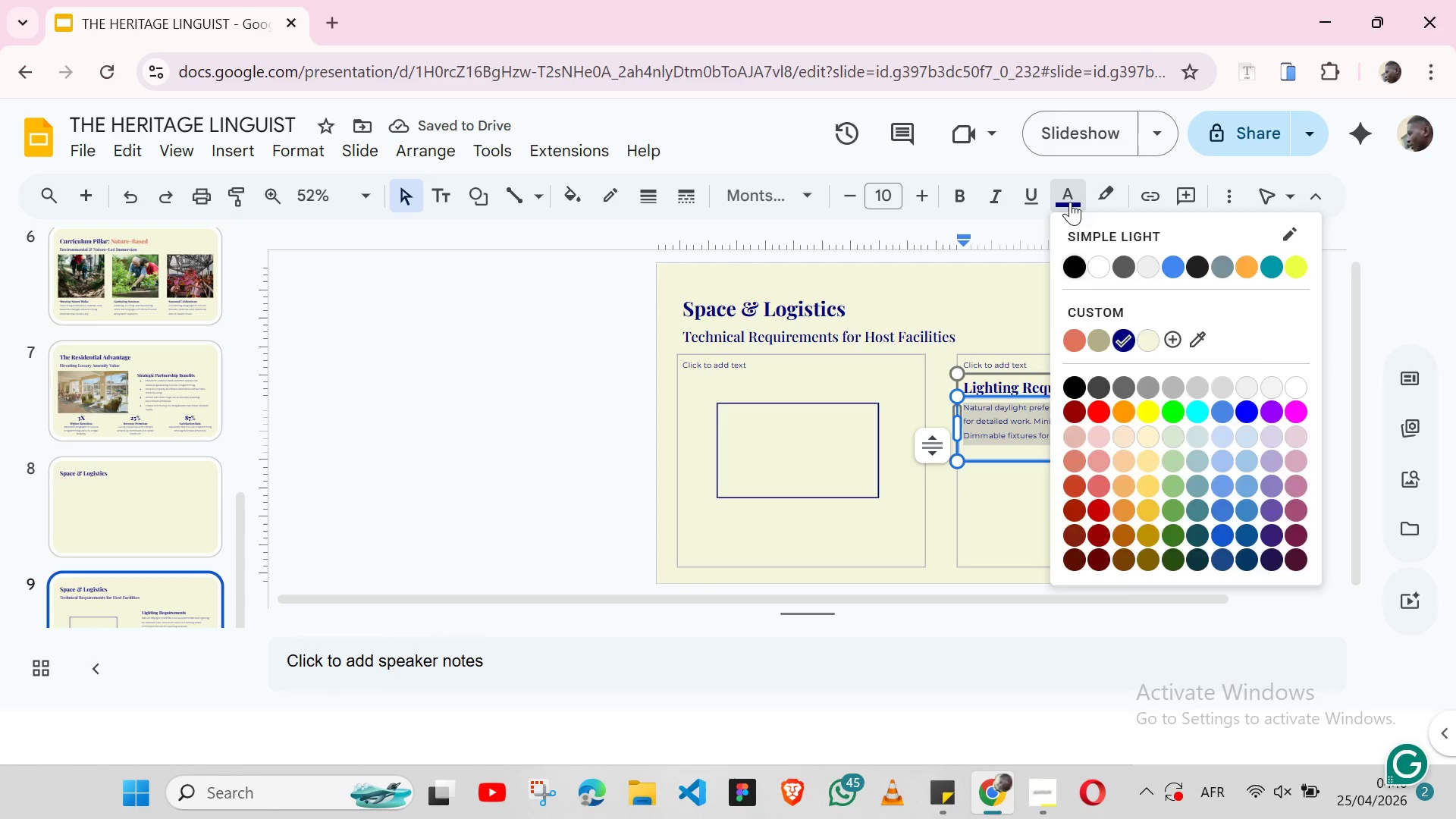 
left_click([1070, 202])
 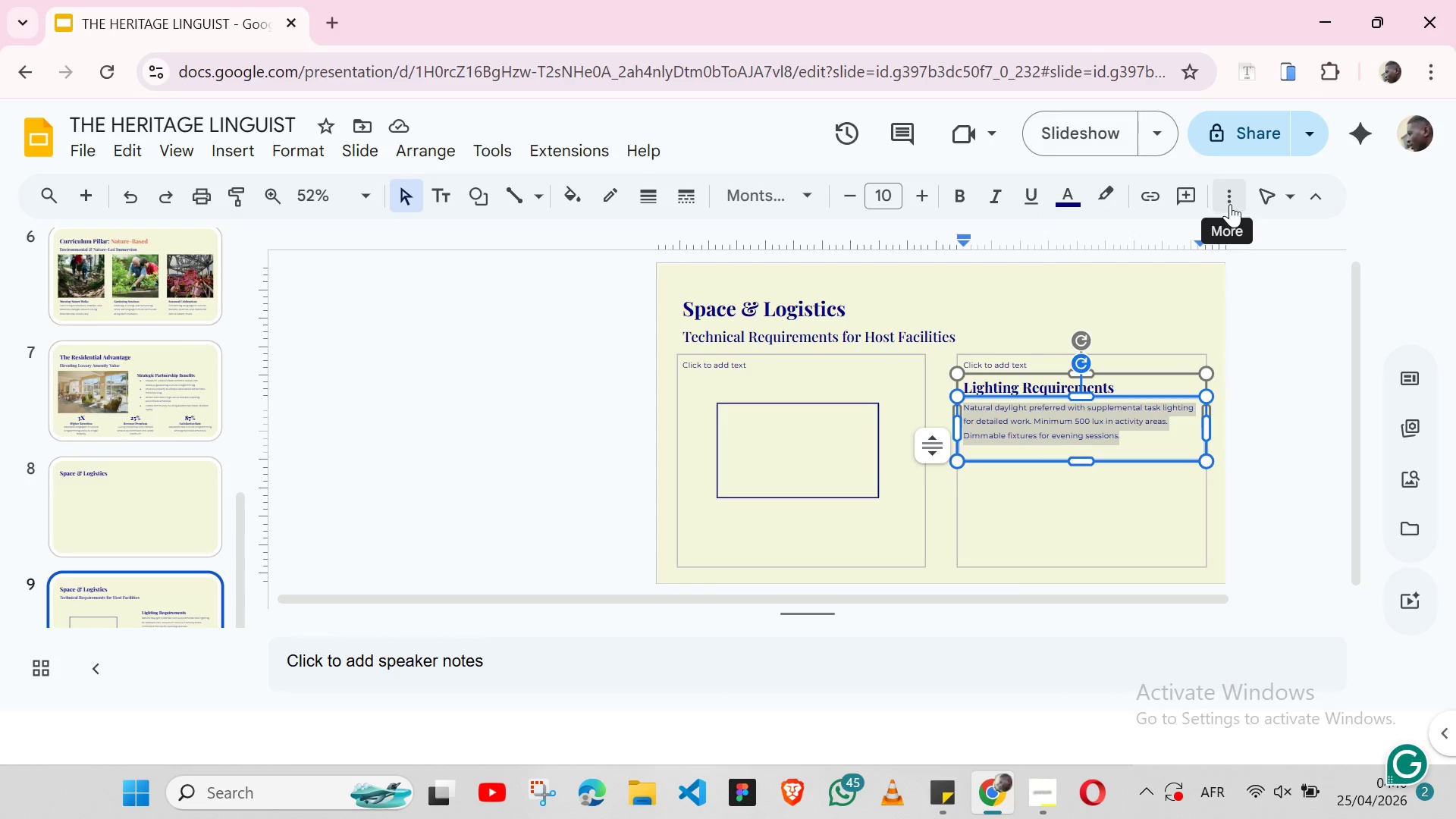 
left_click([1230, 204])
 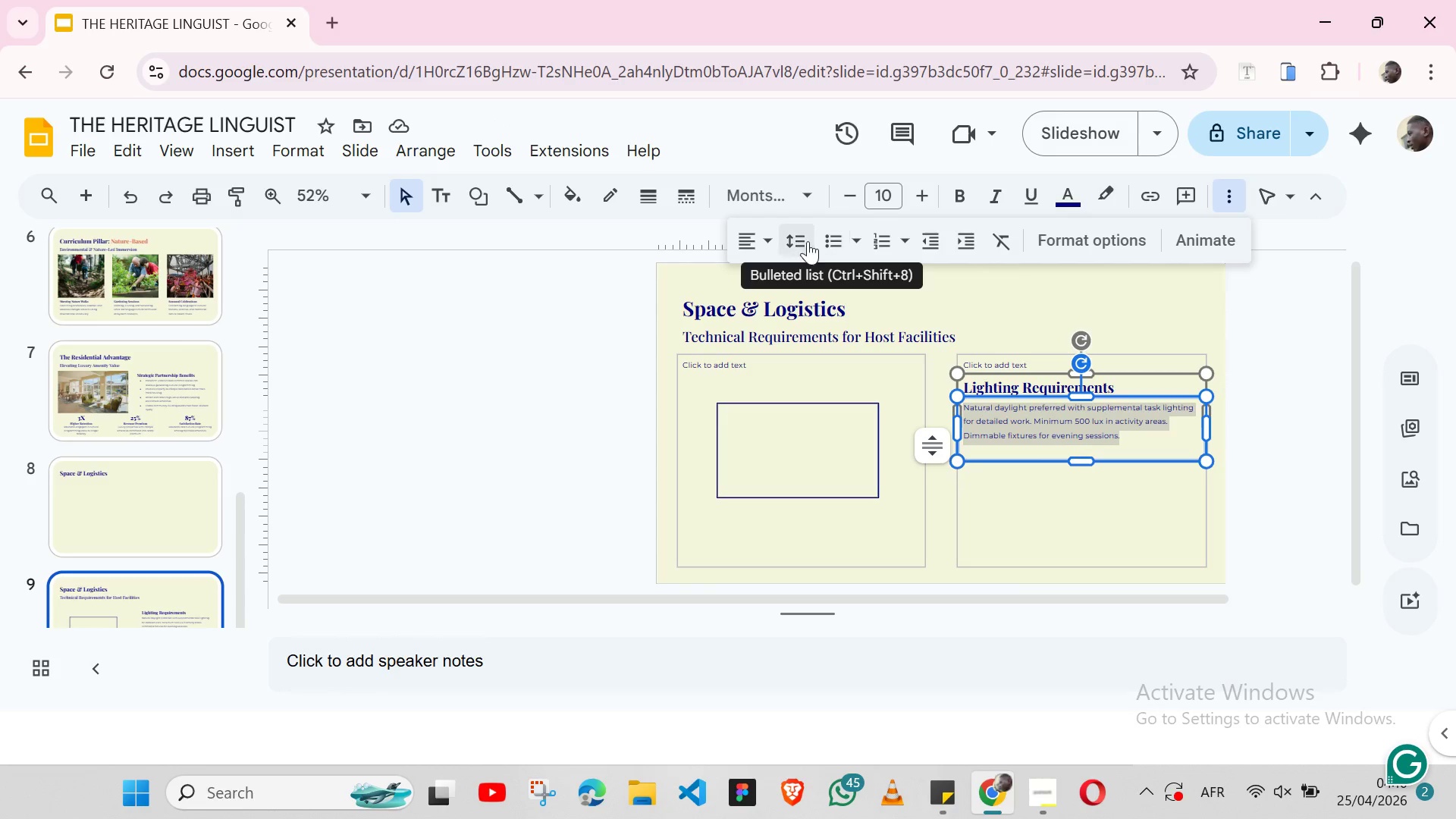 
left_click([806, 242])
 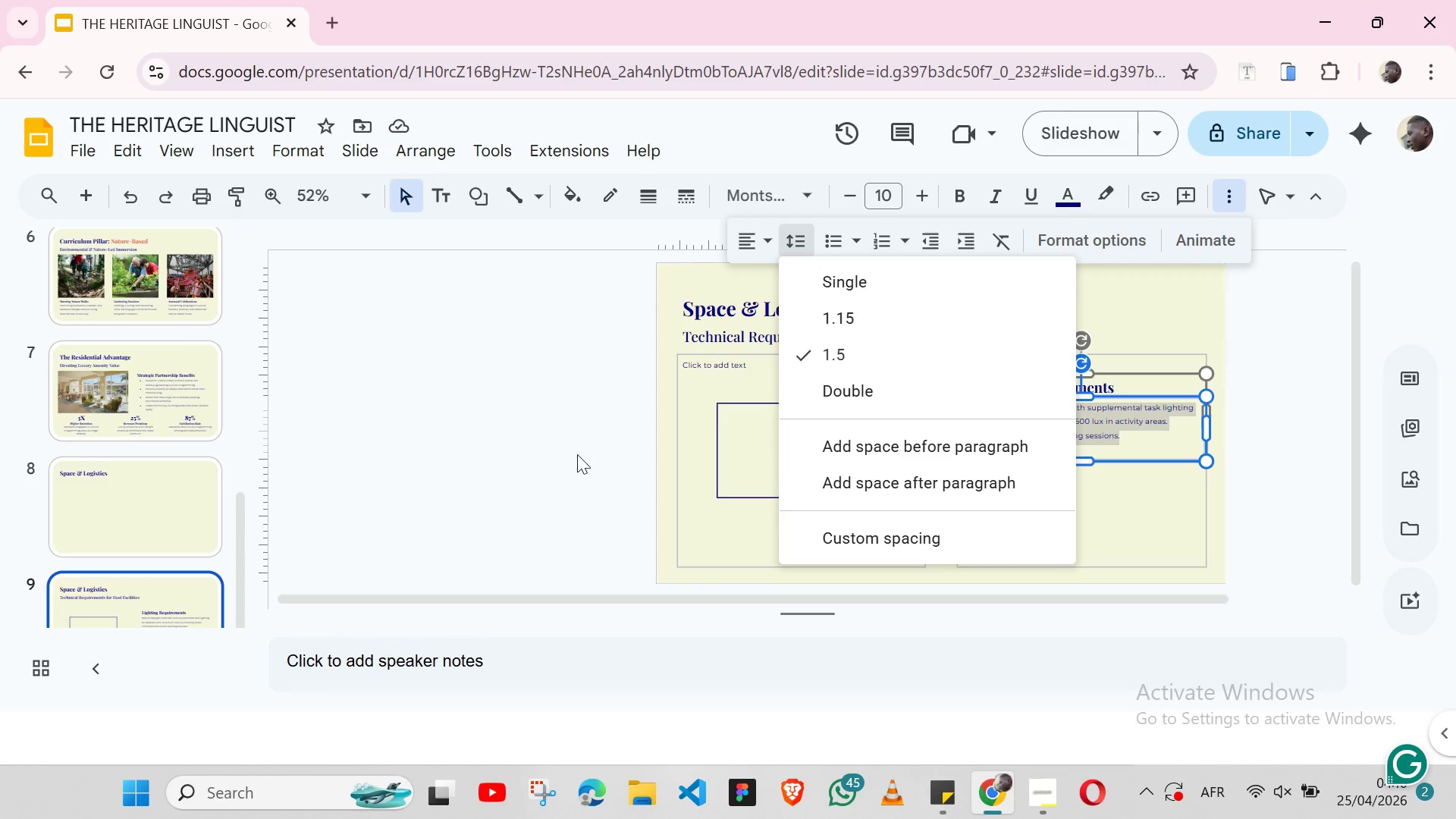 
left_click([569, 454])
 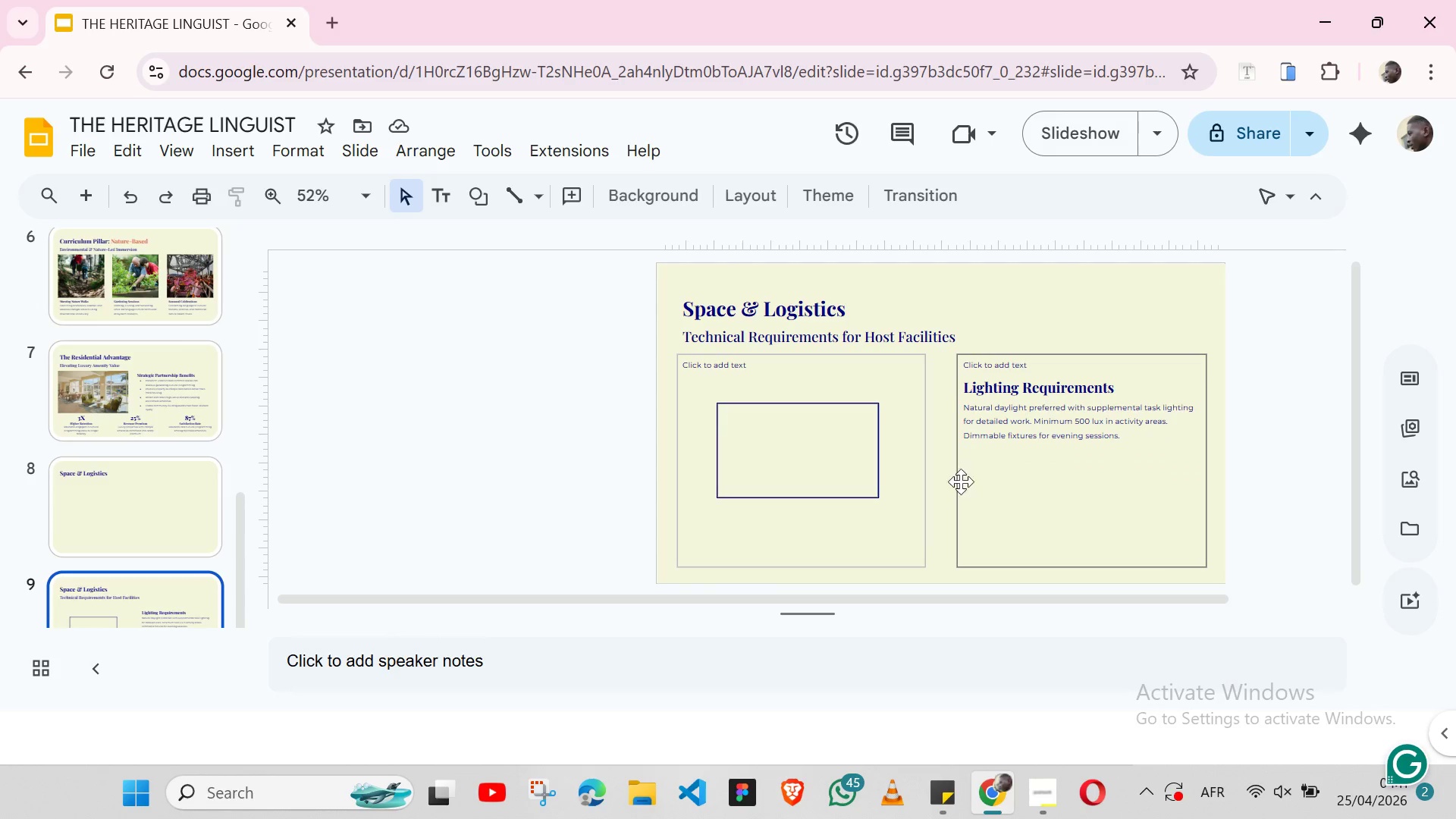 
wait(14.41)
 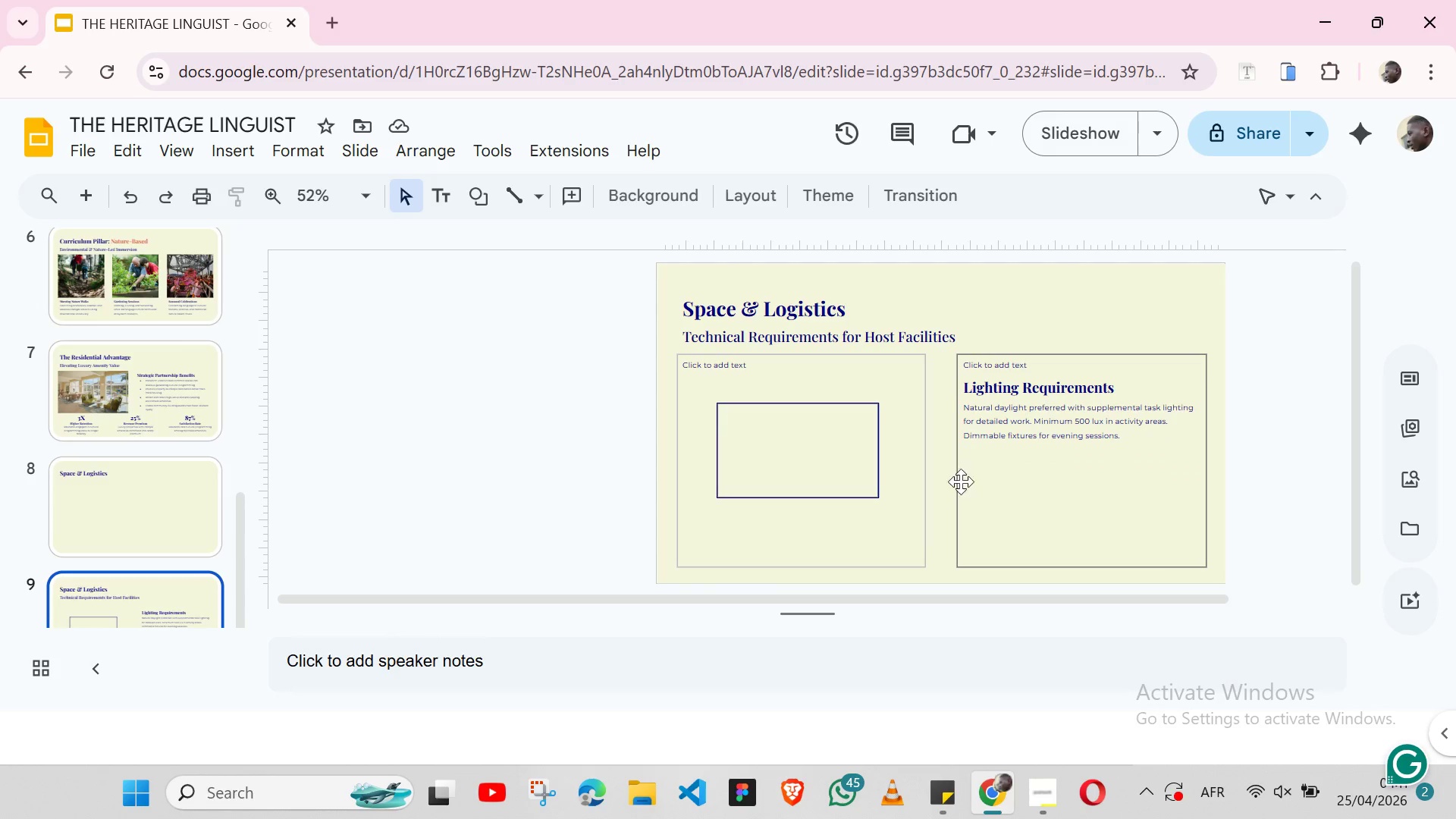 
left_click([1078, 416])
 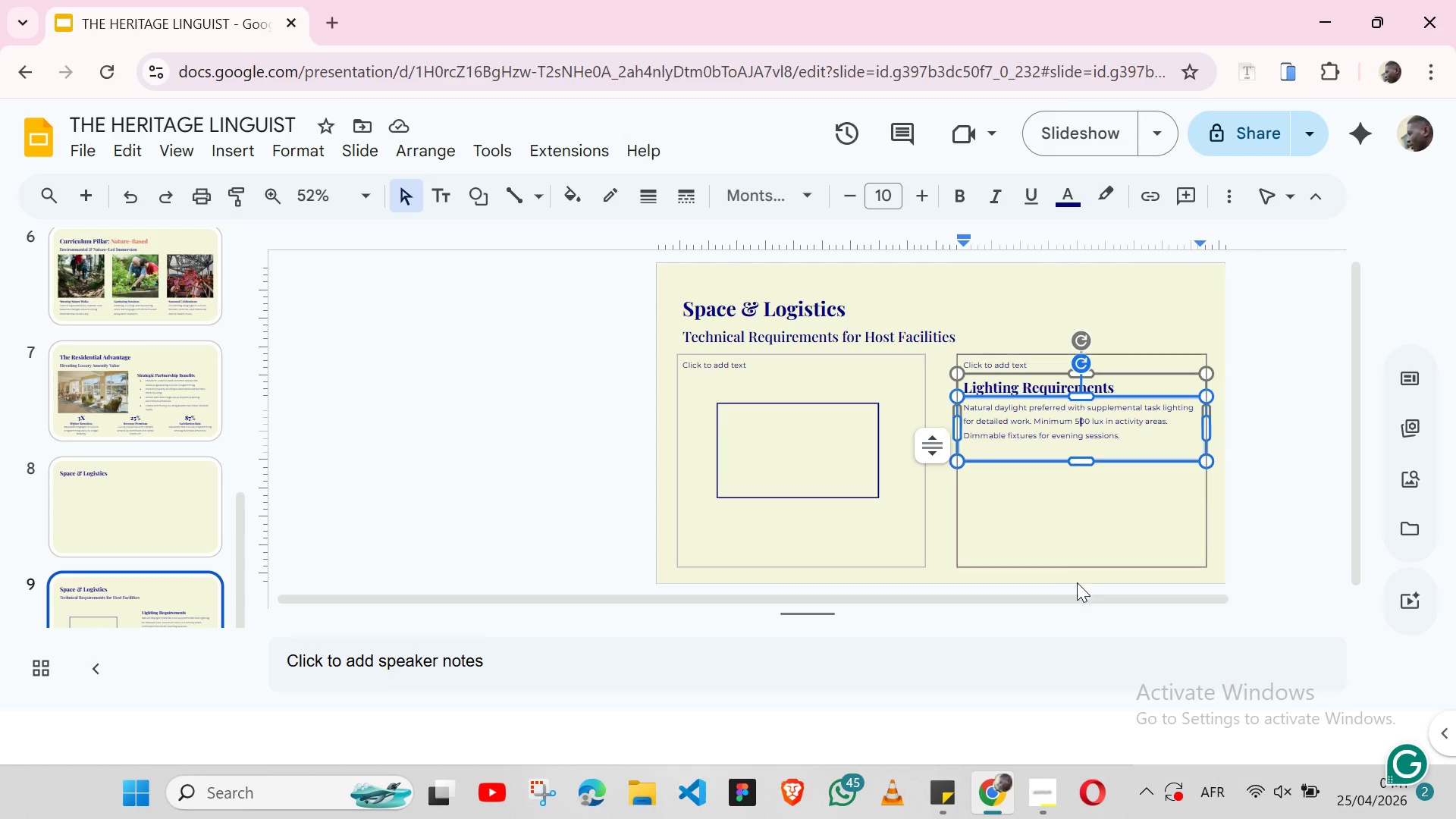 
left_click([1077, 582])
 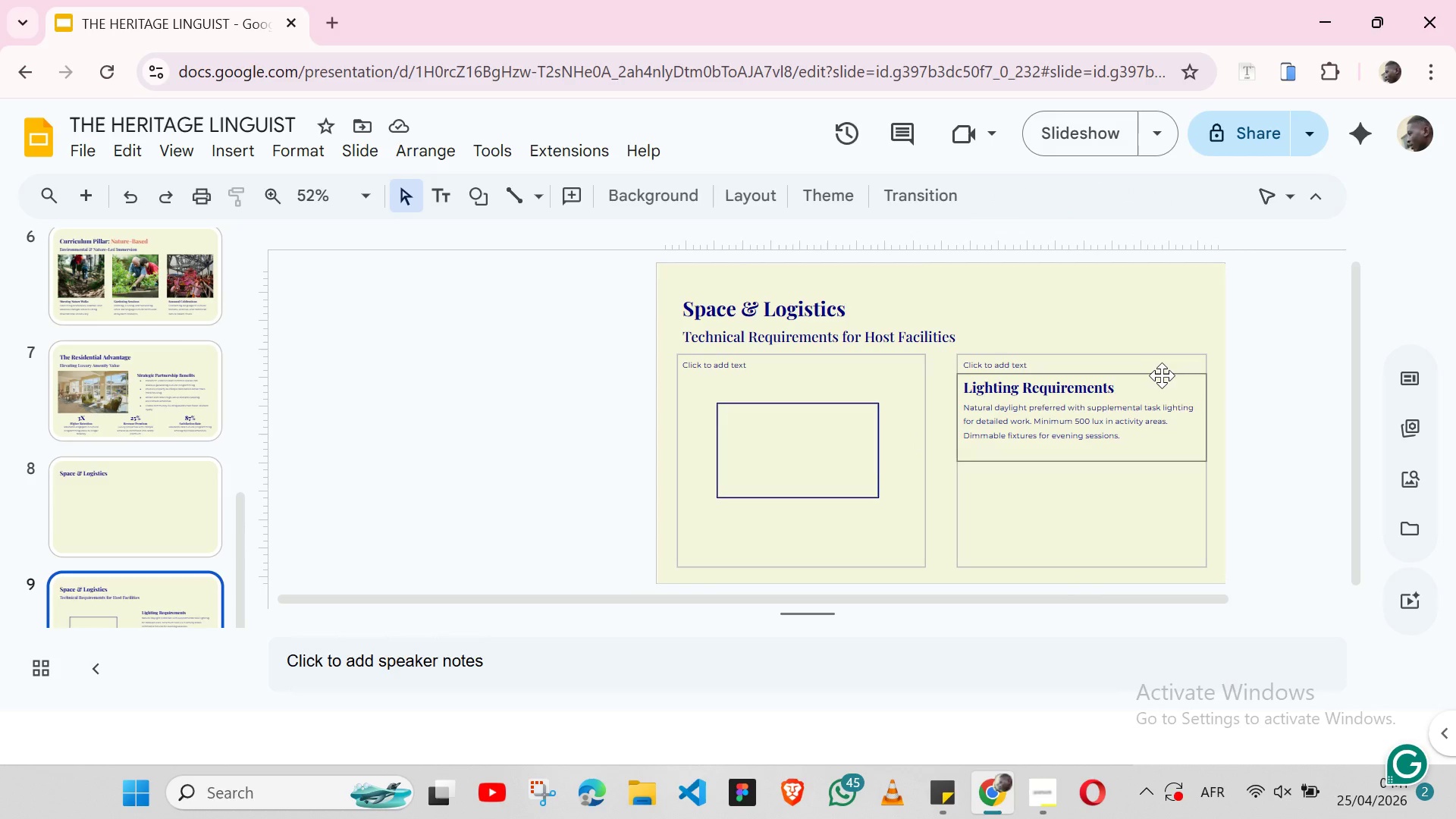 
left_click([1162, 375])
 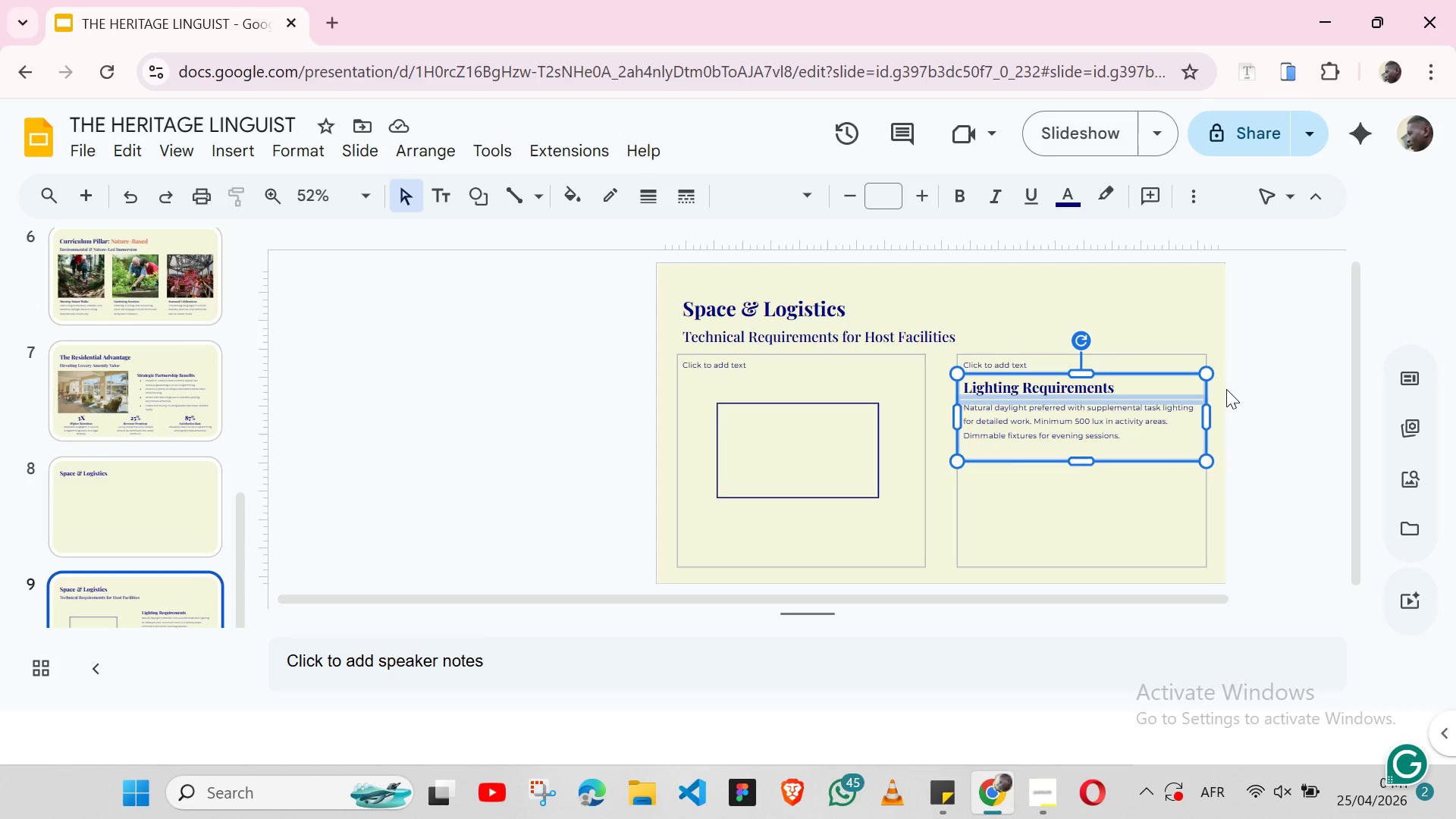 
left_click_drag(start_coordinate=[1203, 410], to_coordinate=[1190, 413])
 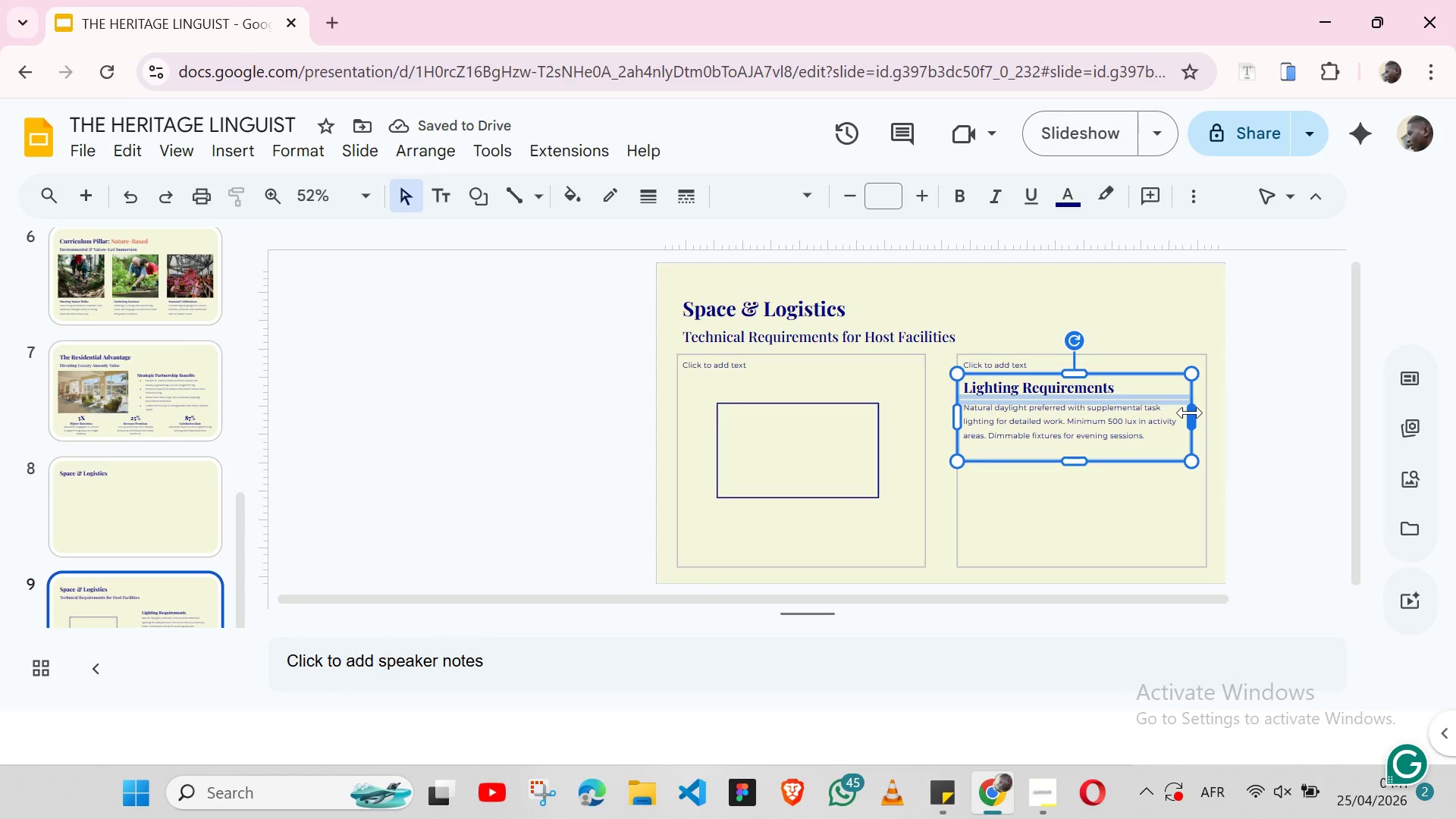 
hold_key(key=ShiftLeft, duration=1.36)
left_click([1176, 482])
 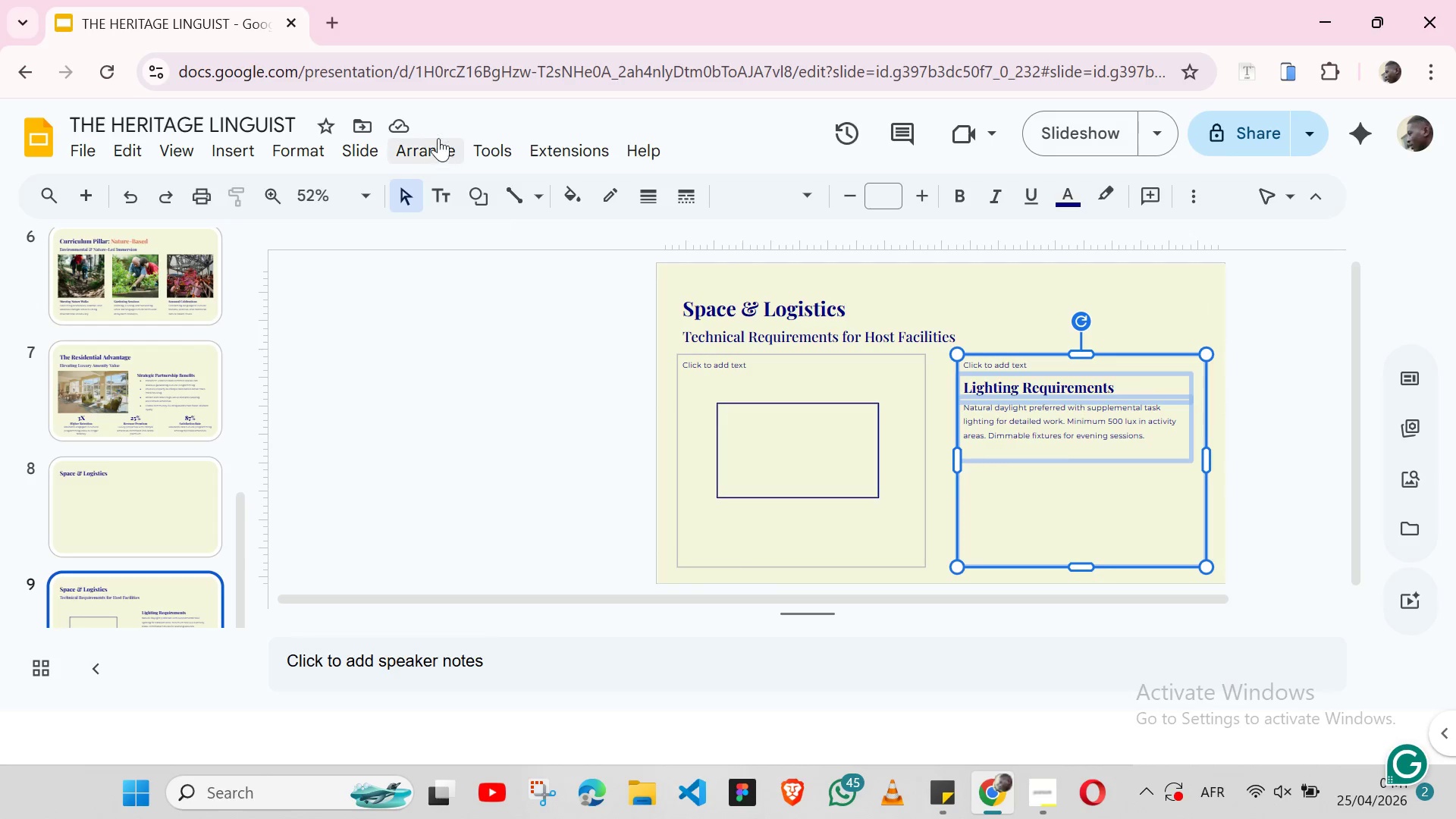 
left_click([438, 138])
 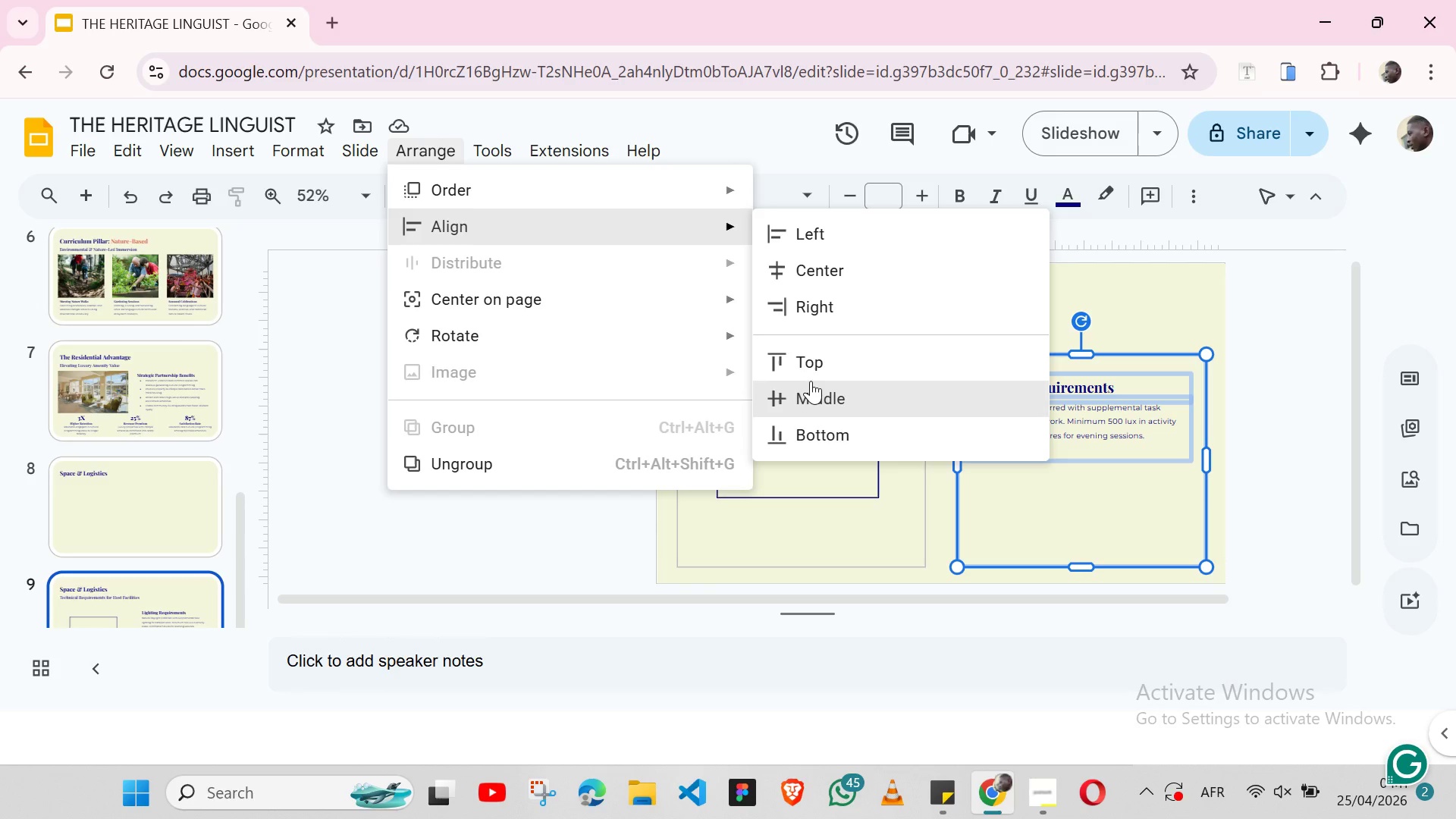 
wait(6.28)
 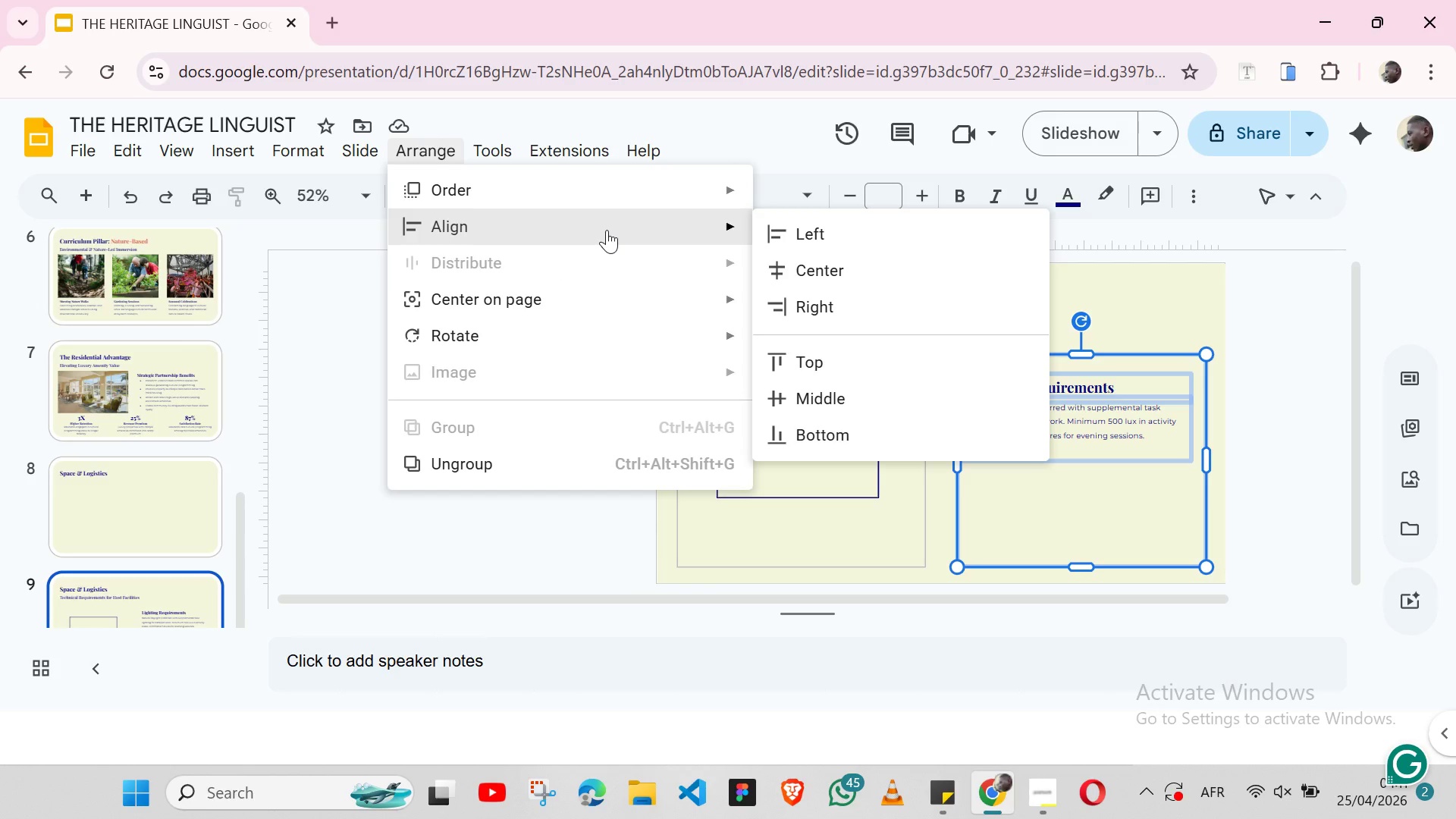 
left_click([837, 278])
 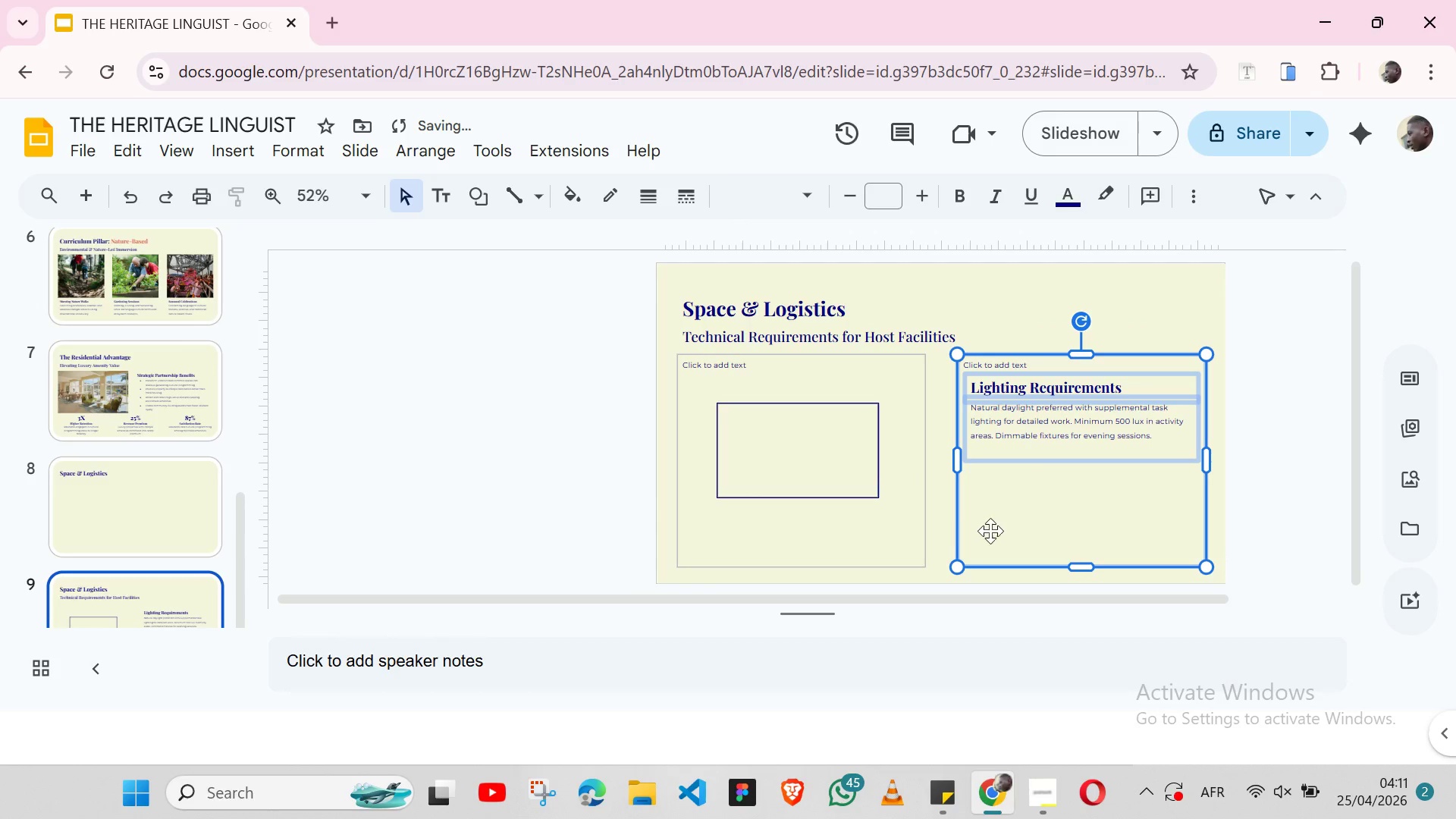 
left_click([991, 531])
 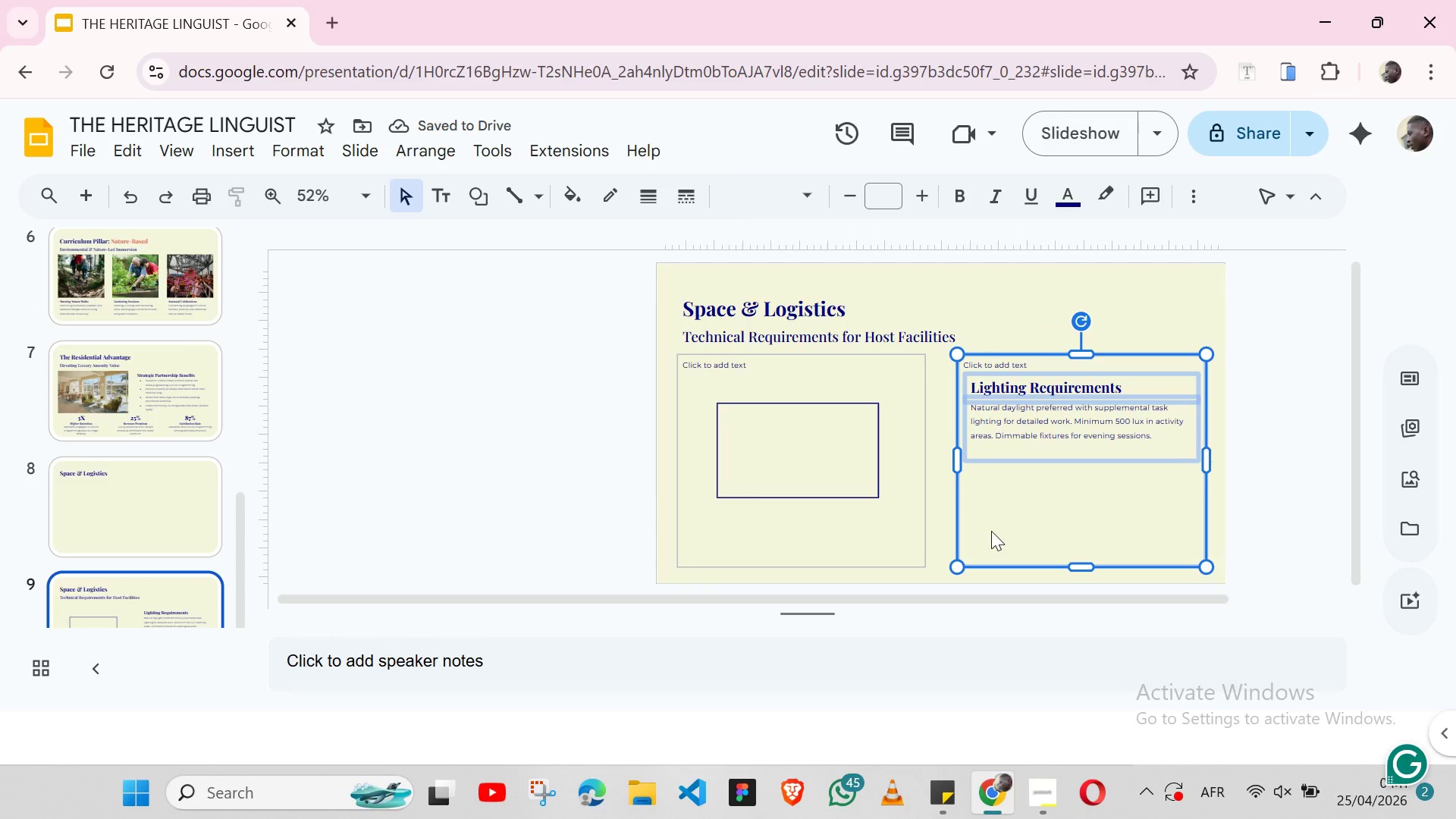 
left_click([991, 531])
 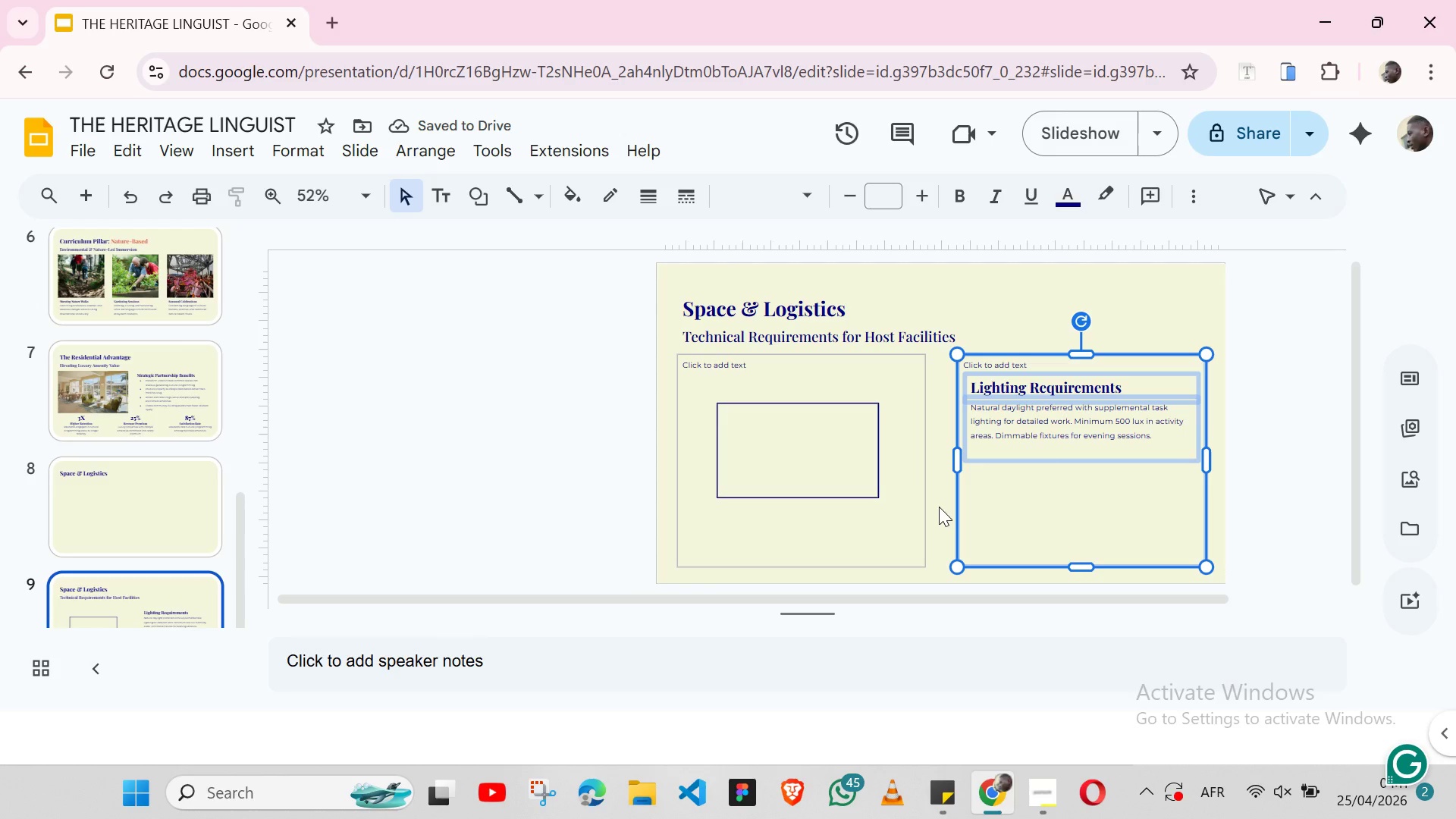 
left_click([939, 507])
 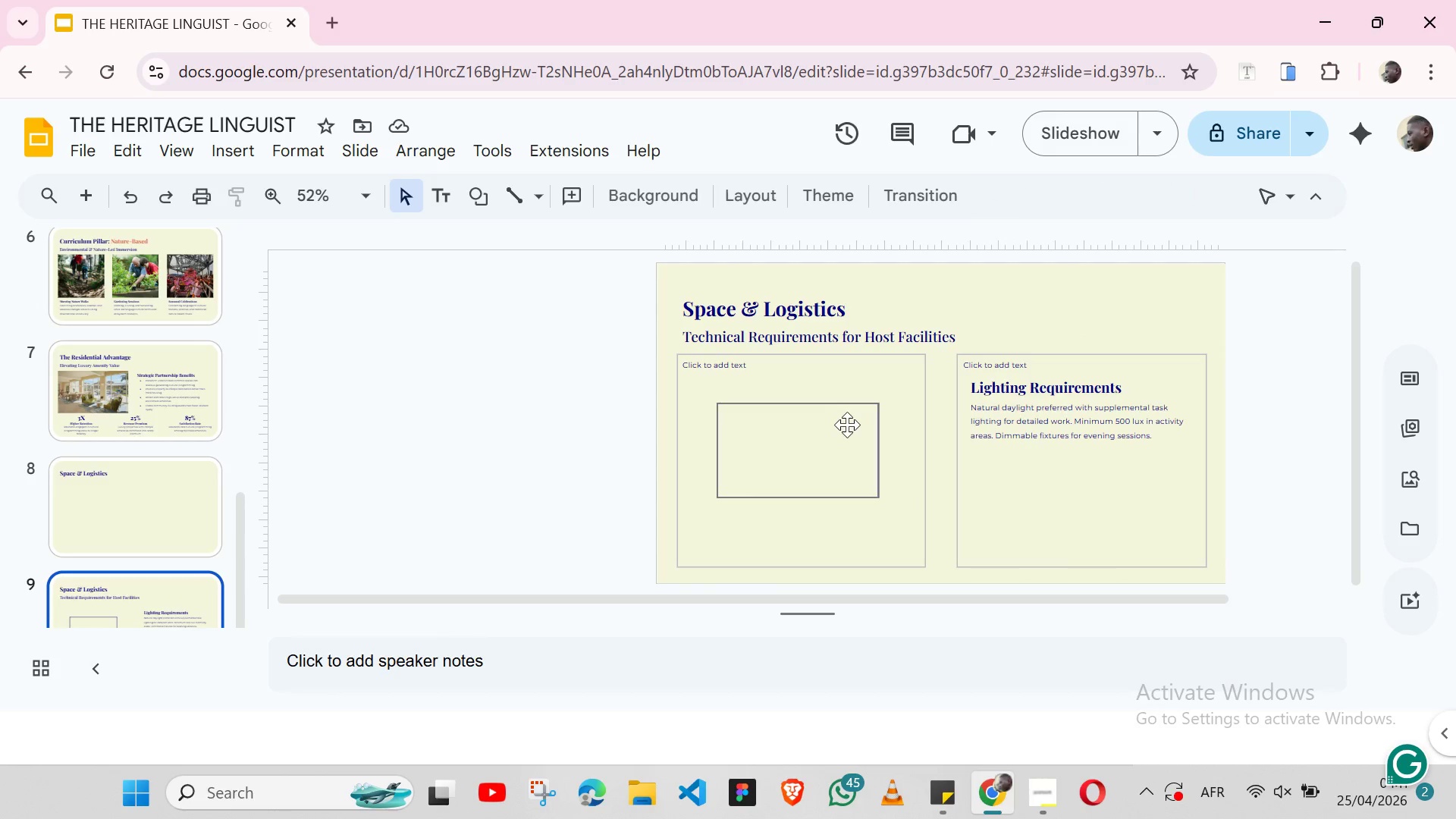 
left_click([808, 425])
 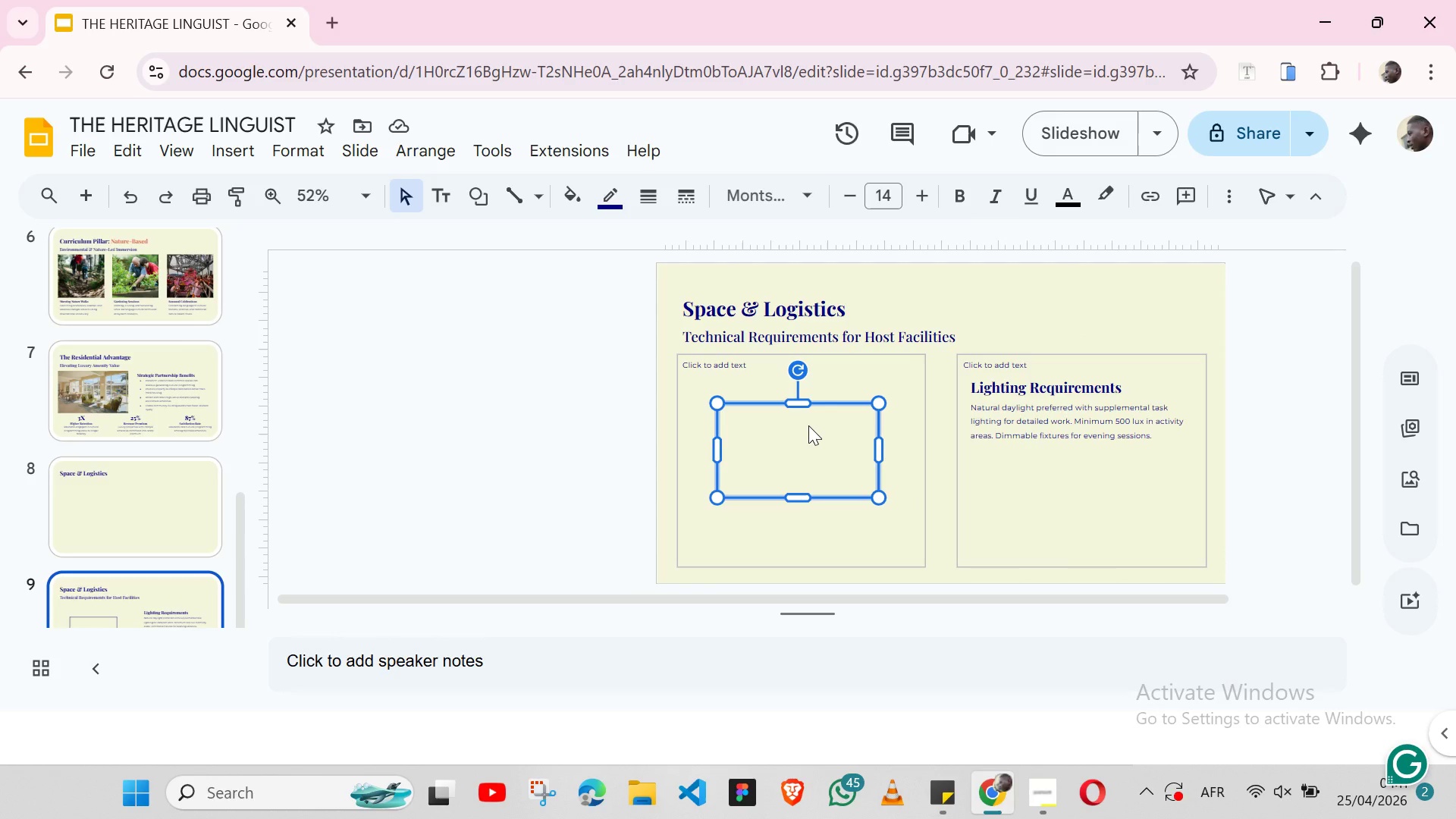 
wait(10.38)
 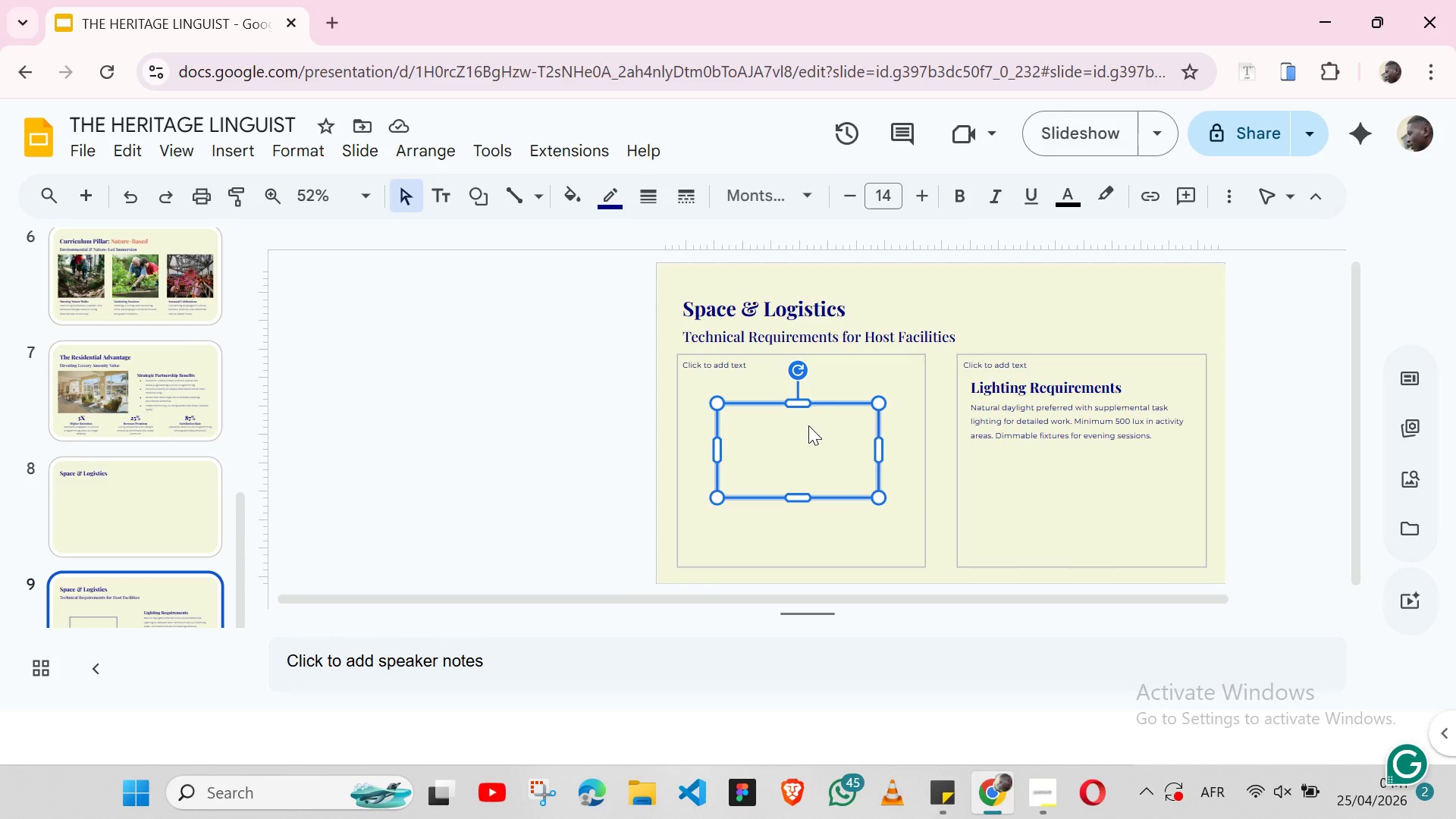 
left_click_drag(start_coordinate=[808, 425], to_coordinate=[1046, 375])
 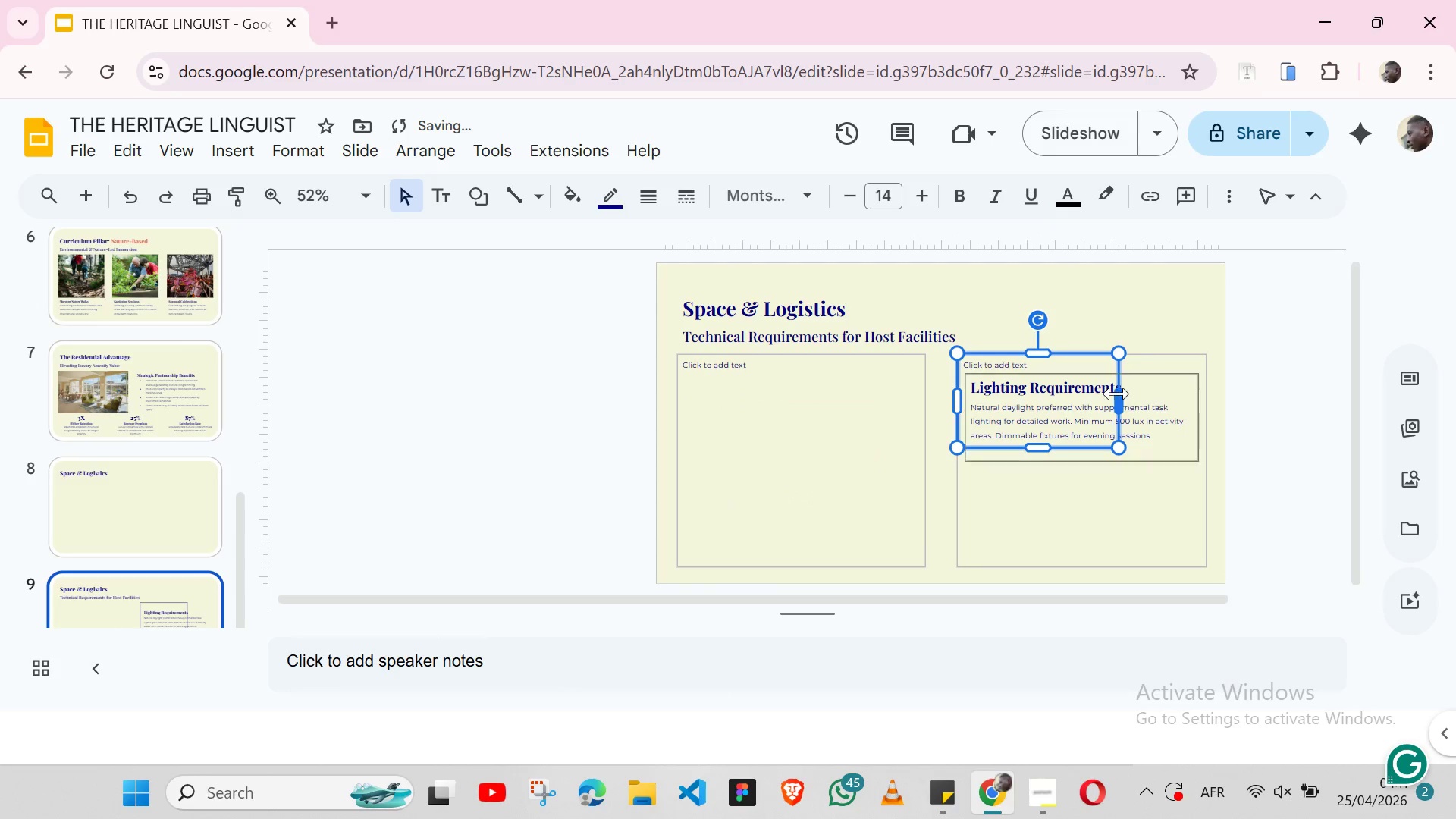 
left_click_drag(start_coordinate=[1116, 394], to_coordinate=[1207, 397])
 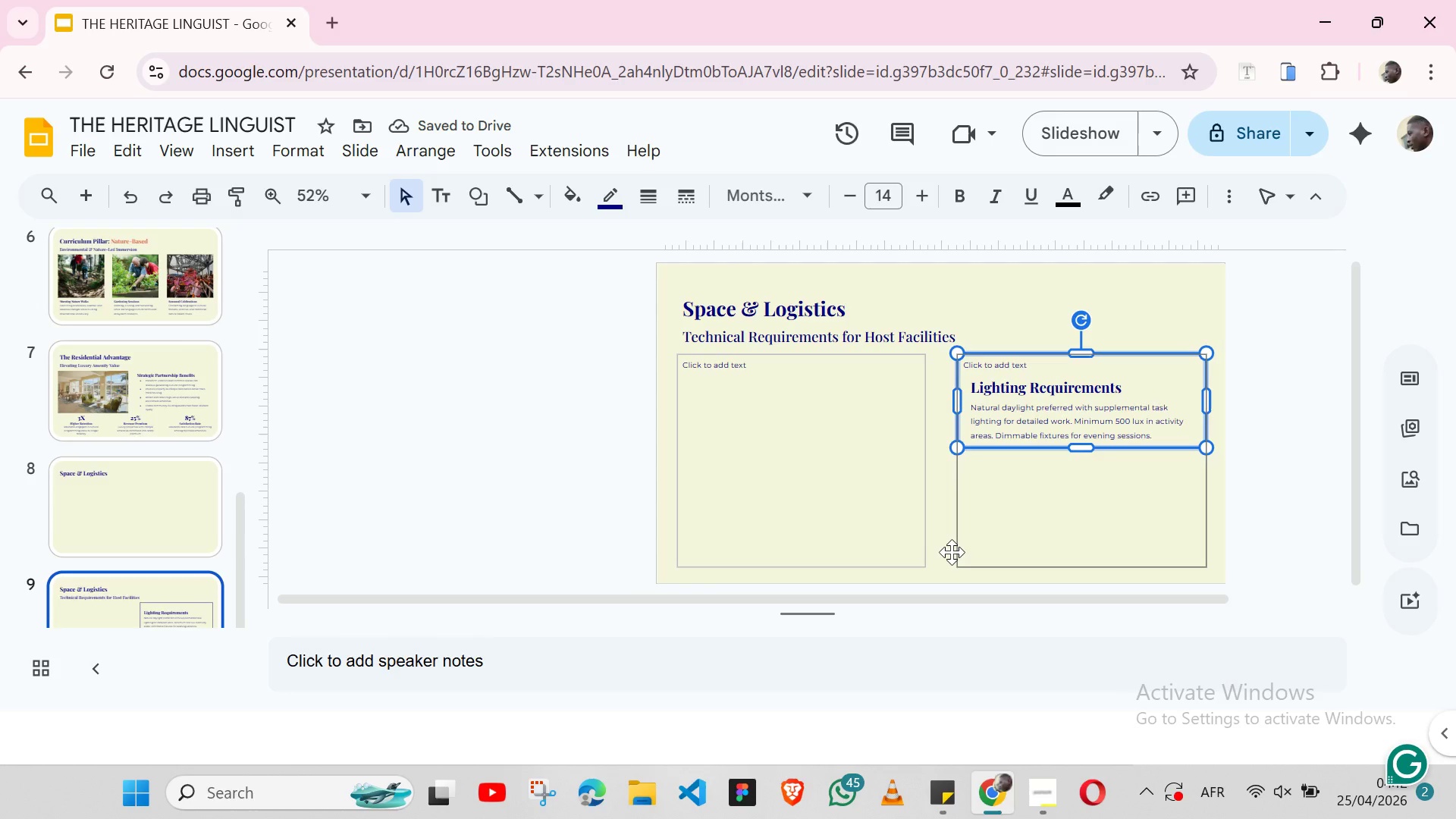 
left_click([953, 552])
 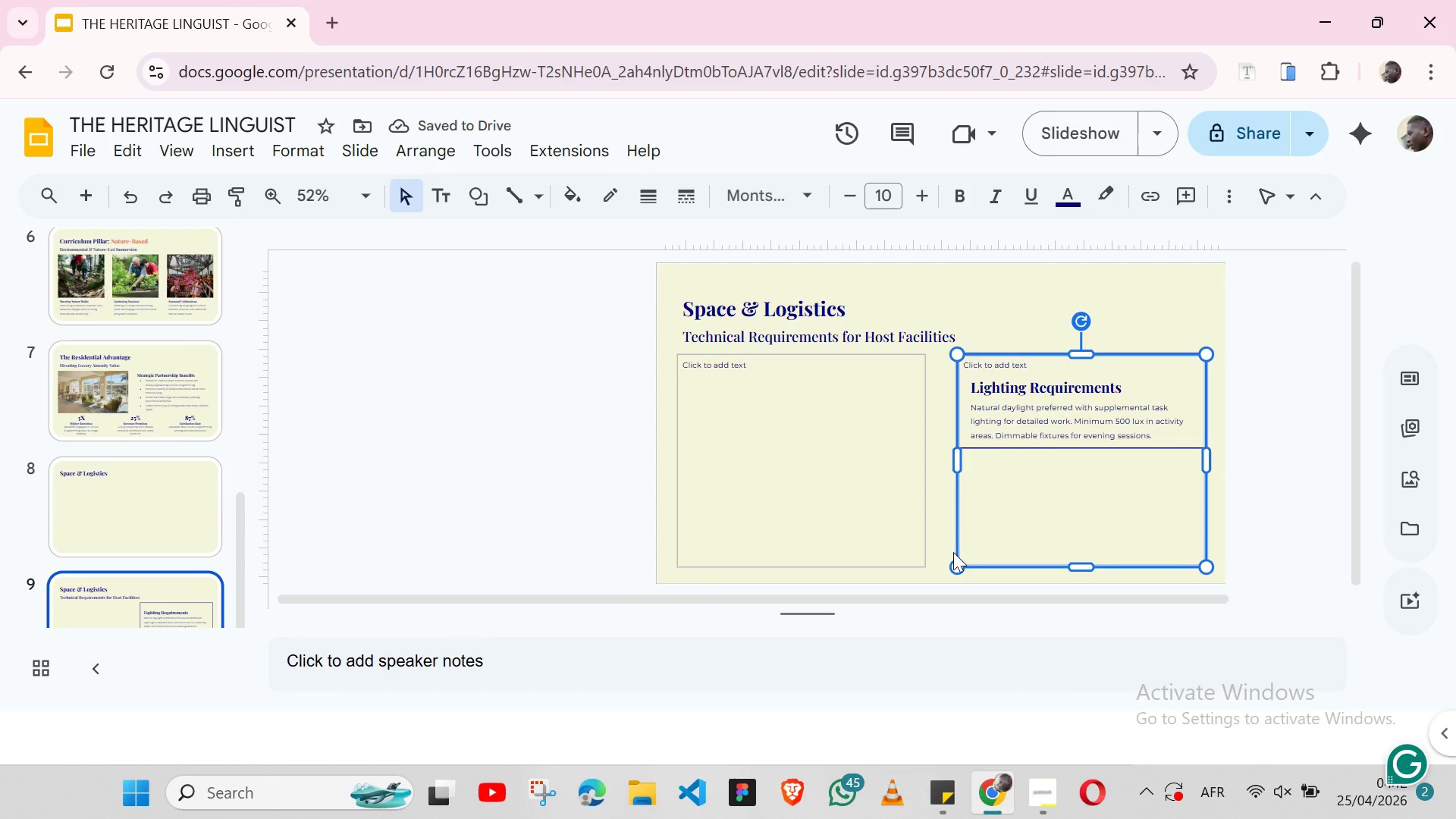 
key(Backspace)
 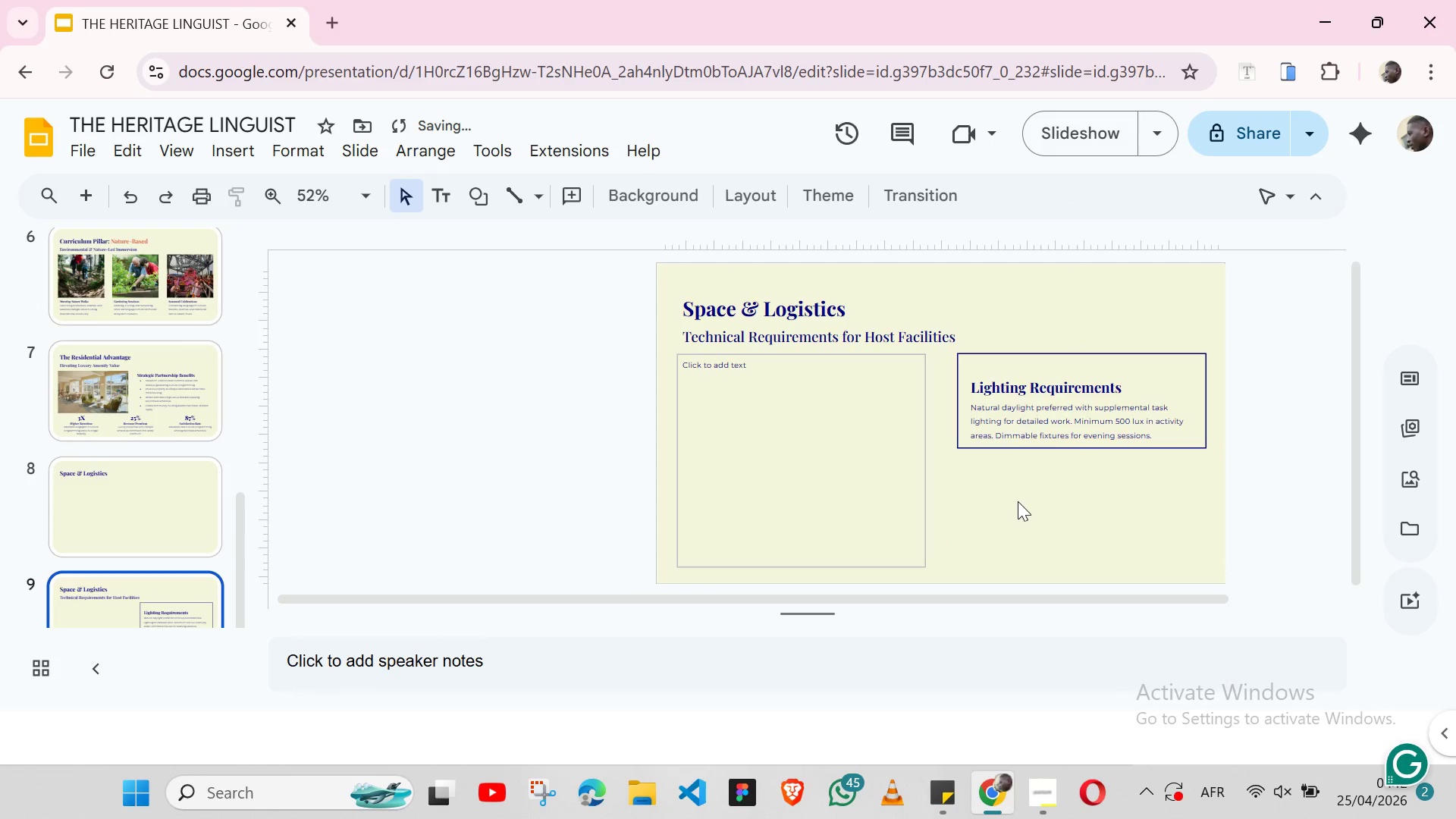 
left_click([1018, 501])
 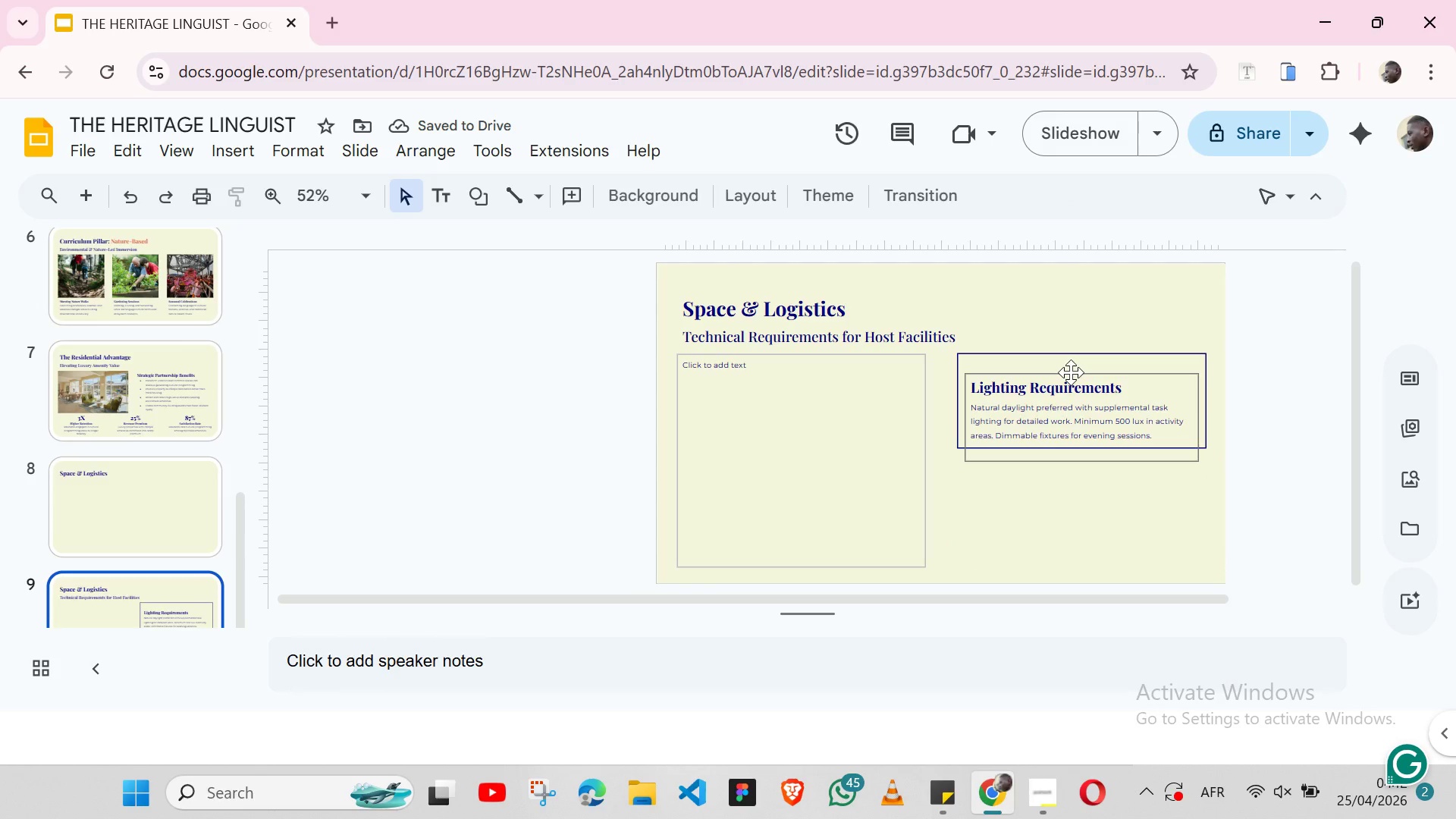 
left_click([1071, 372])
 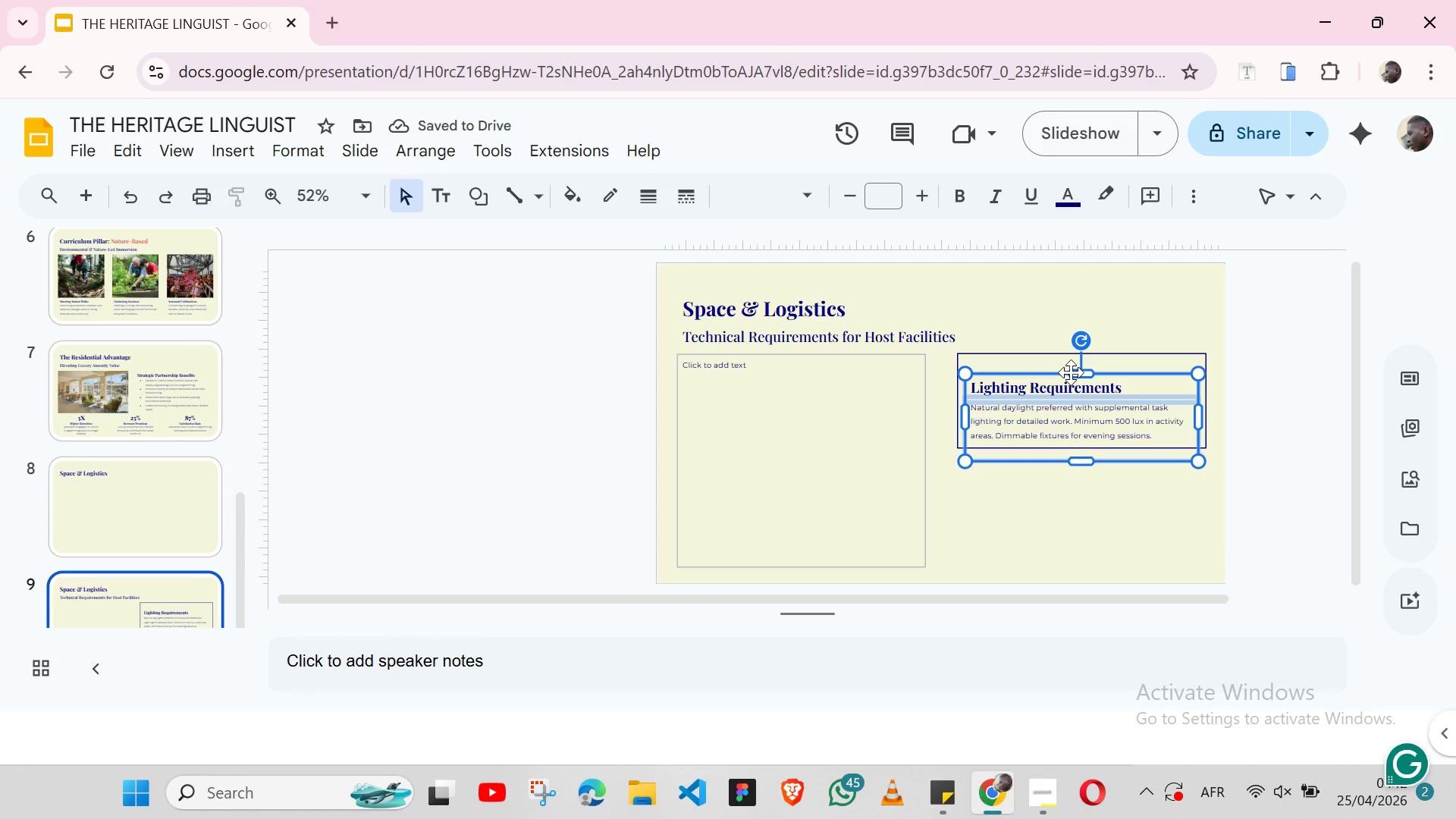 
hold_key(key=ShiftLeft, duration=1.53)
left_click([1044, 353])
 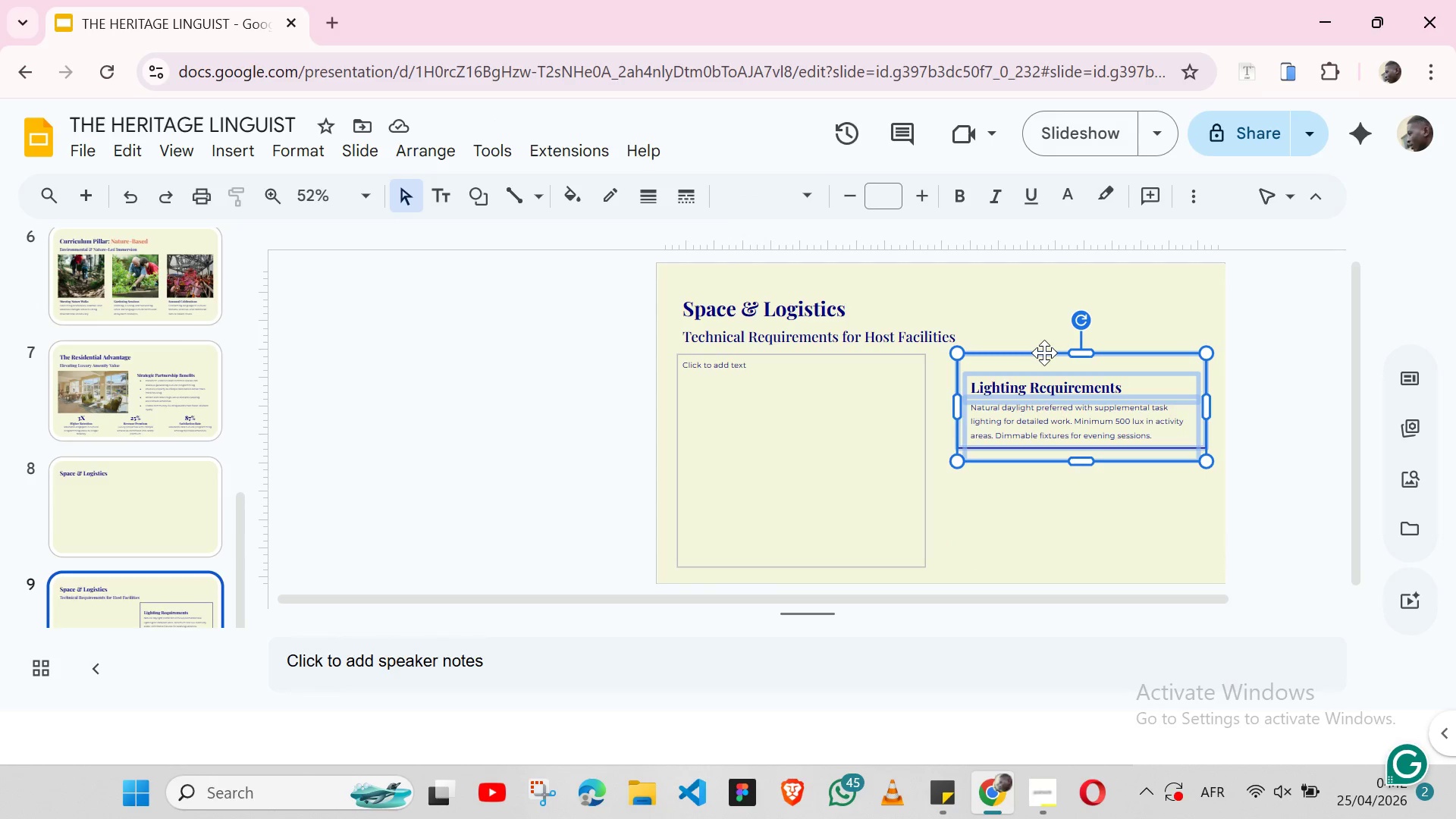 
key(Shift+ShiftLeft)
 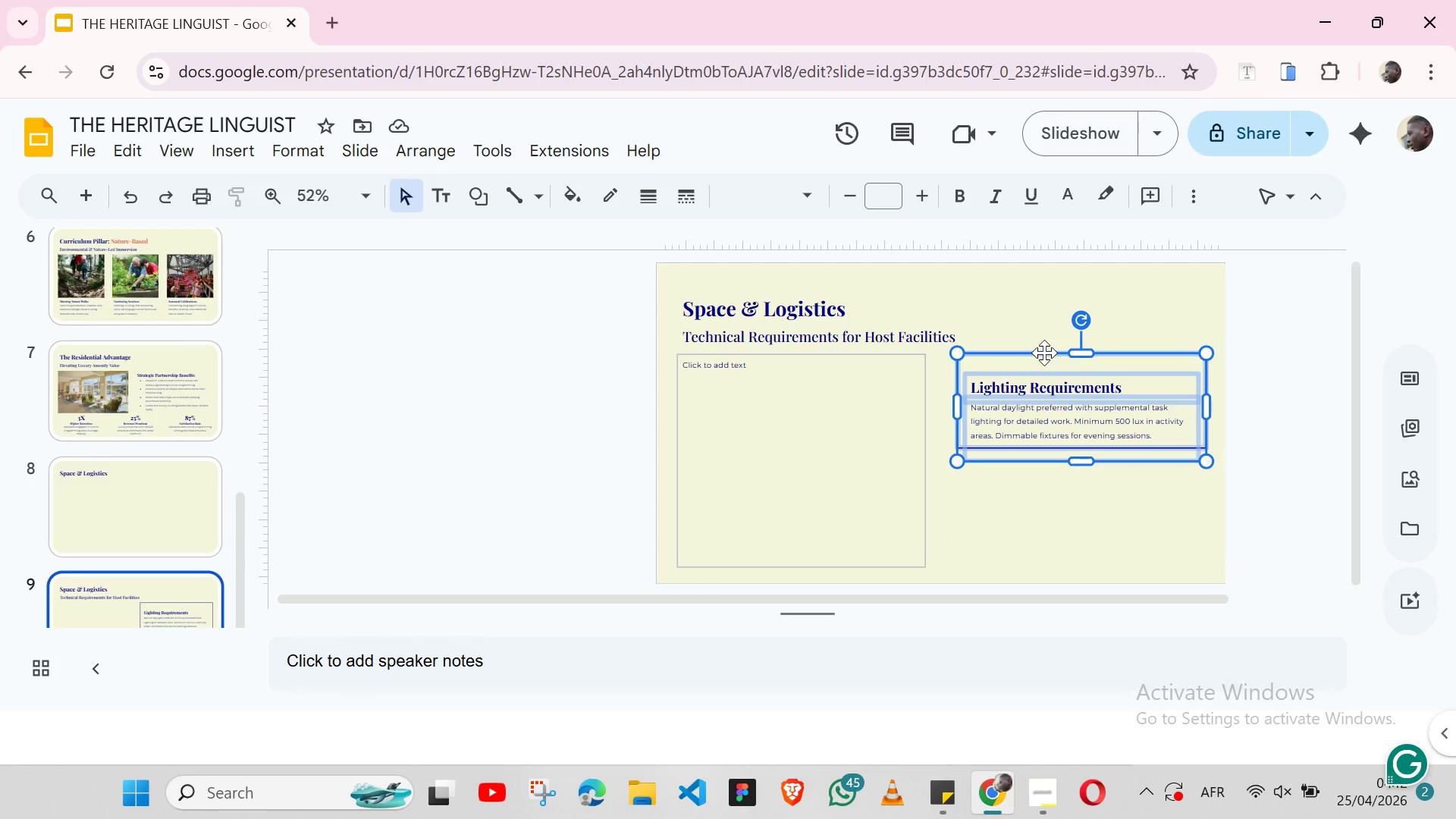 
key(Shift+ShiftLeft)
 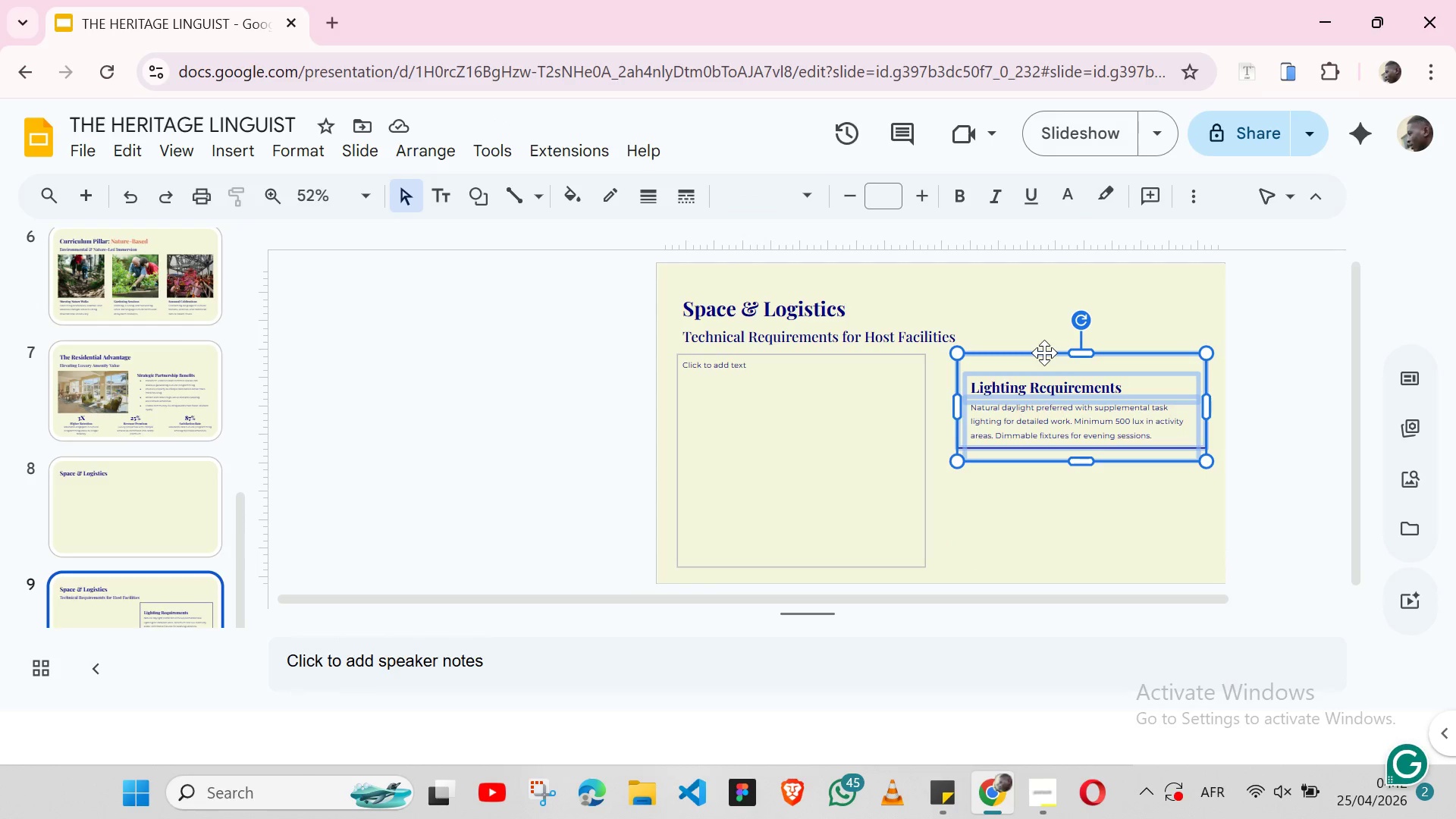 
key(Shift+ShiftLeft)
 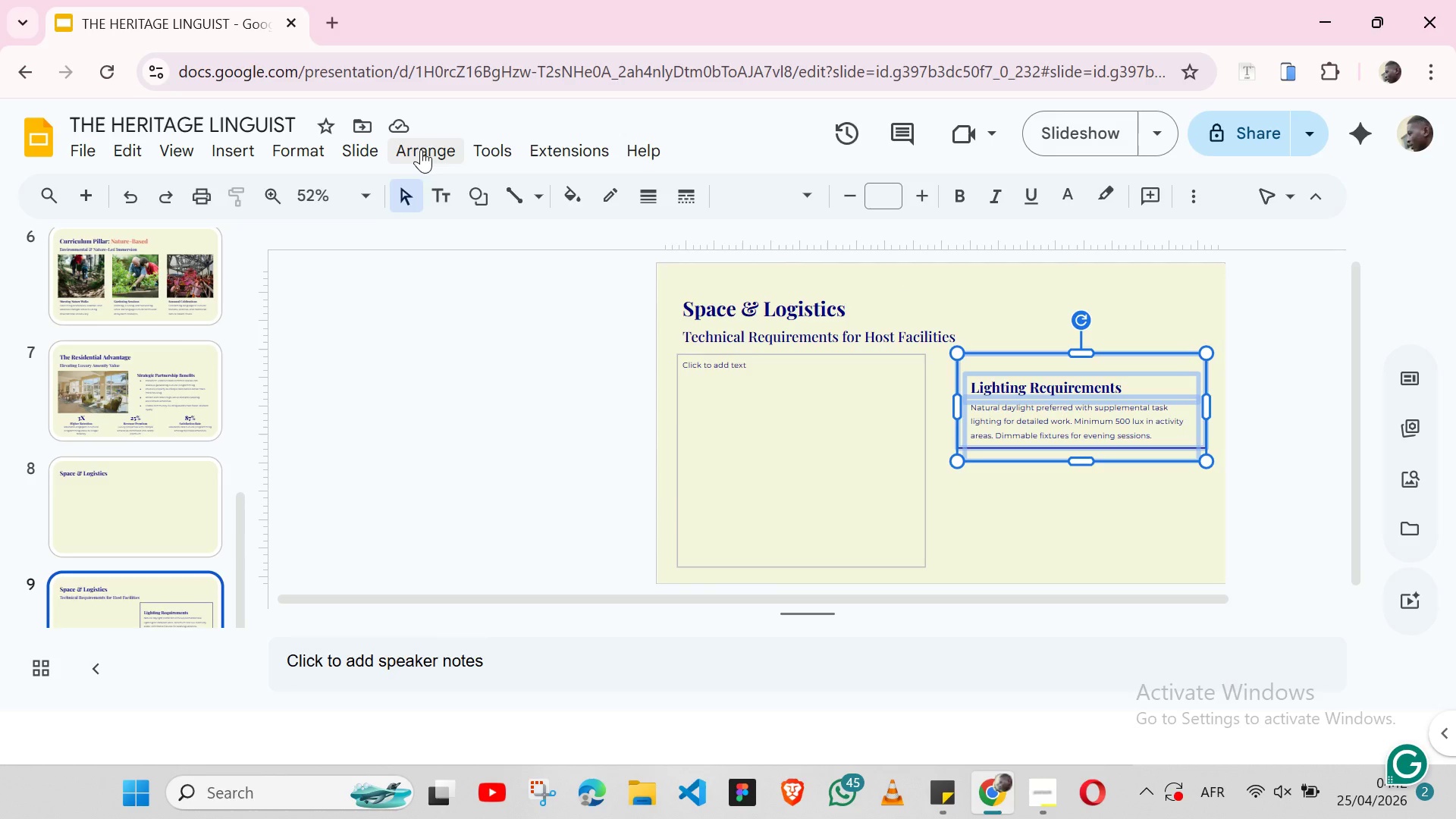 
left_click([421, 149])
 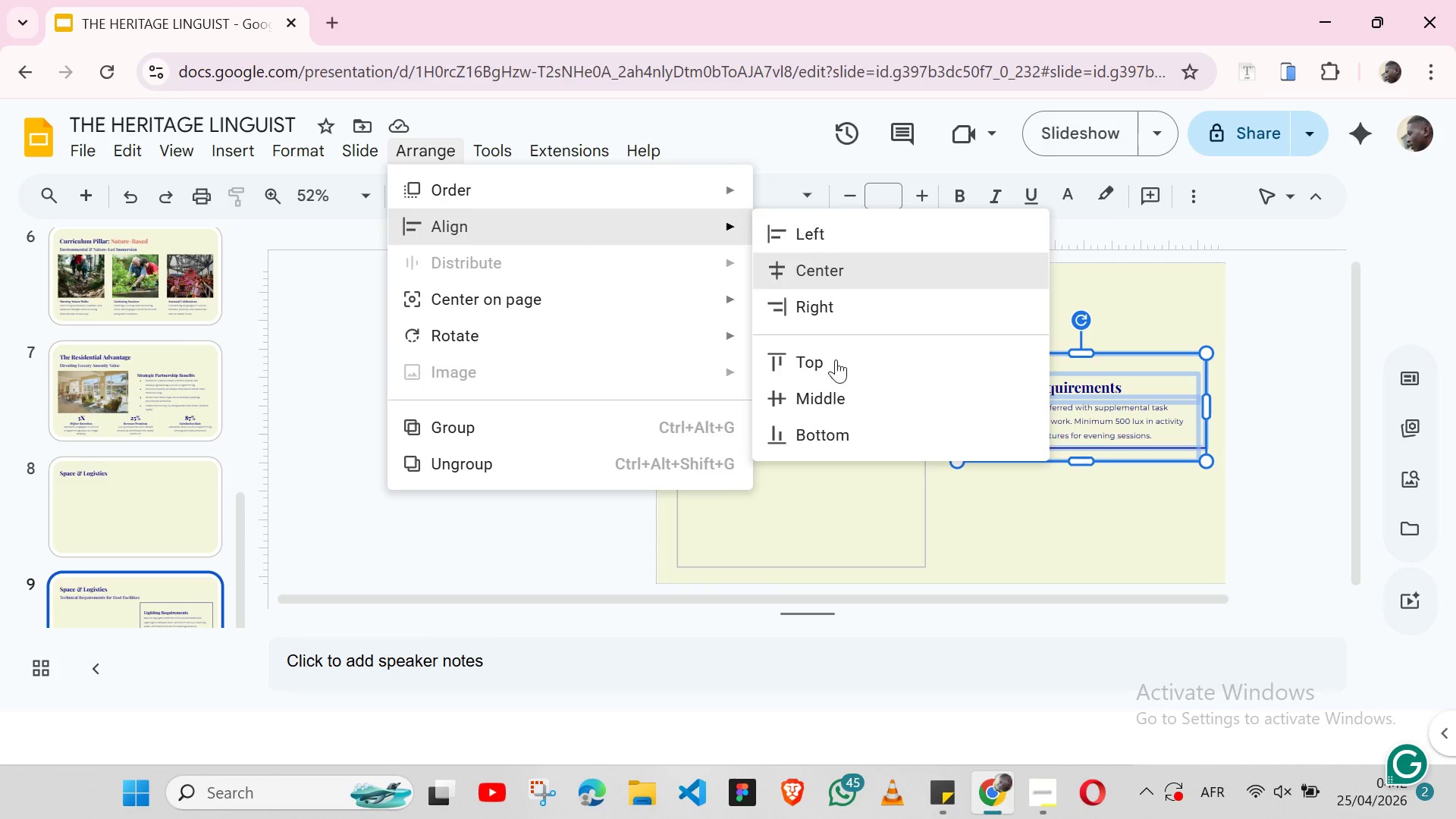 
left_click([826, 393])
 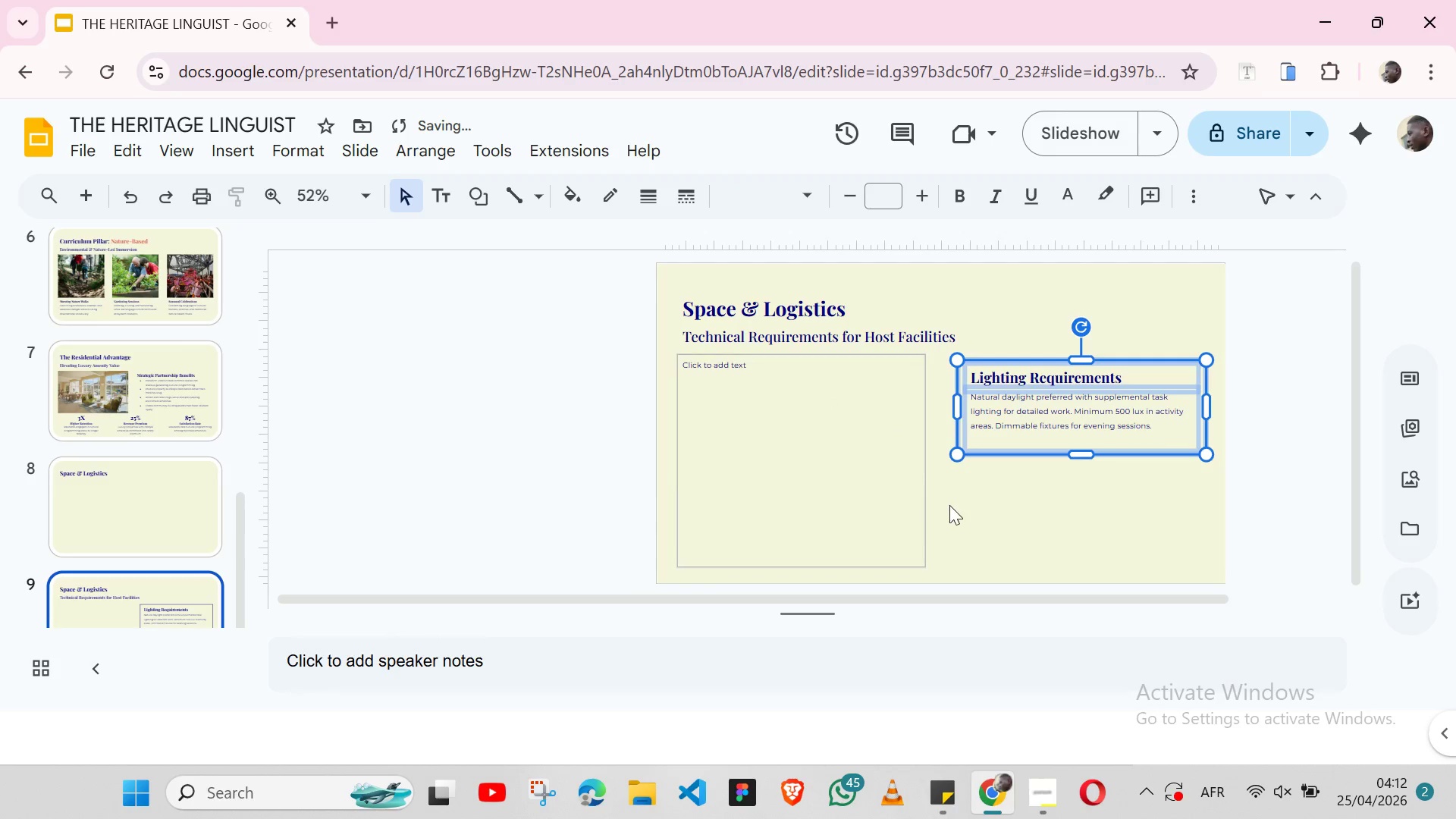 
left_click([949, 505])
 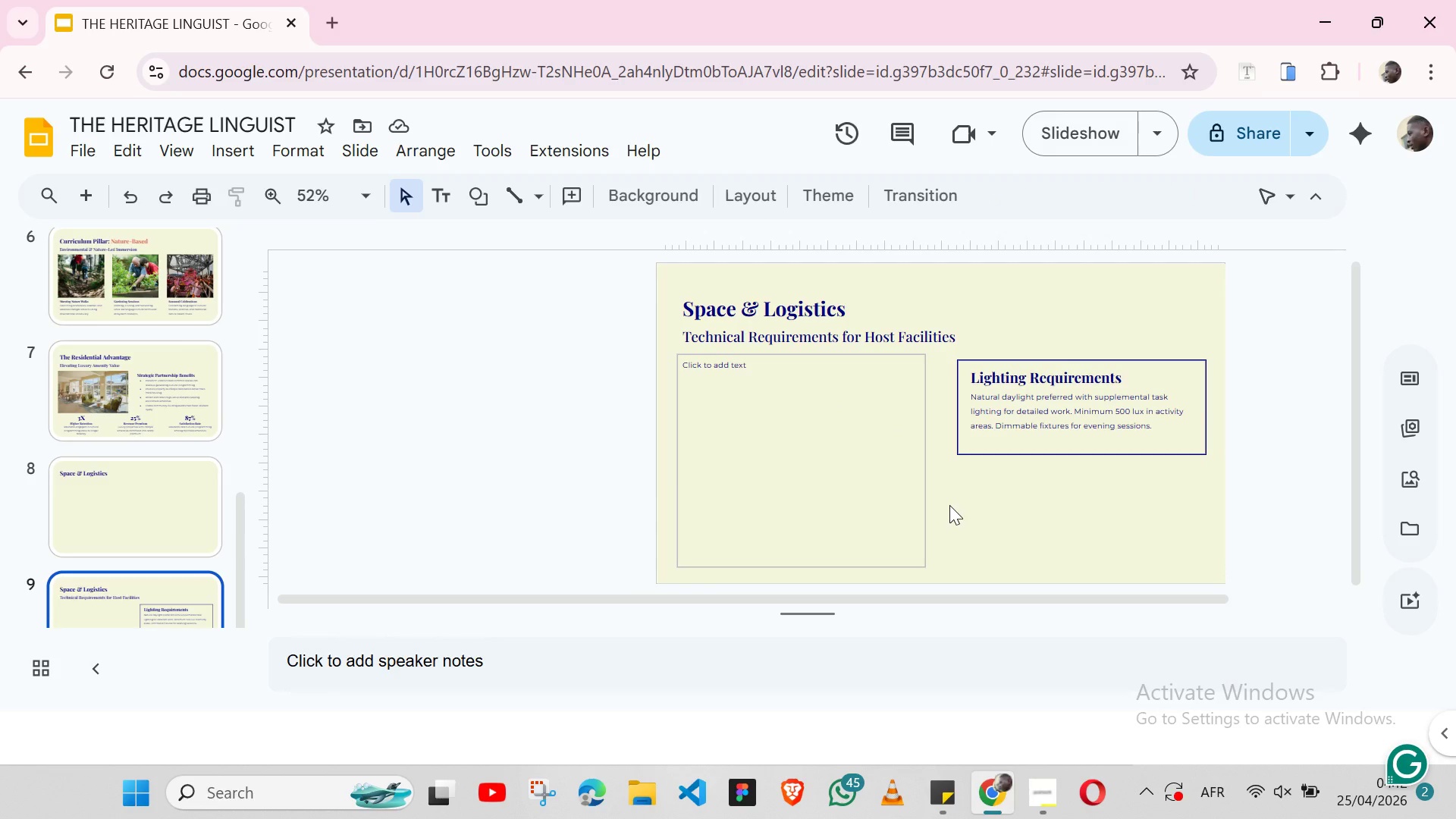 
wait(19.22)
 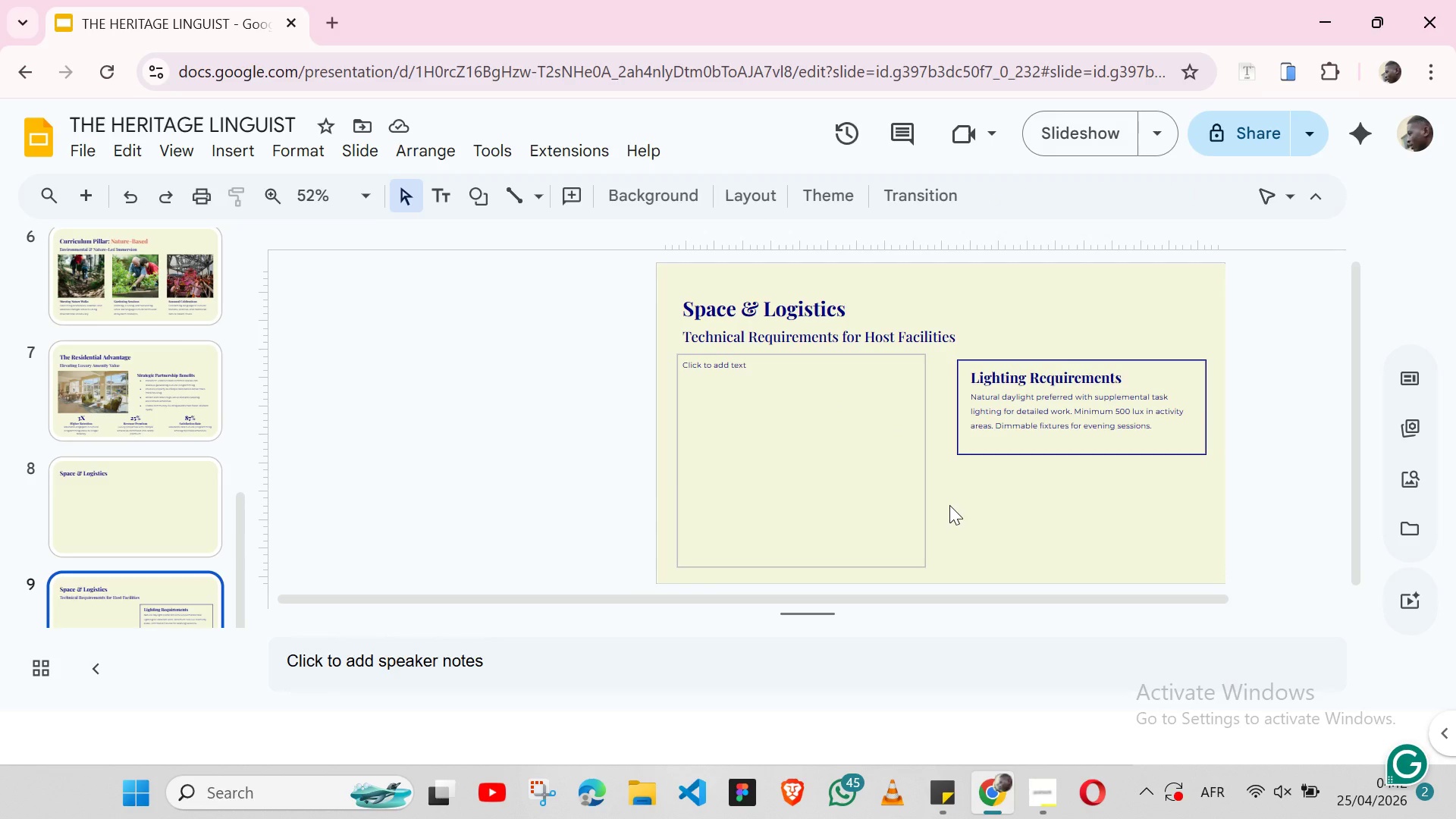 
left_click([956, 431])
 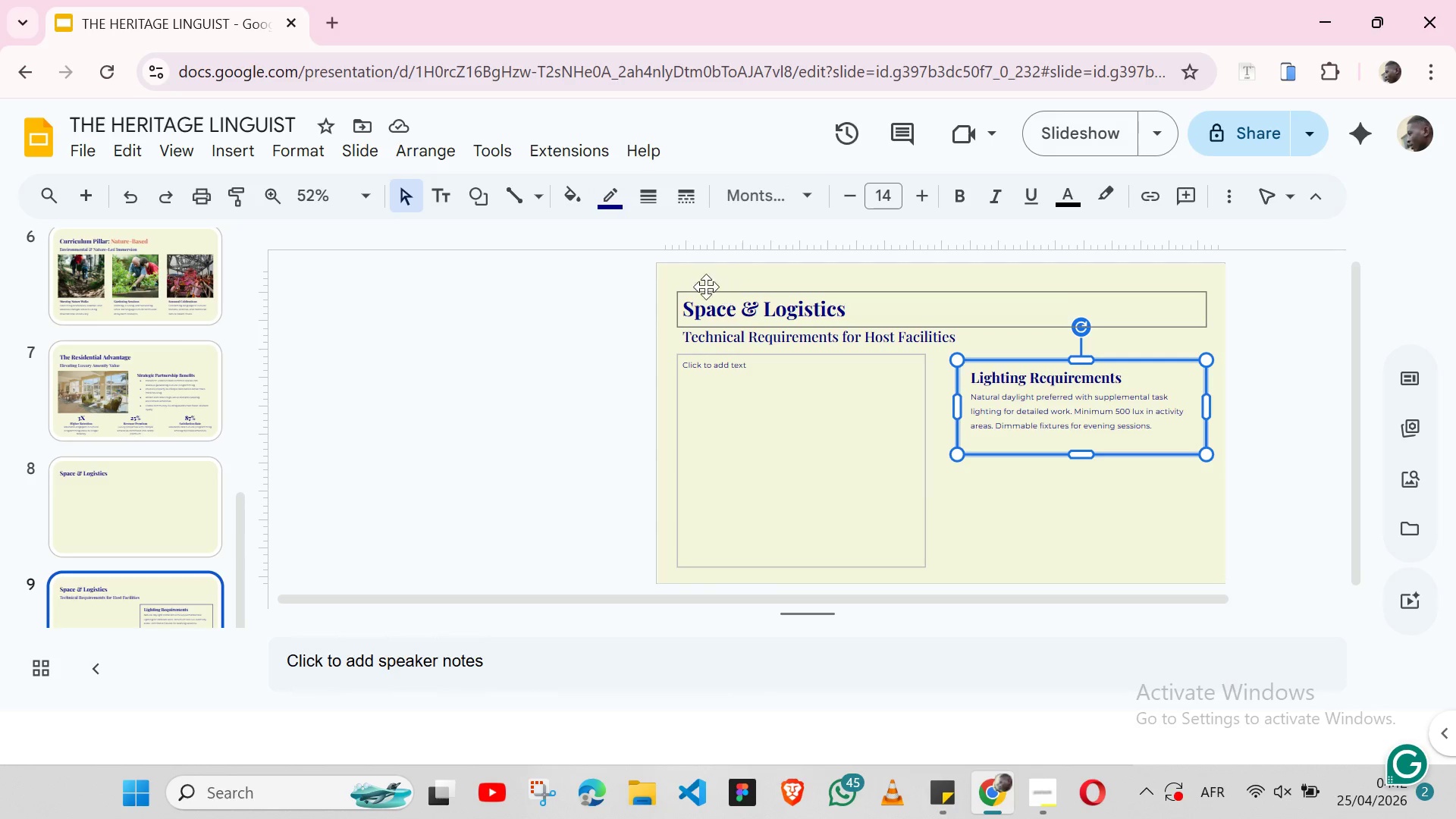 
wait(5.08)
 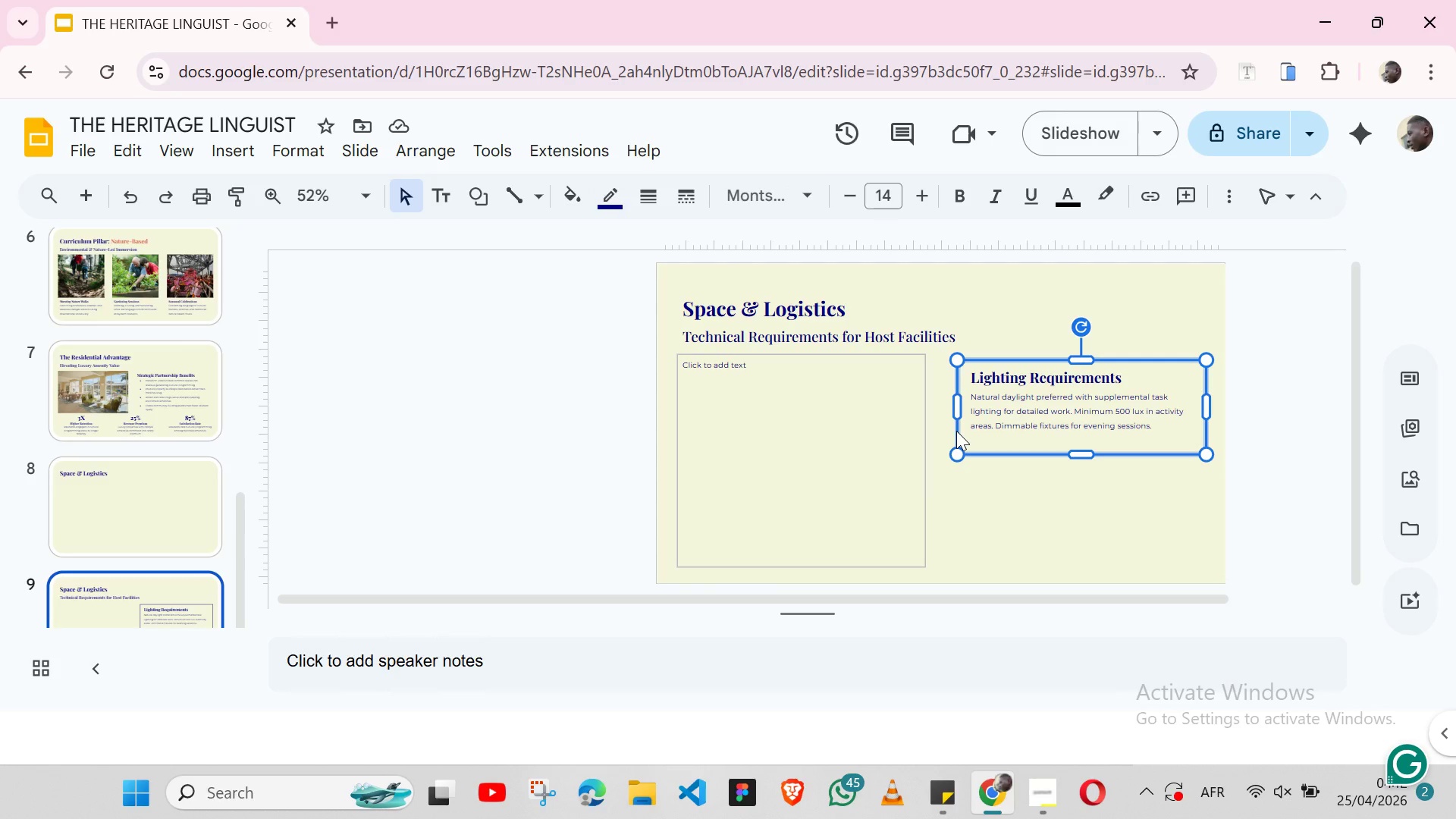 
left_click([616, 196])
 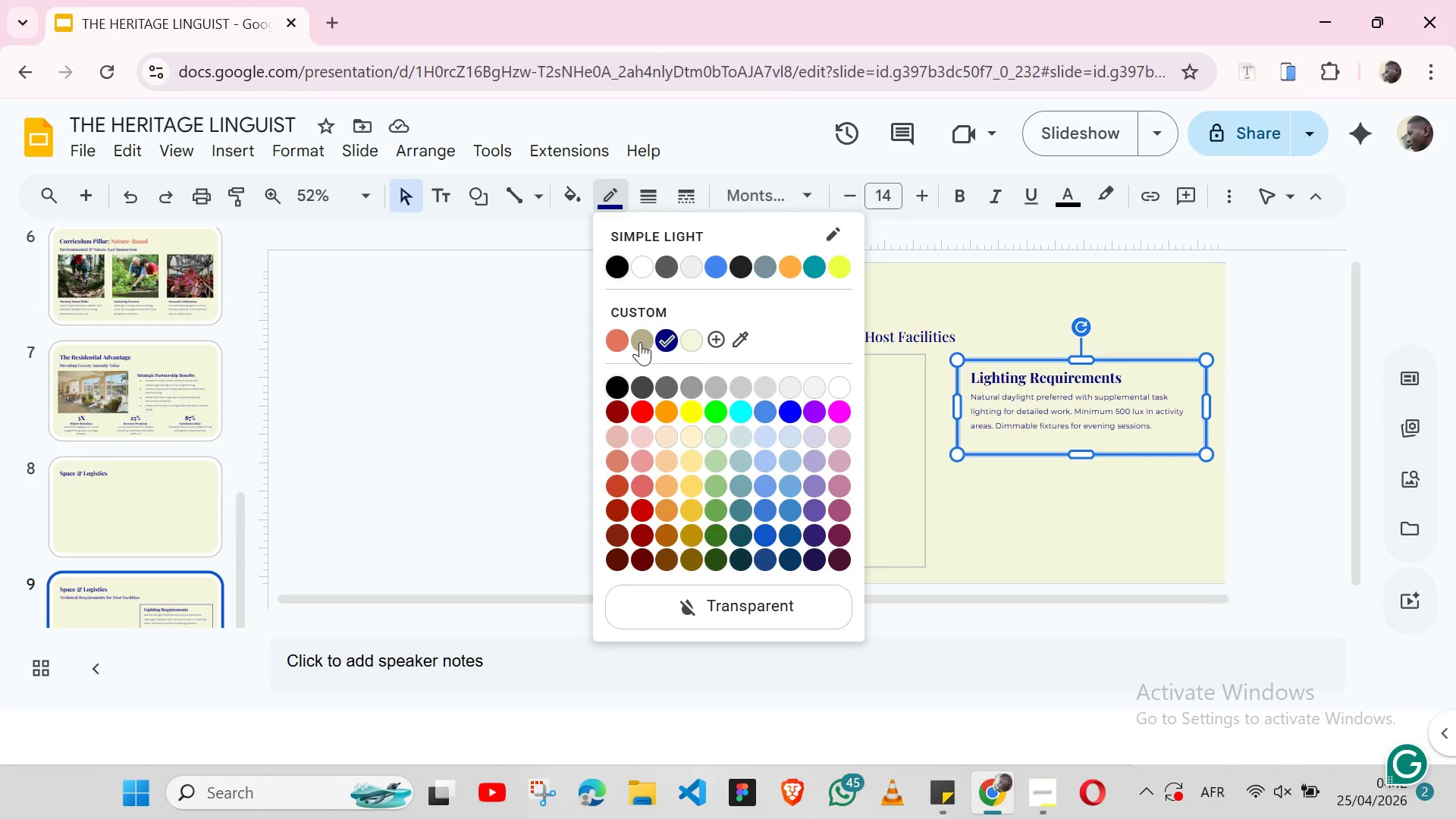 
left_click([639, 342])
 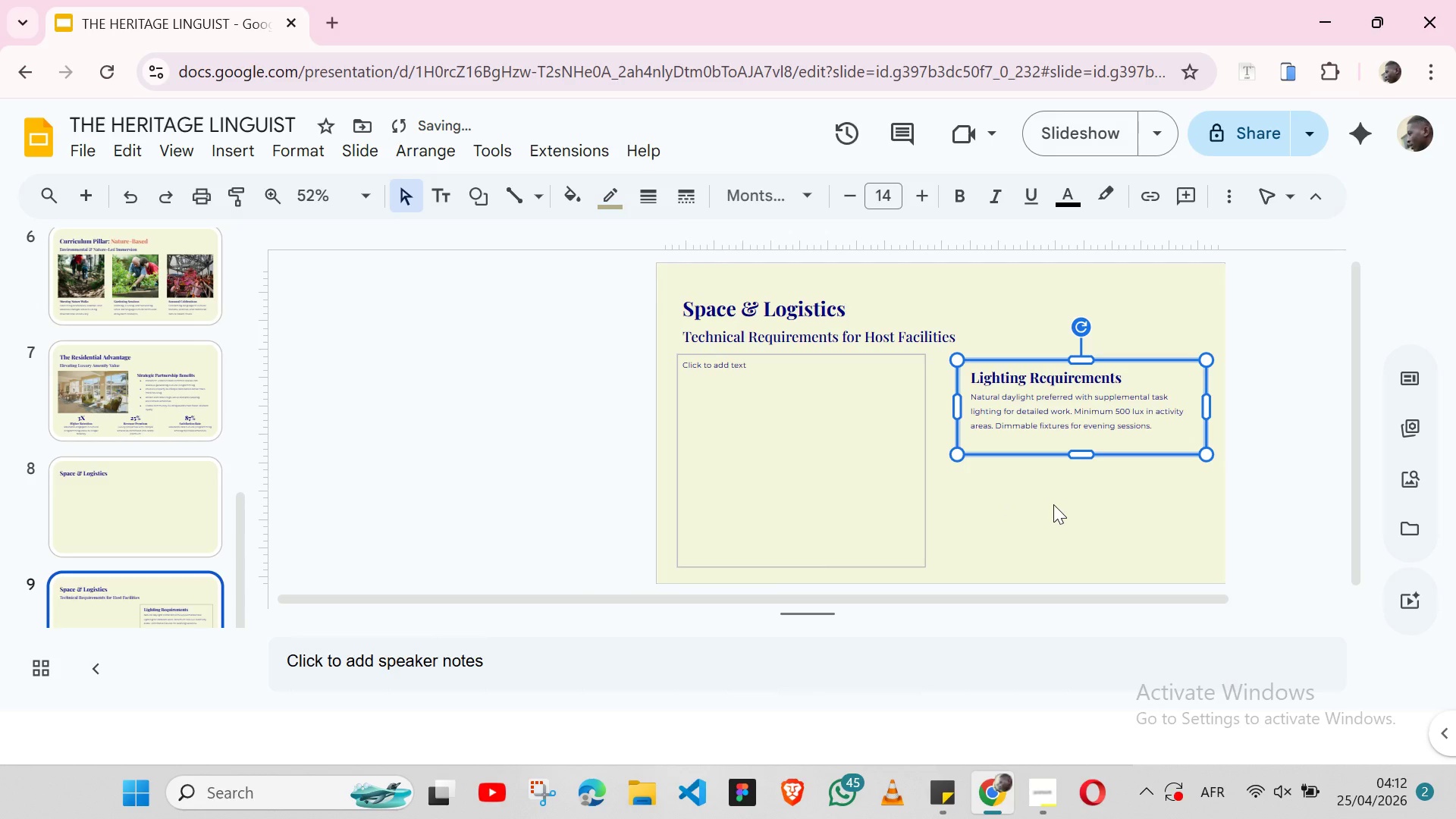 
left_click([1053, 504])
 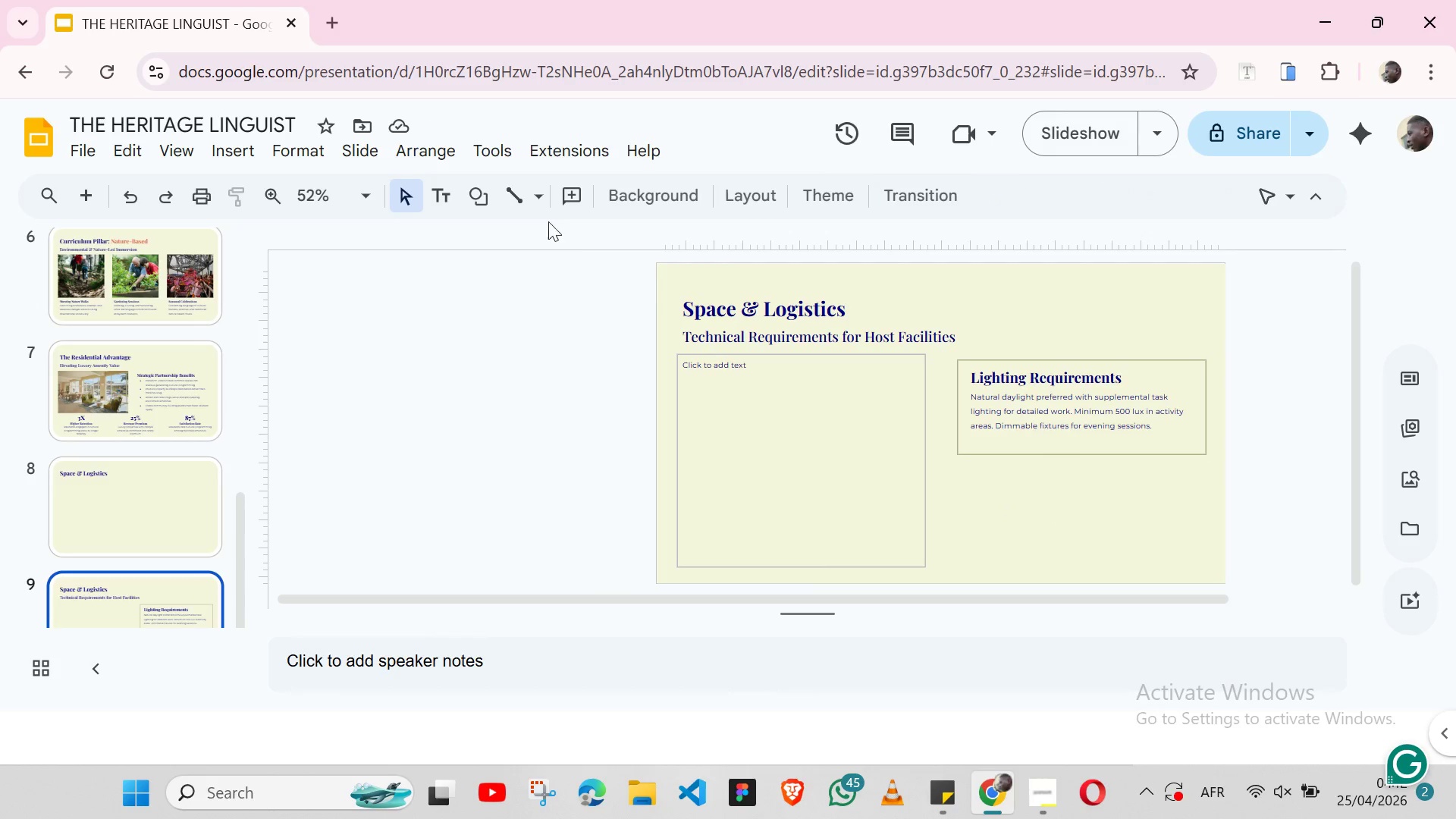 
wait(5.09)
 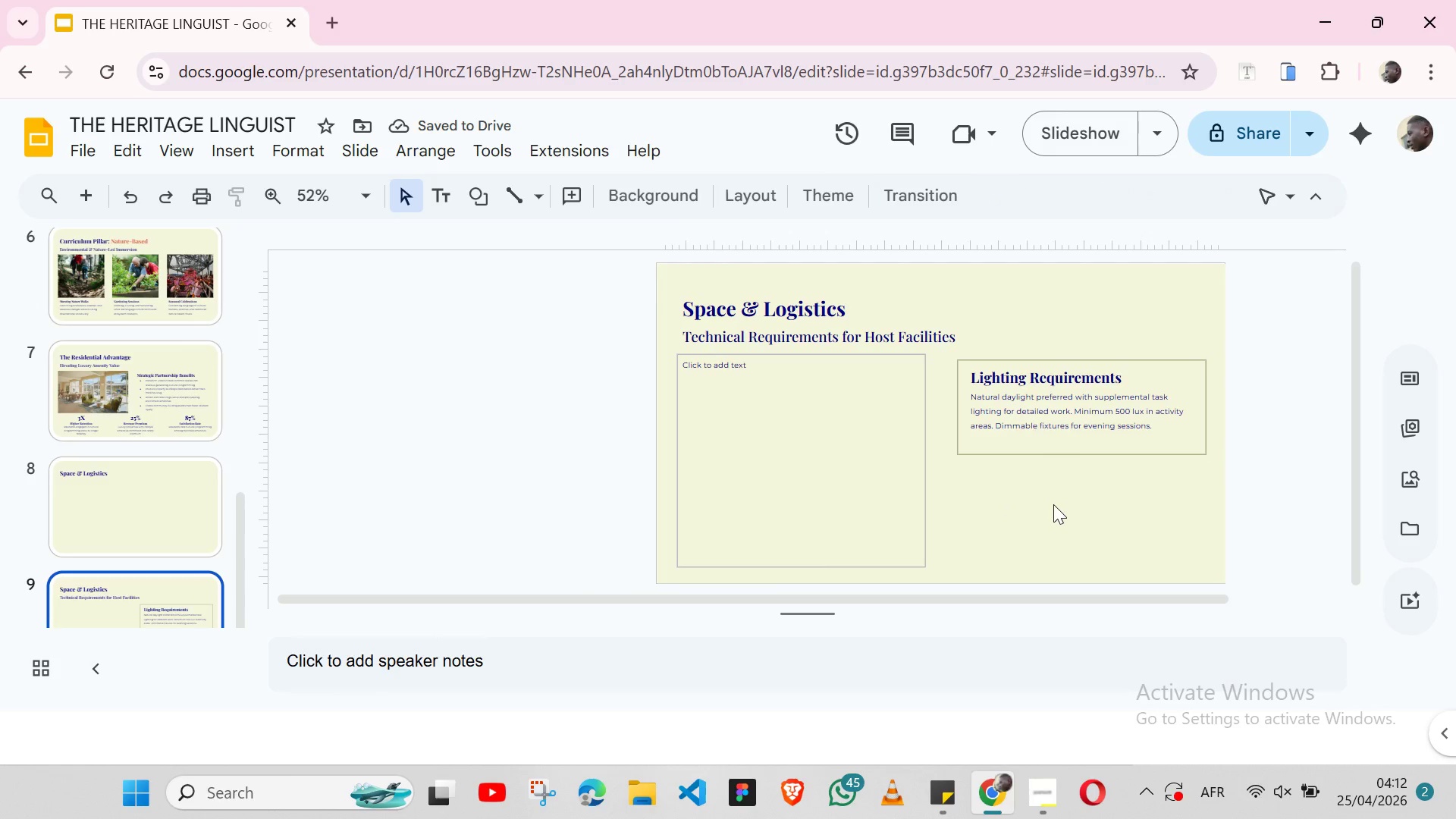 
left_click([522, 200])
 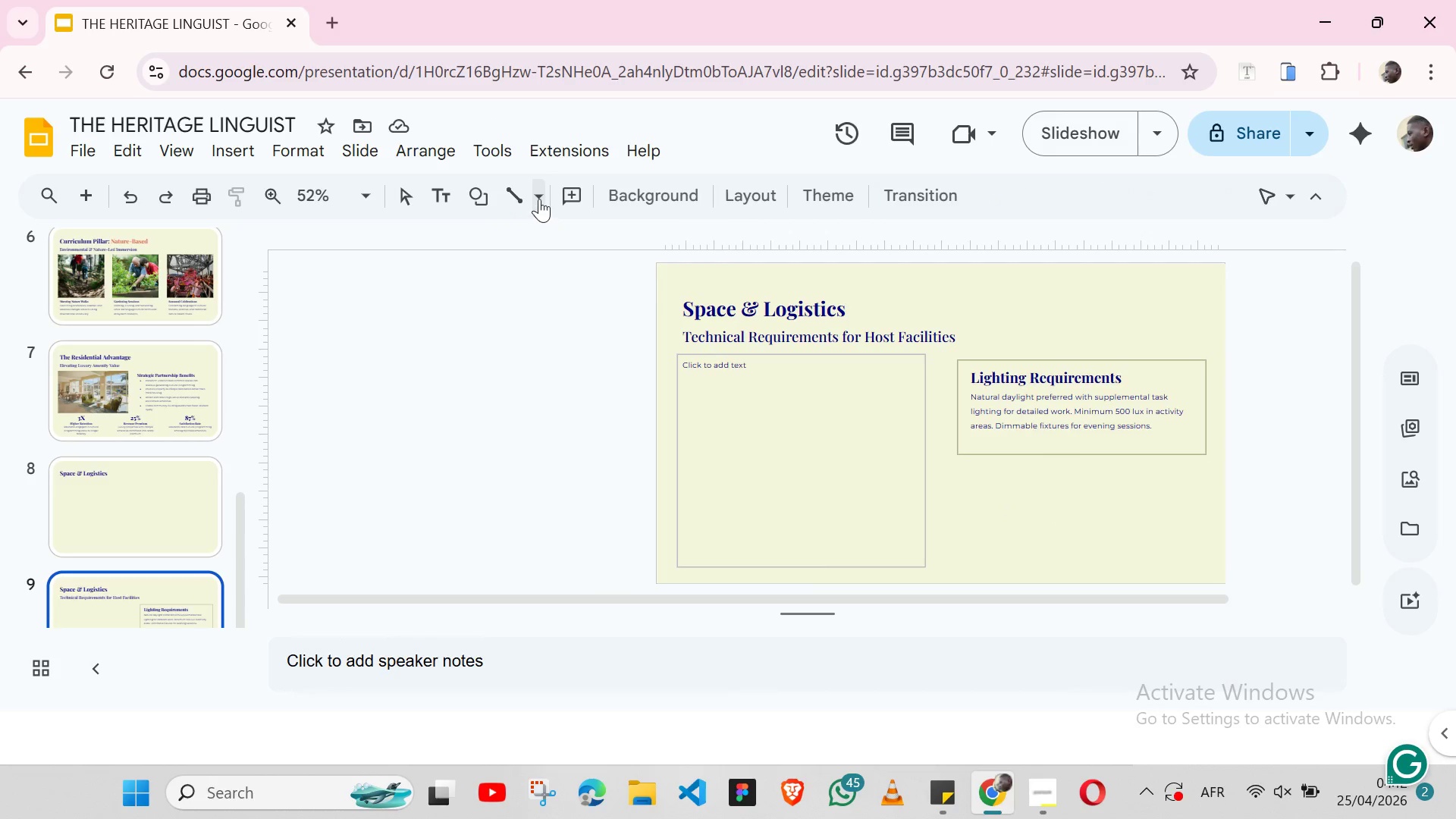 
left_click([539, 198])
 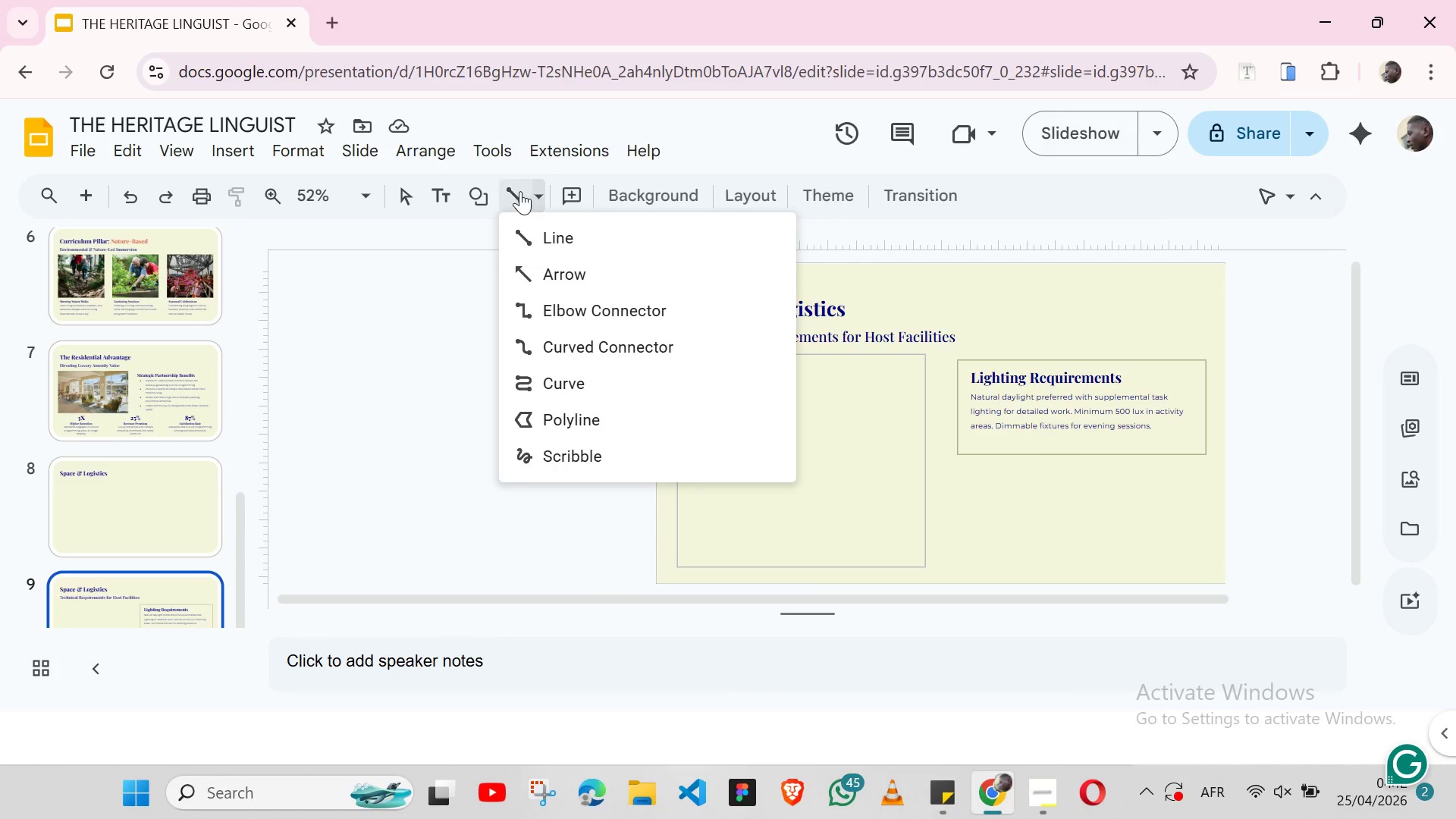 
left_click([519, 191])
 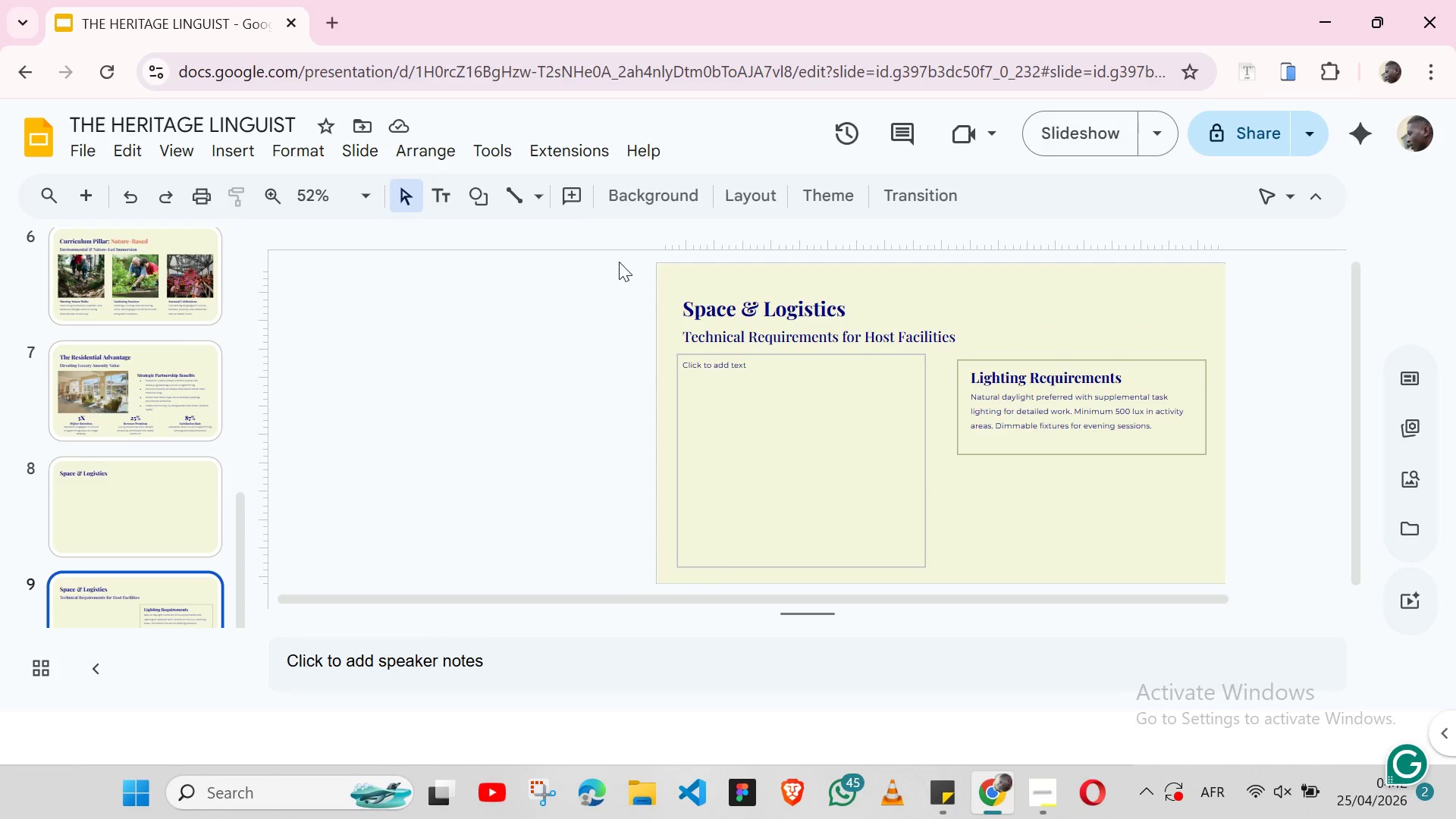 
left_click([511, 191])
 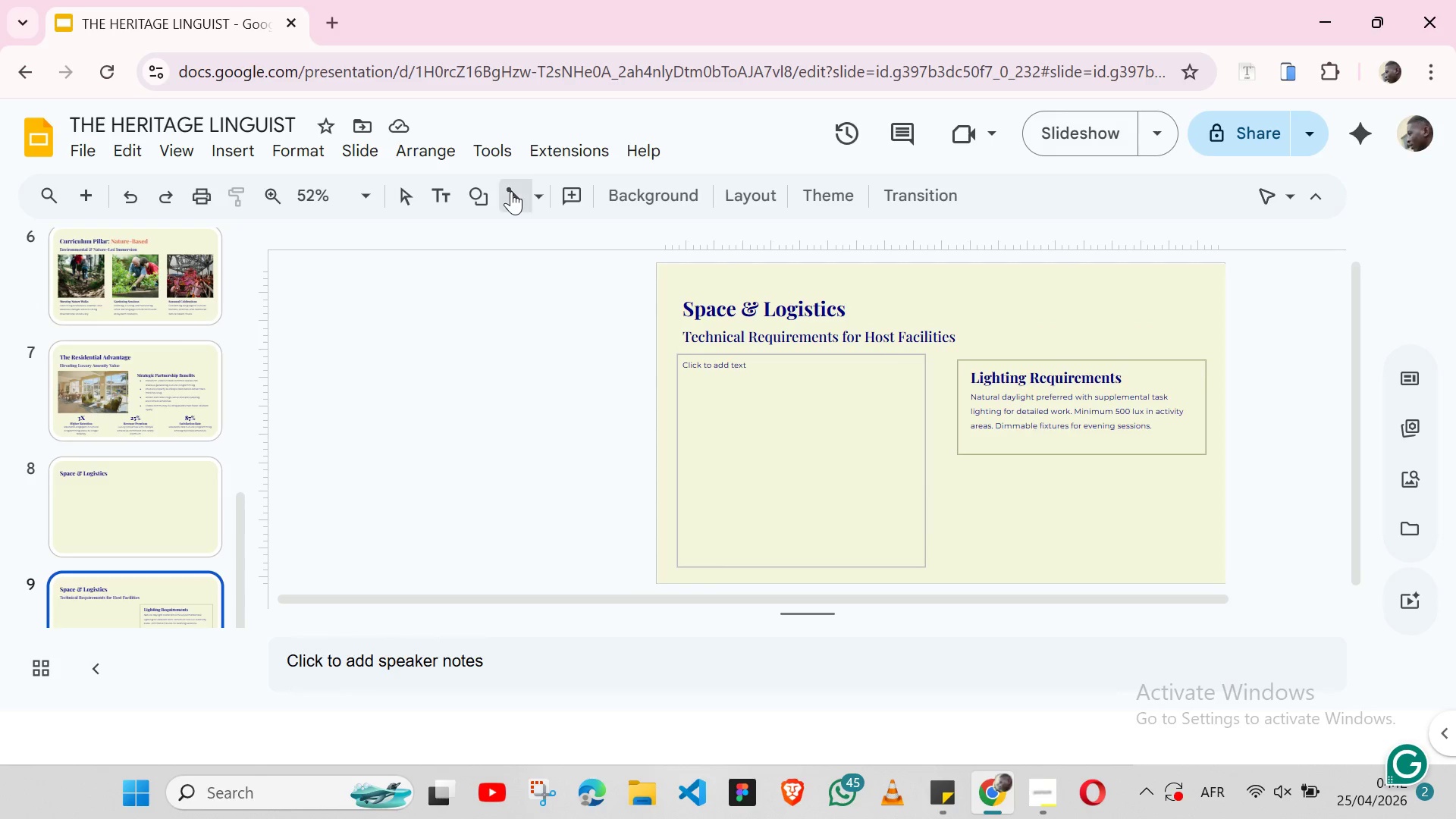 
double_click([511, 191])
 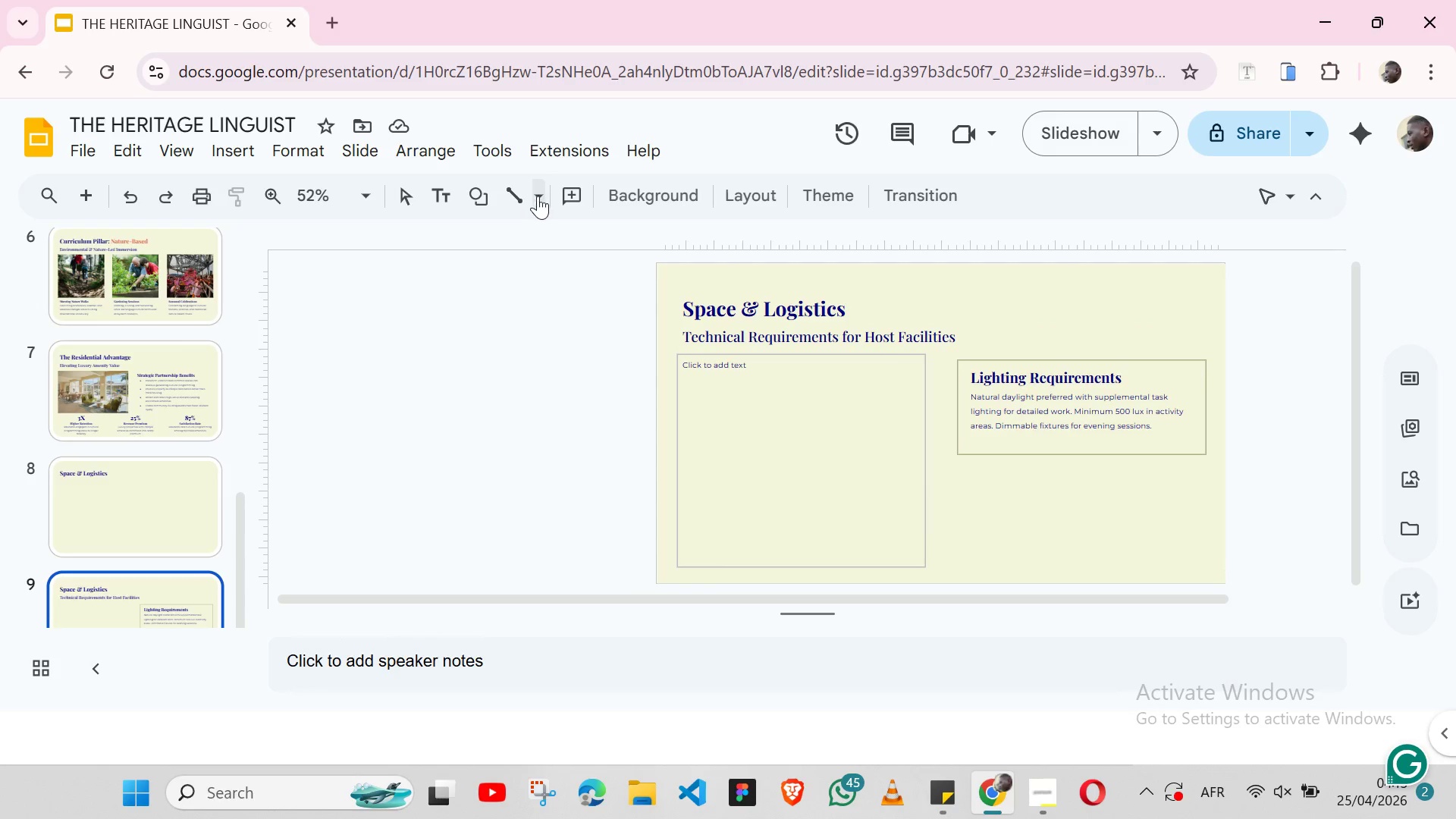 
left_click([540, 197])
 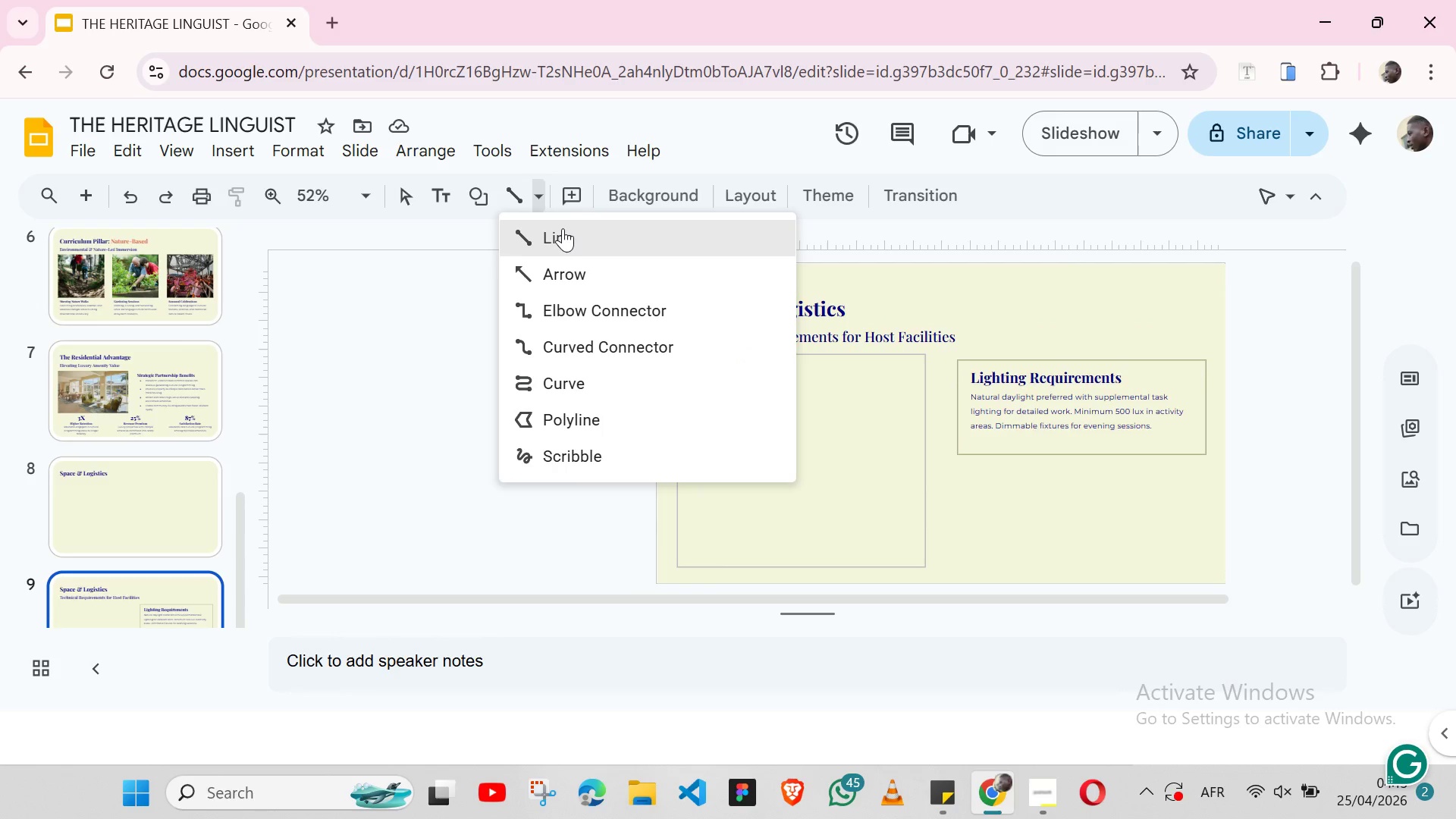 
left_click([563, 228])
 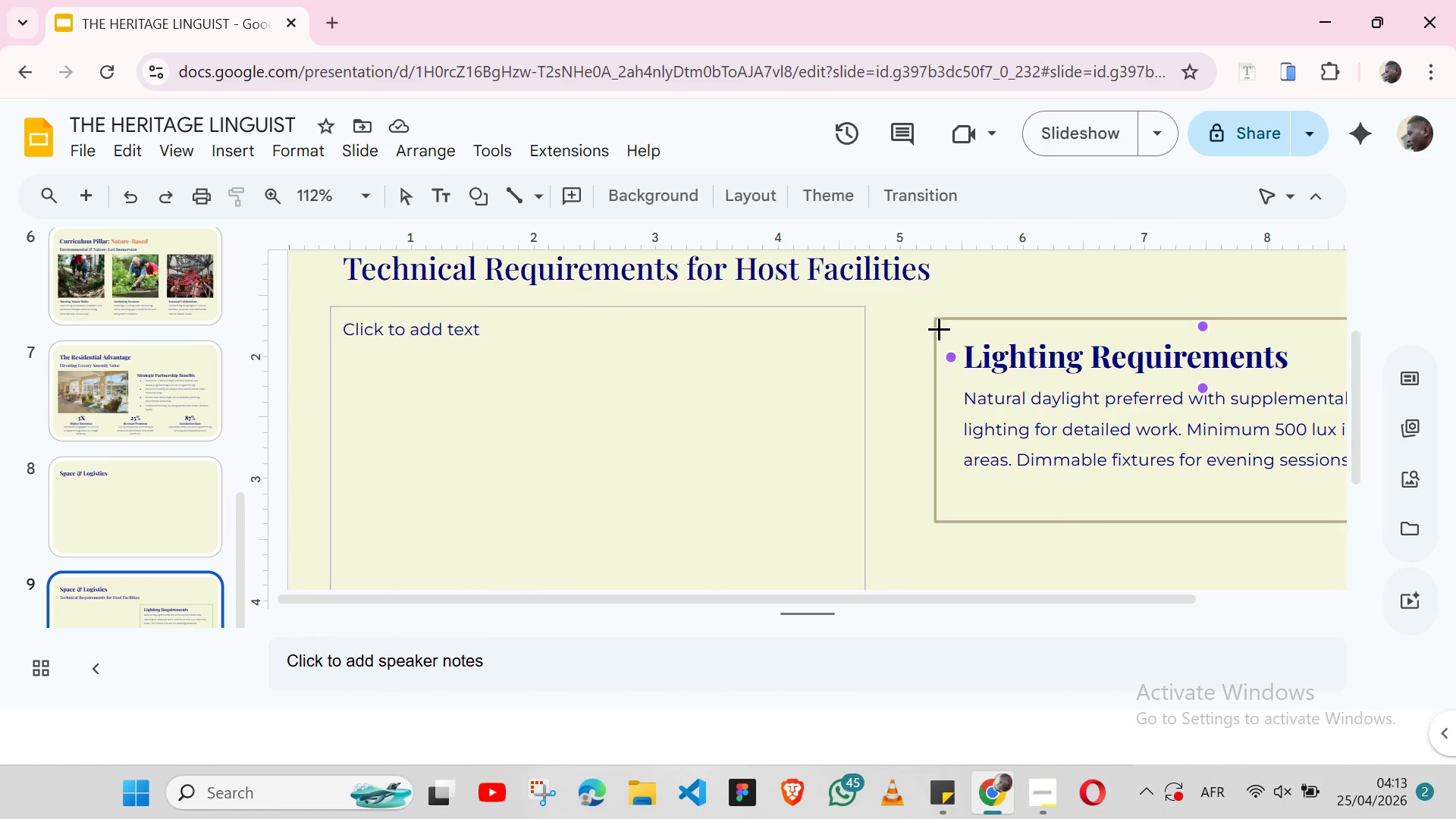 
wait(6.45)
 